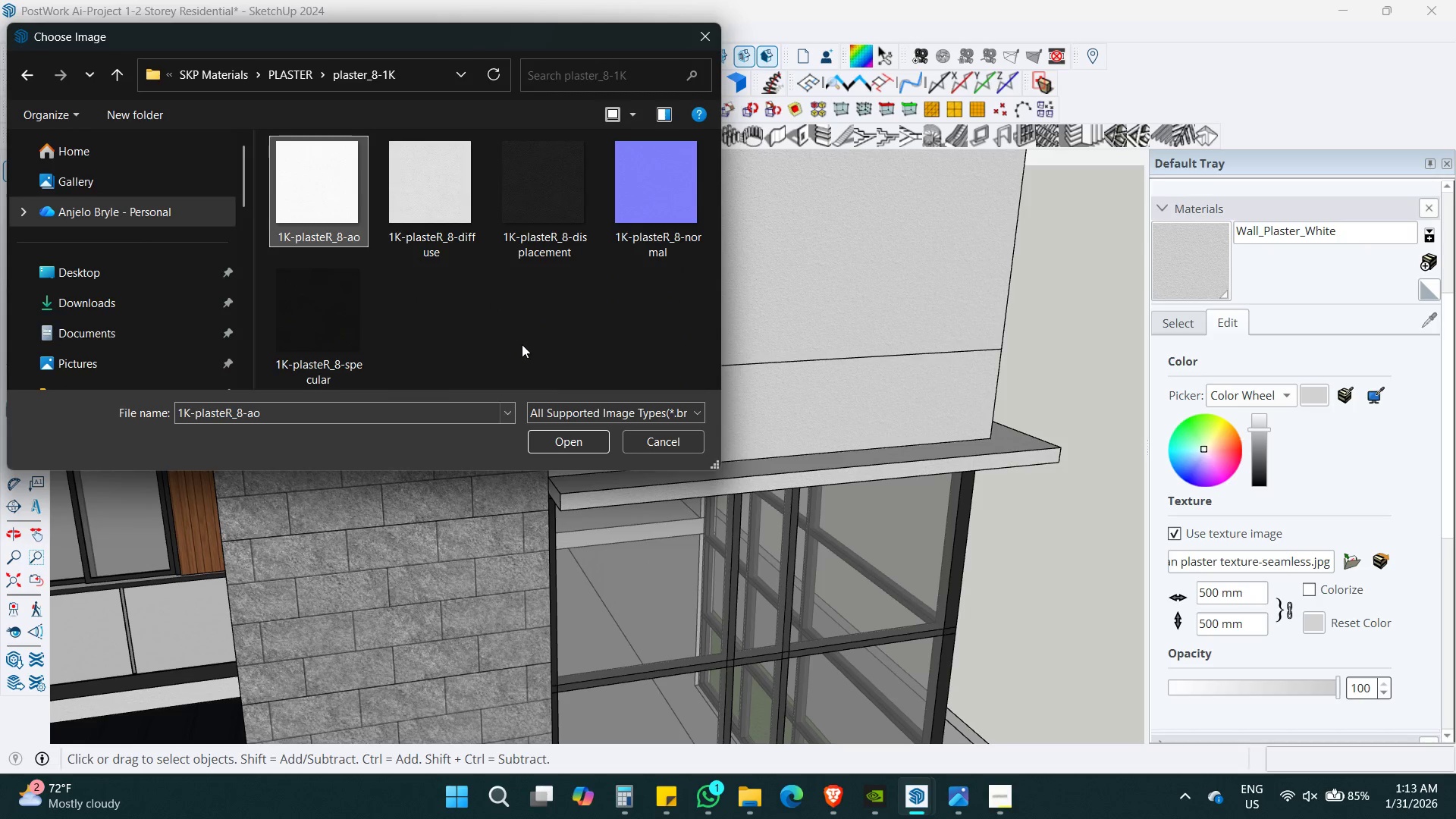 
 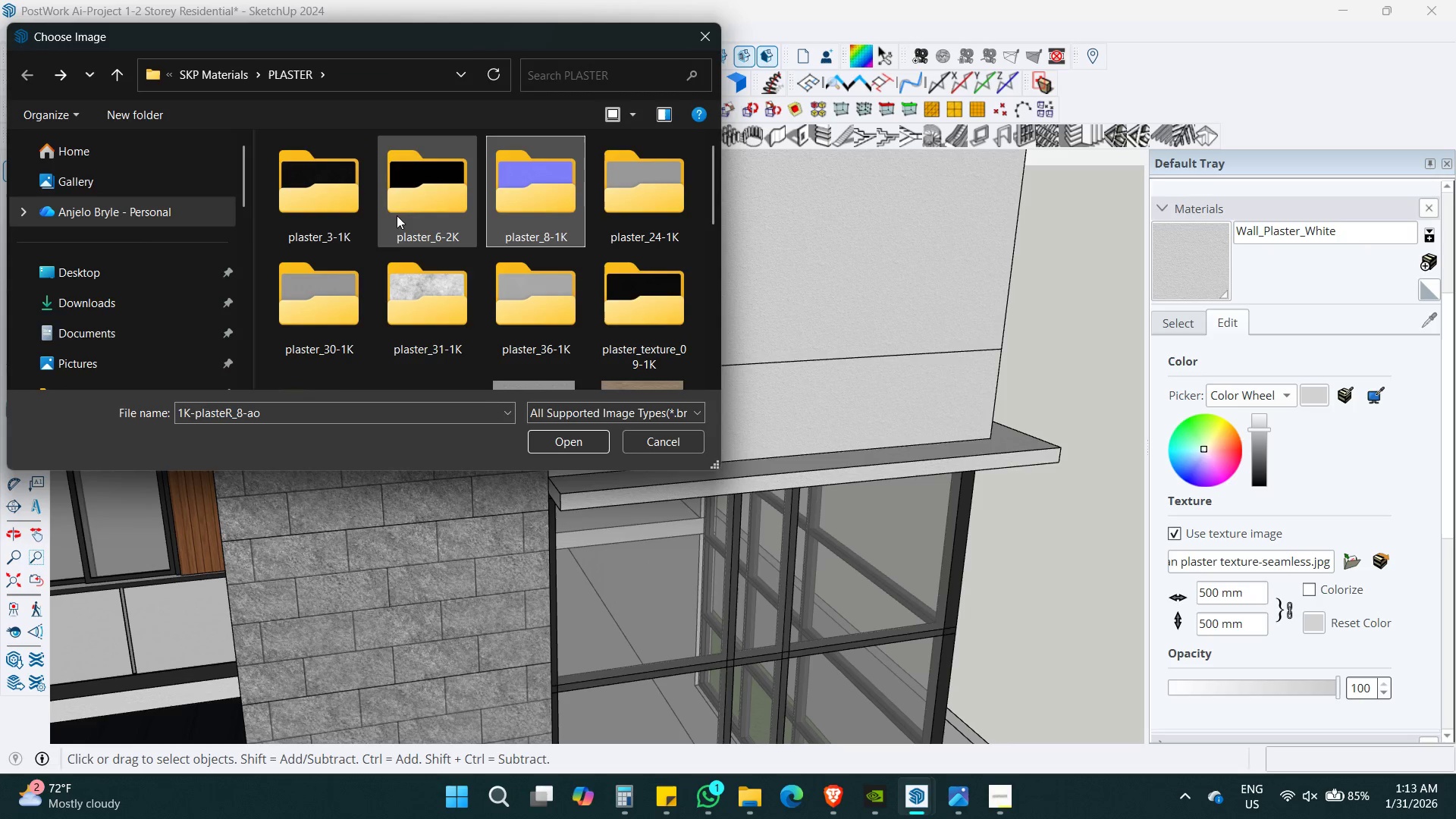 
double_click([408, 196])
 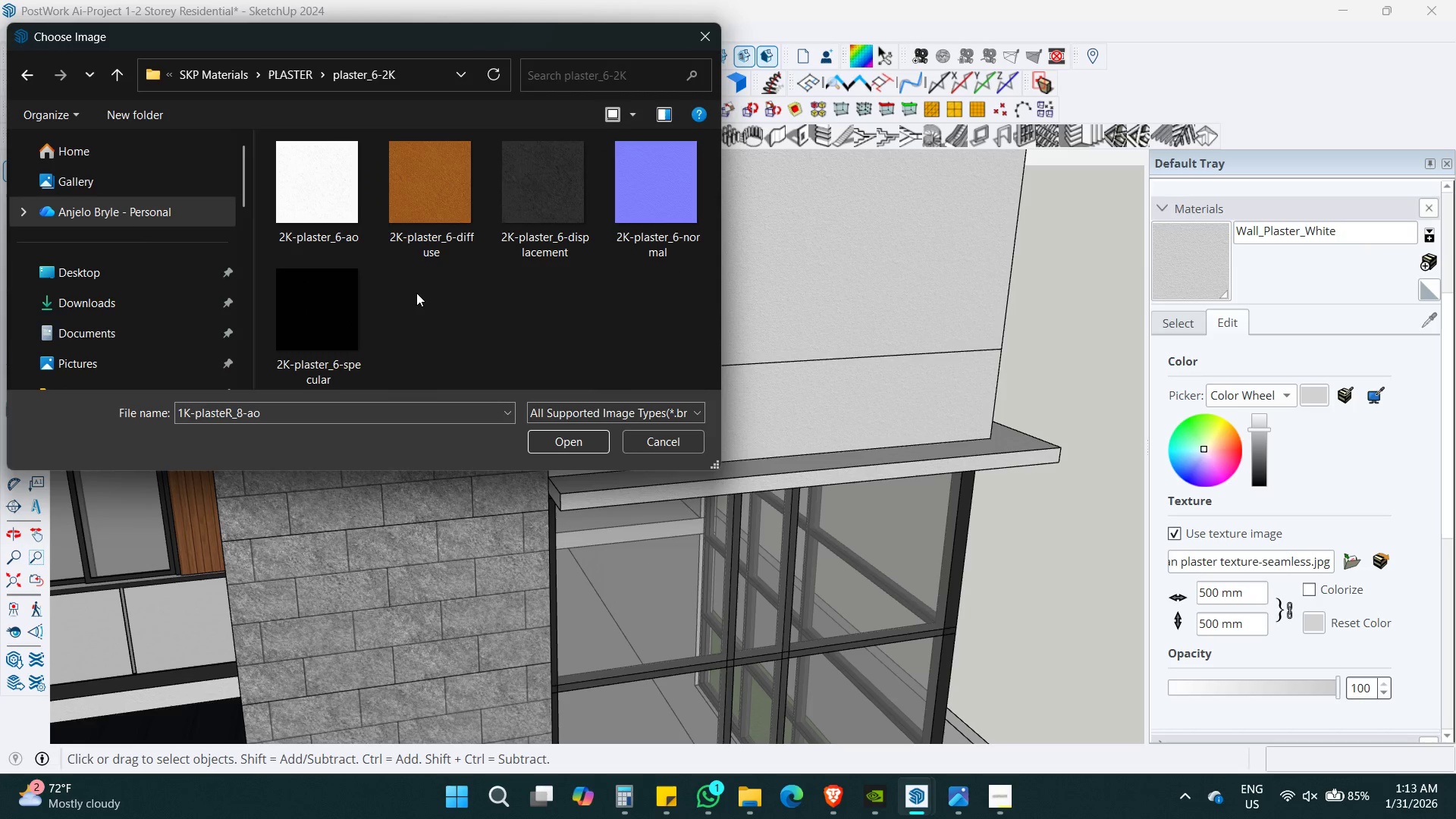 
 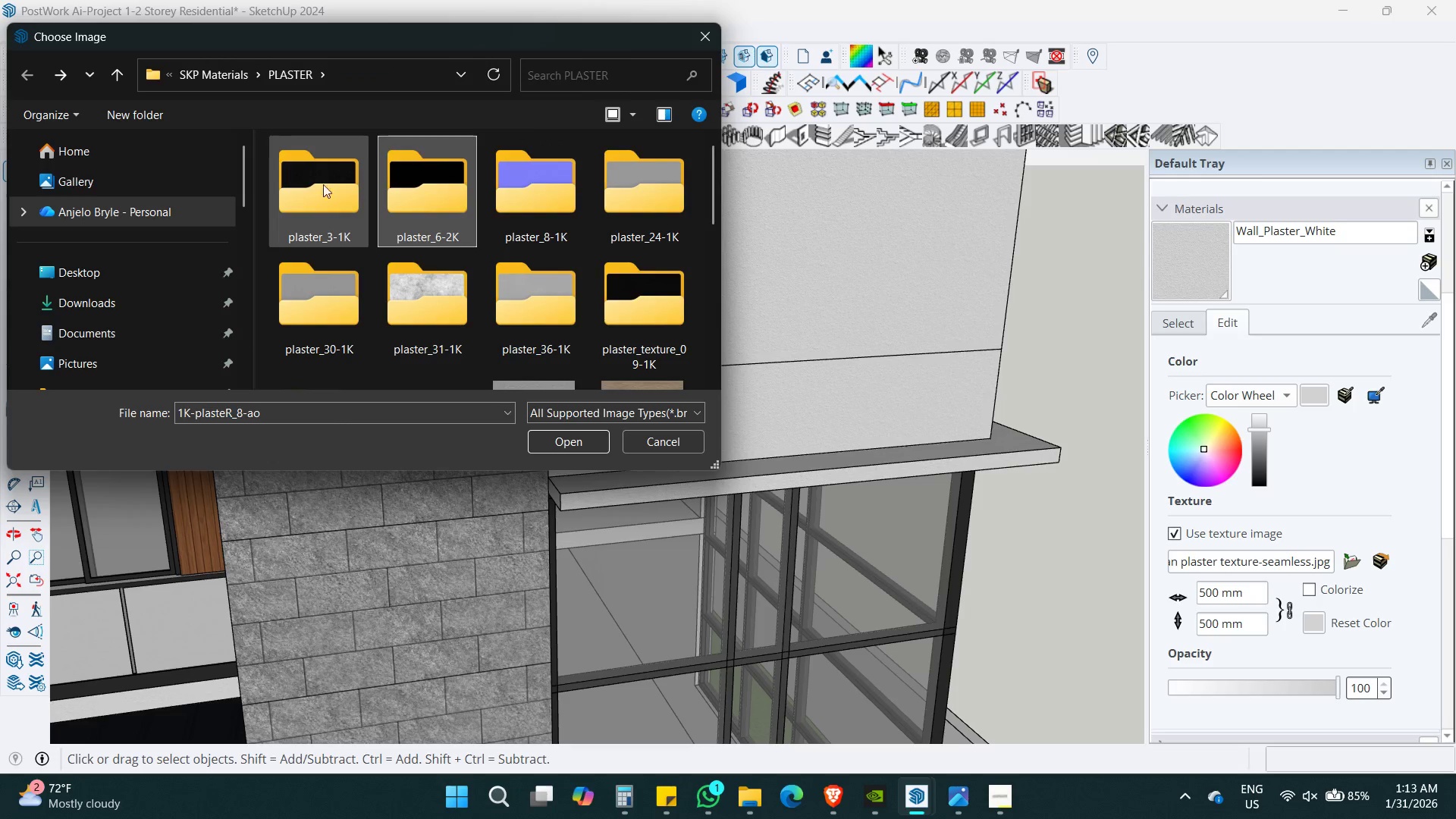 
double_click([314, 174])
 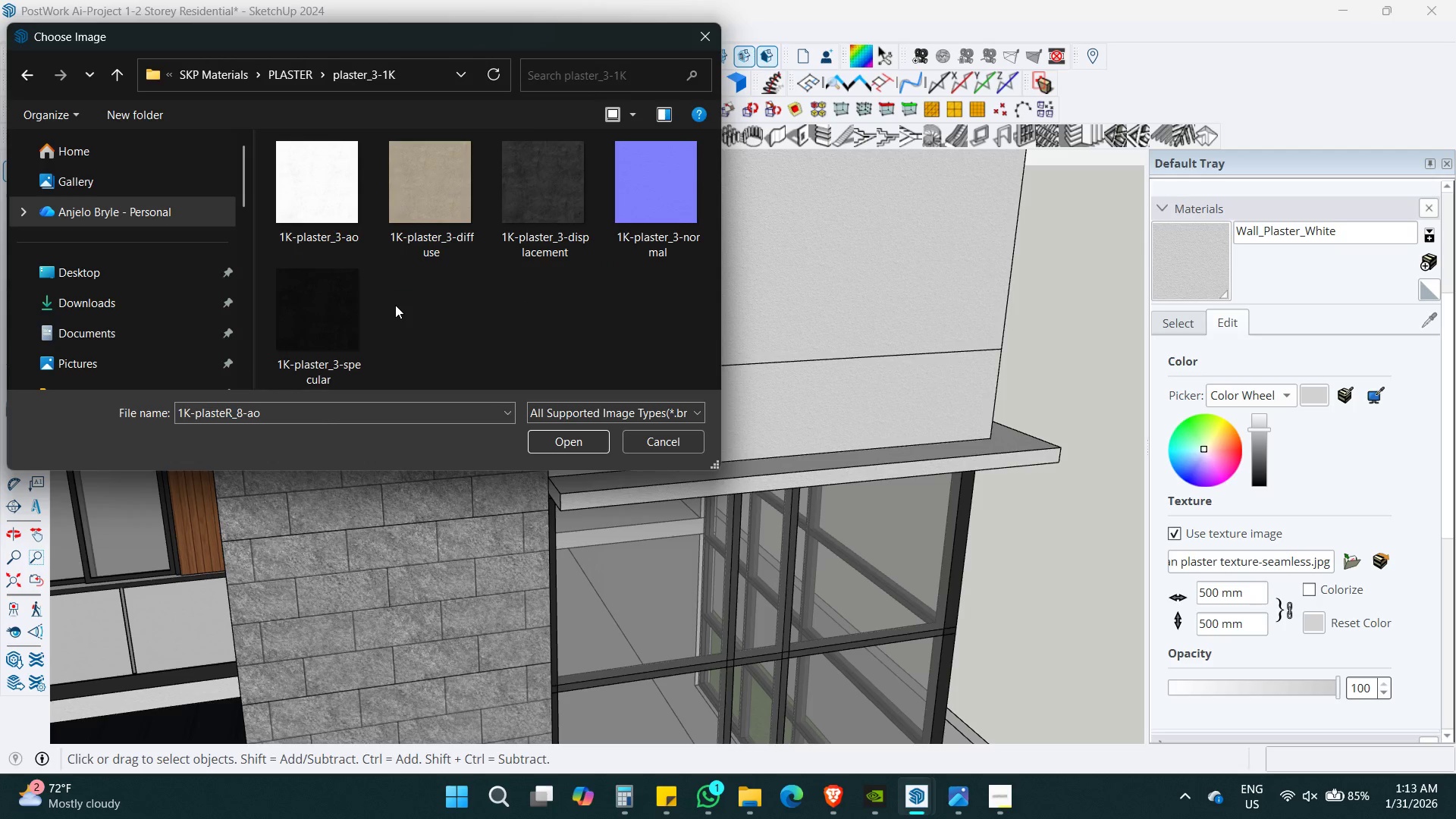 
 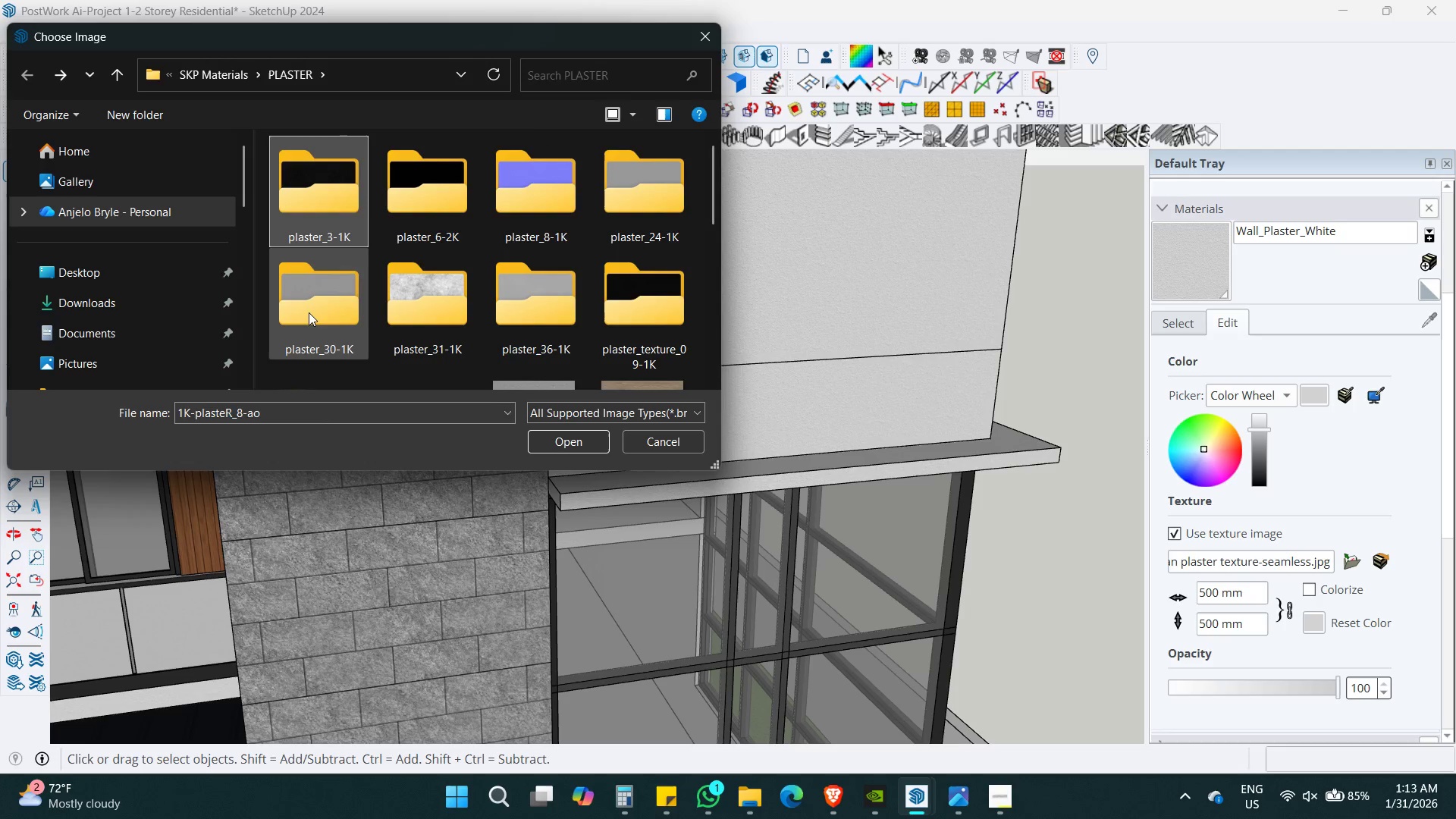 
double_click([309, 312])
 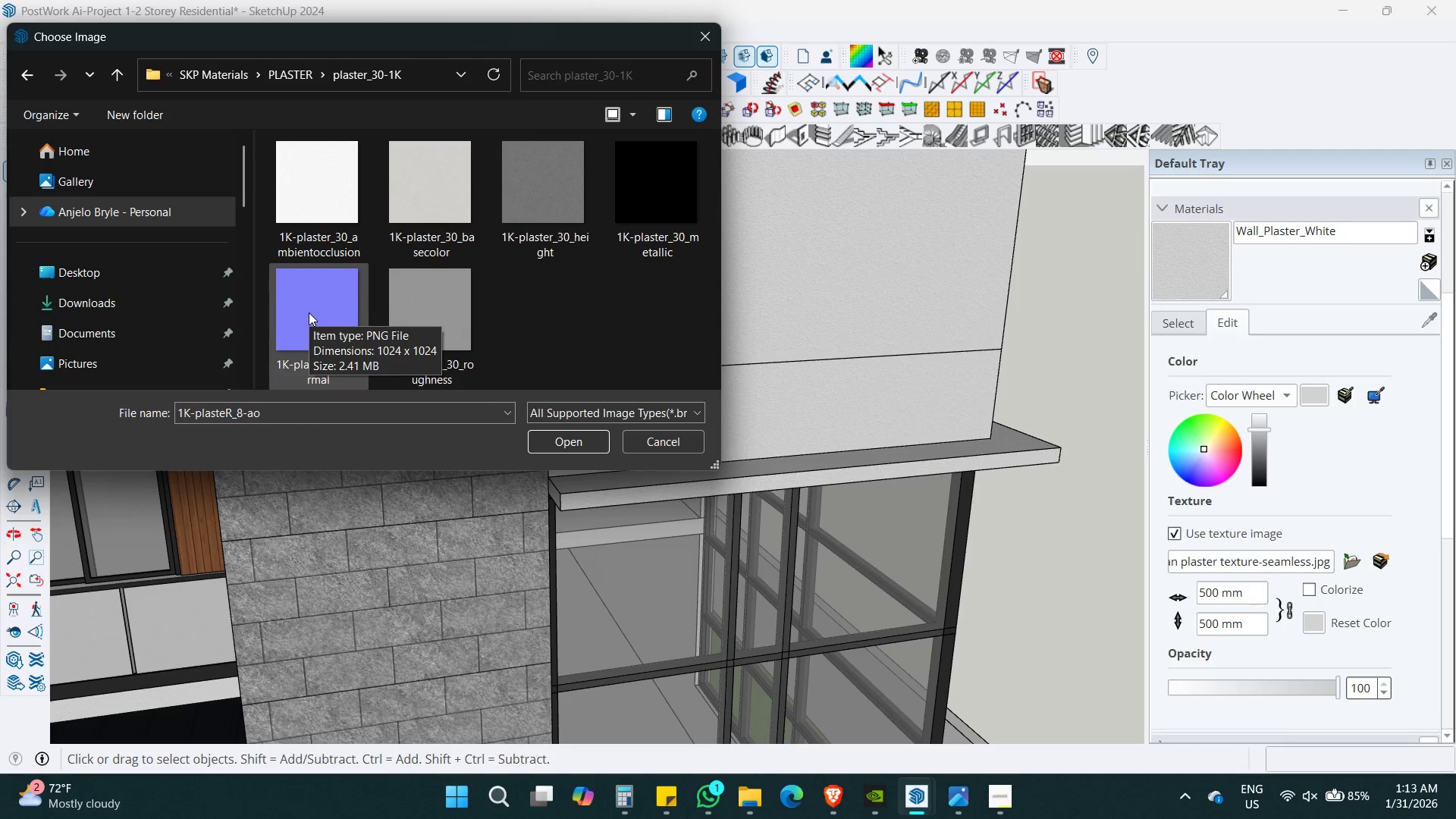 
 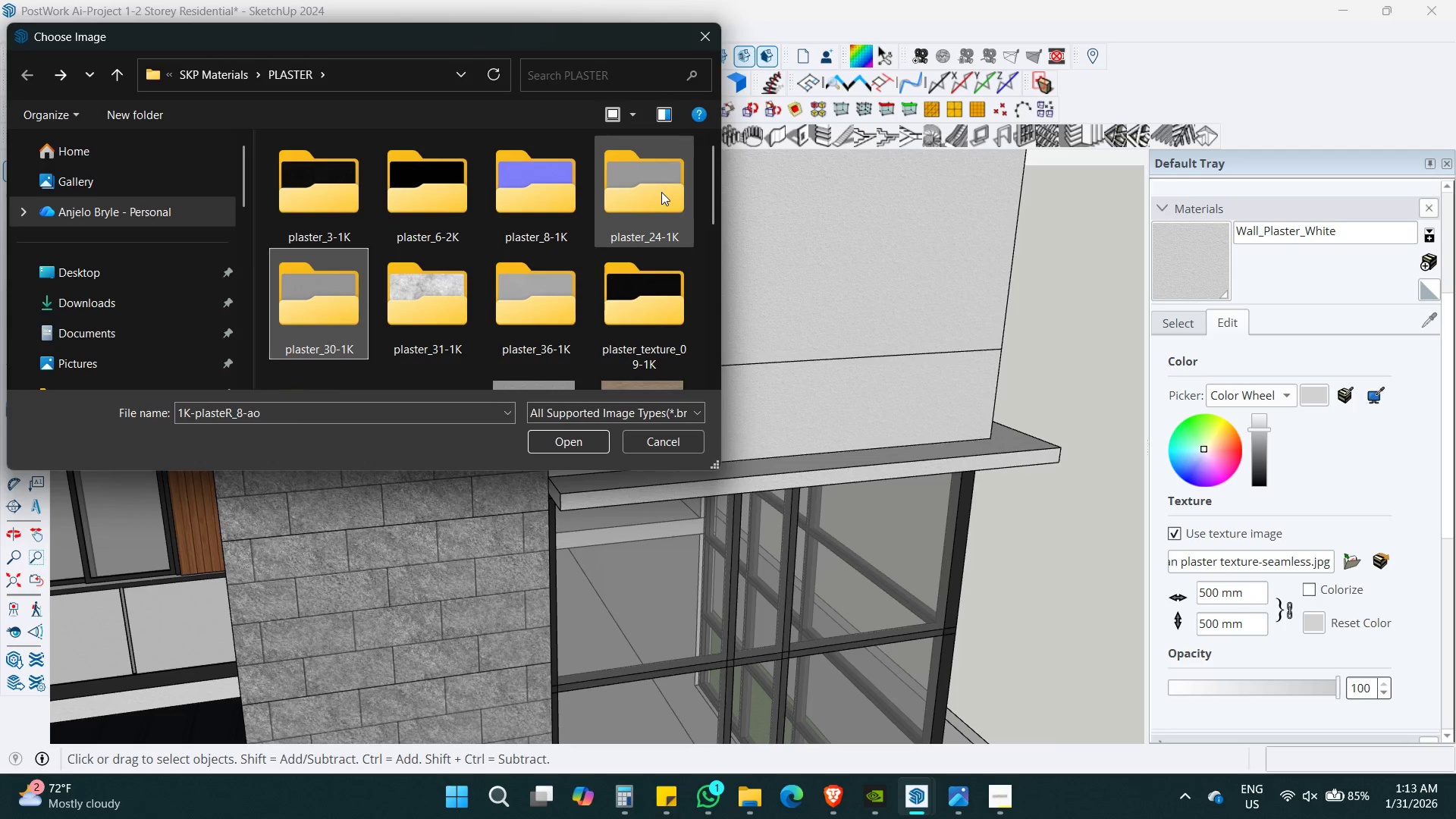 
double_click([661, 192])
 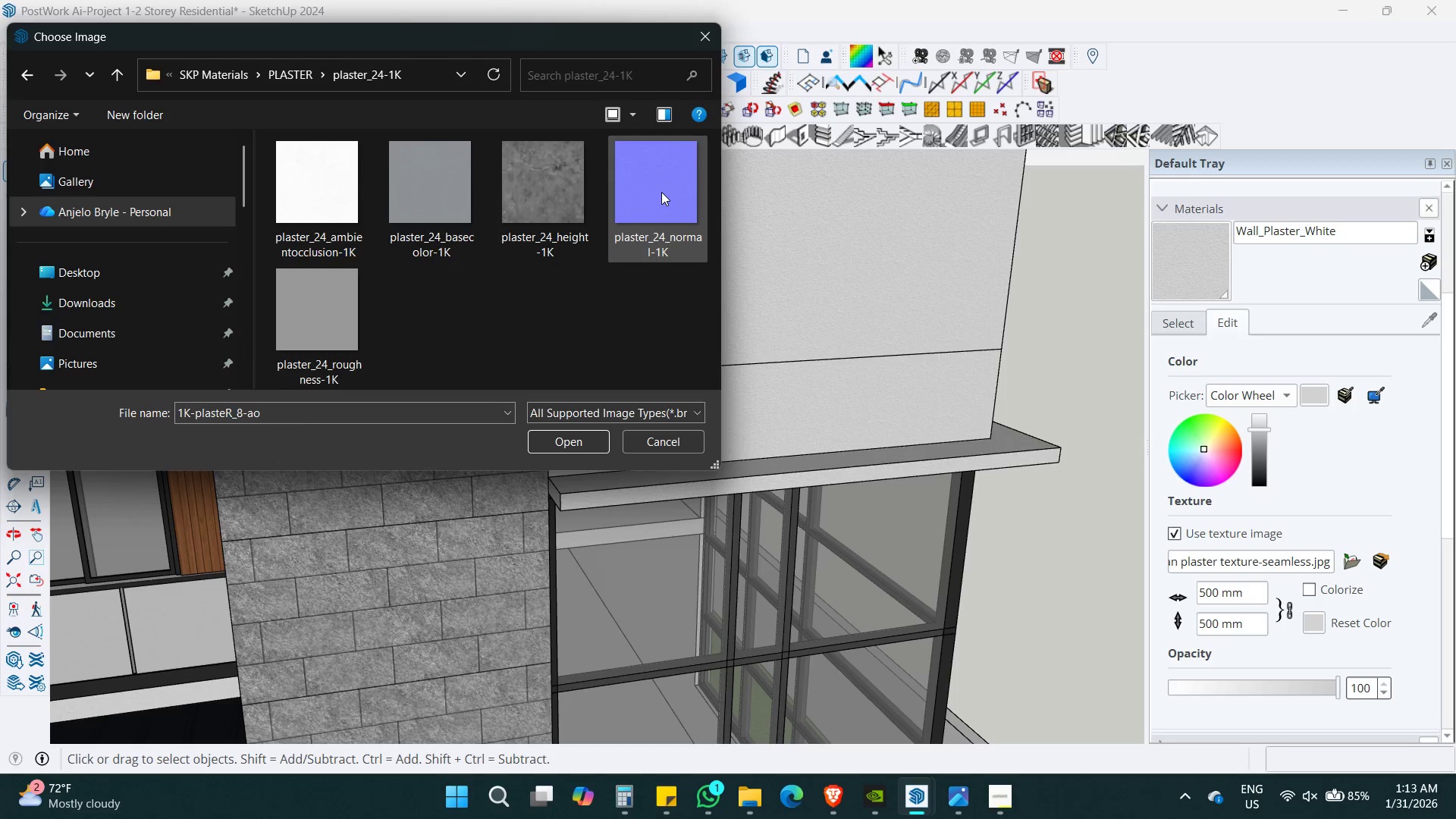 
 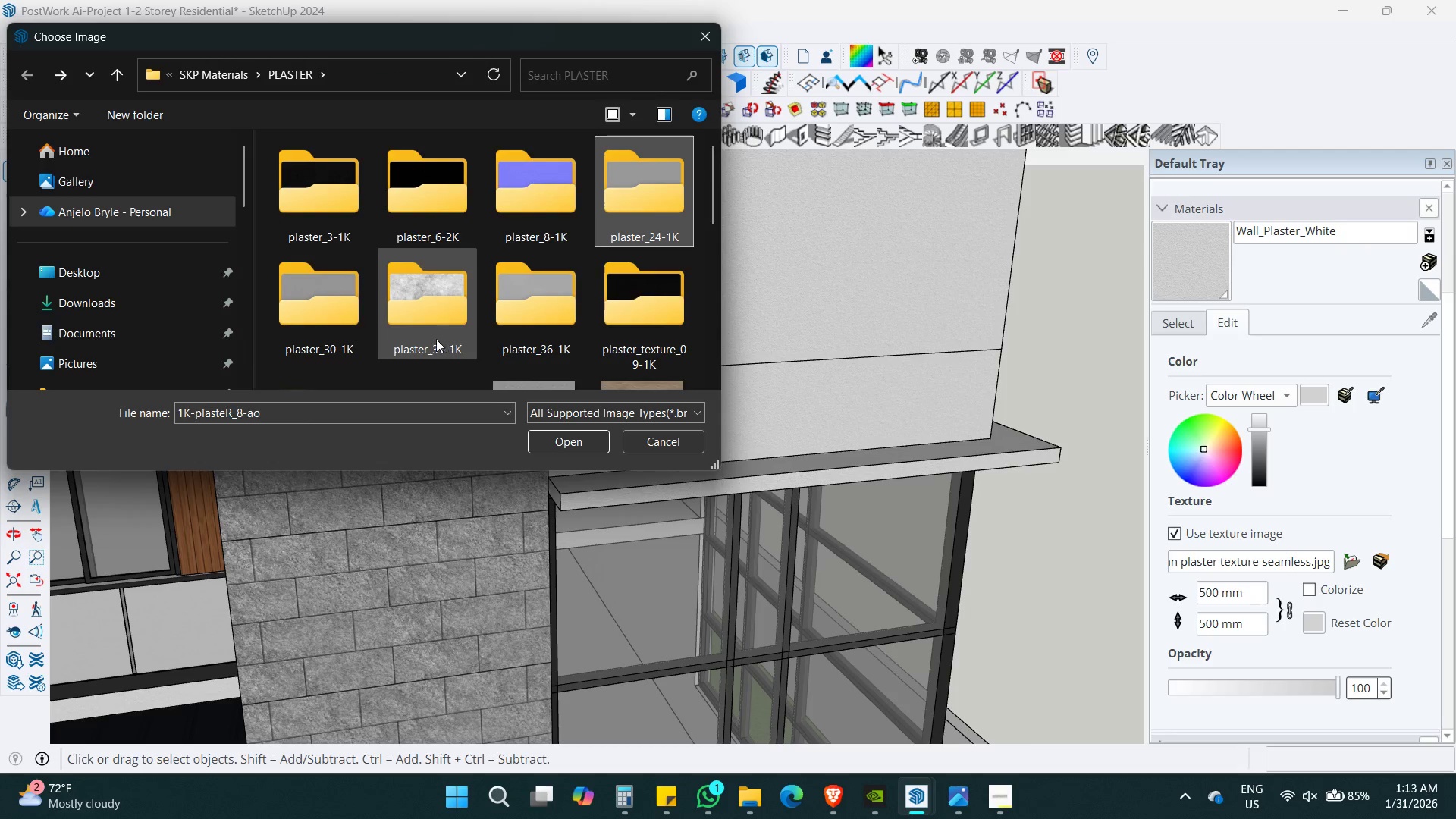 
scroll: coordinate [642, 370], scroll_direction: down, amount: 3.0
 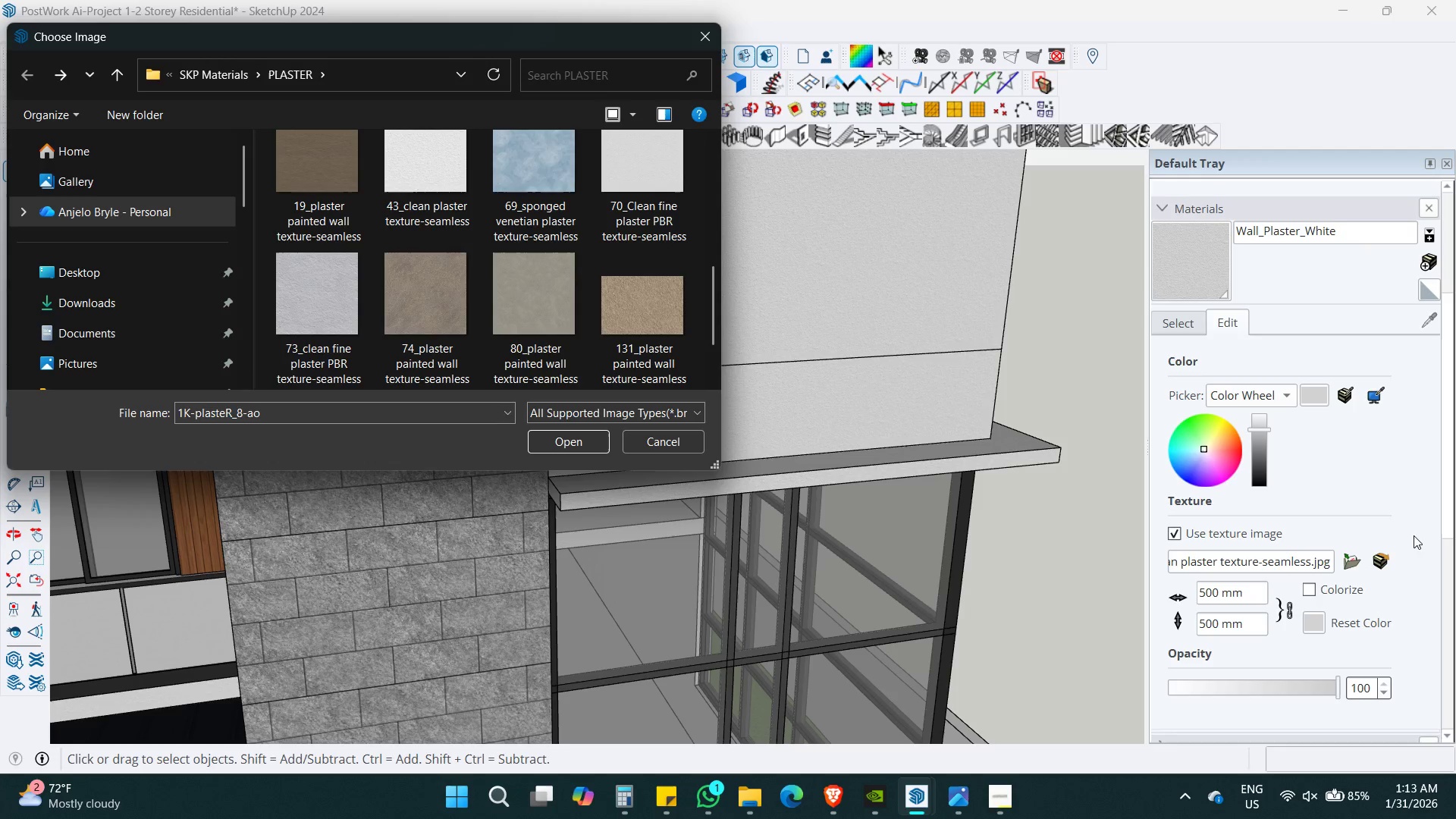 
left_click([1282, 560])
 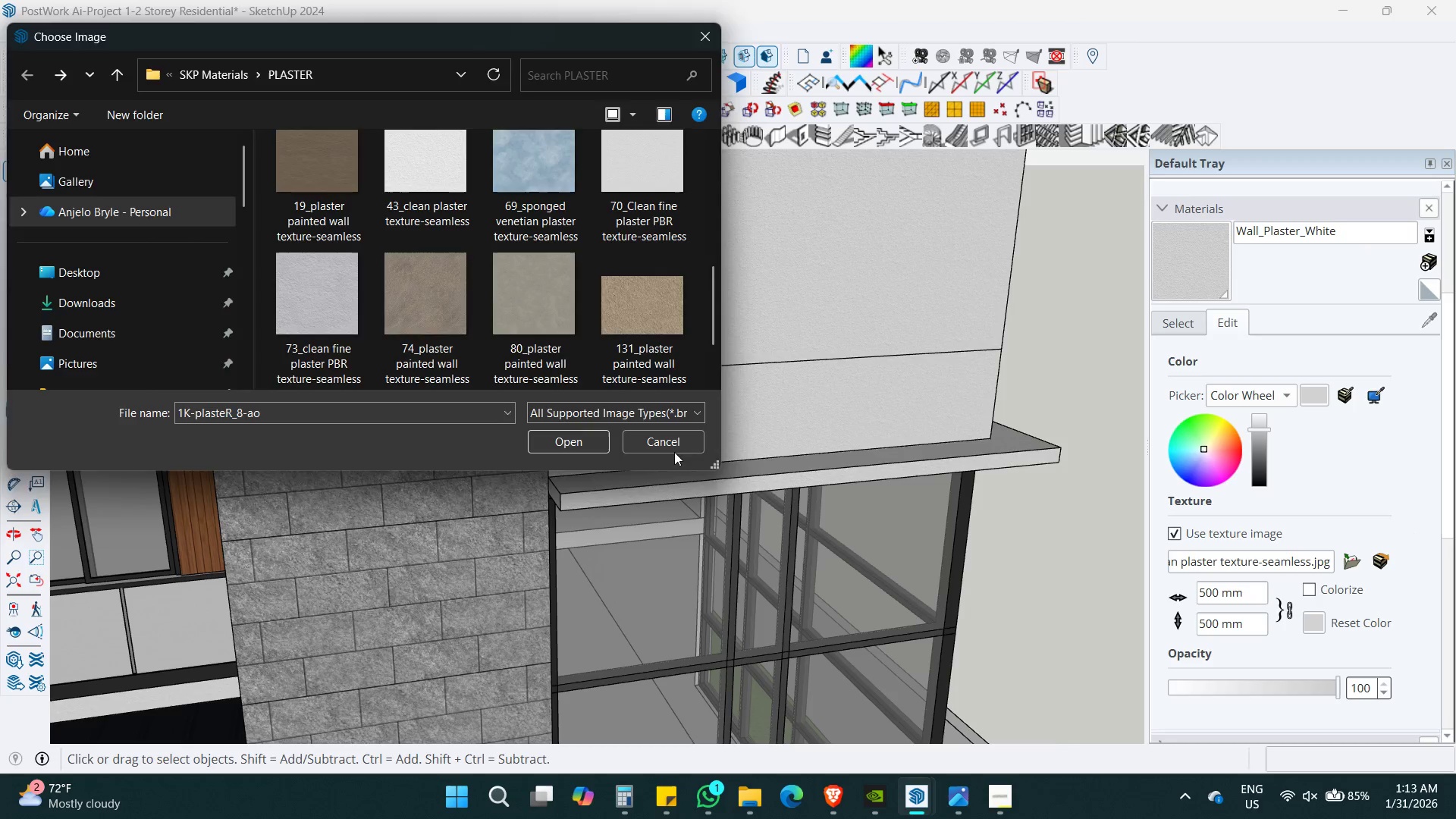 
double_click([667, 446])
 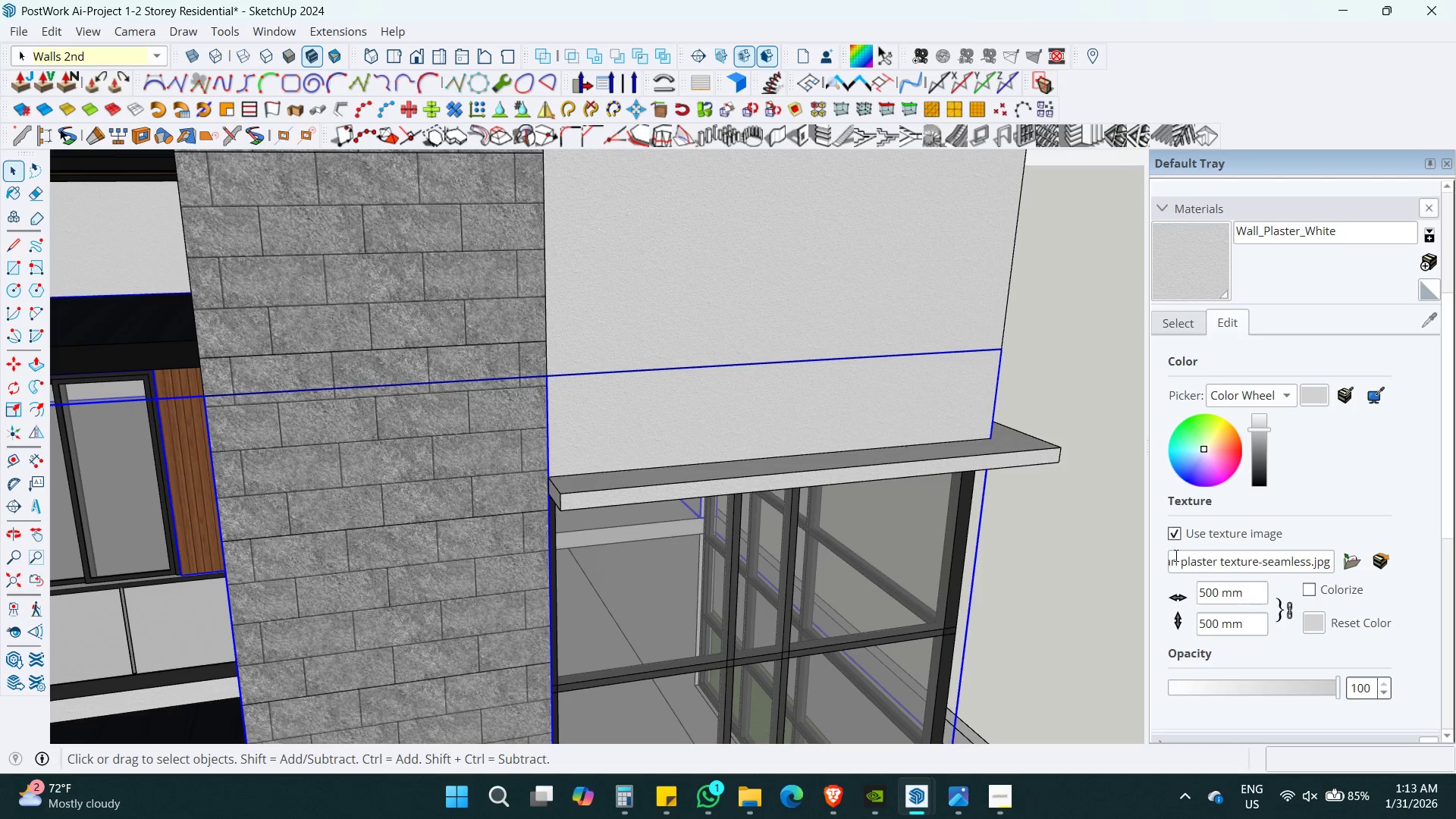 
left_click([1196, 555])
 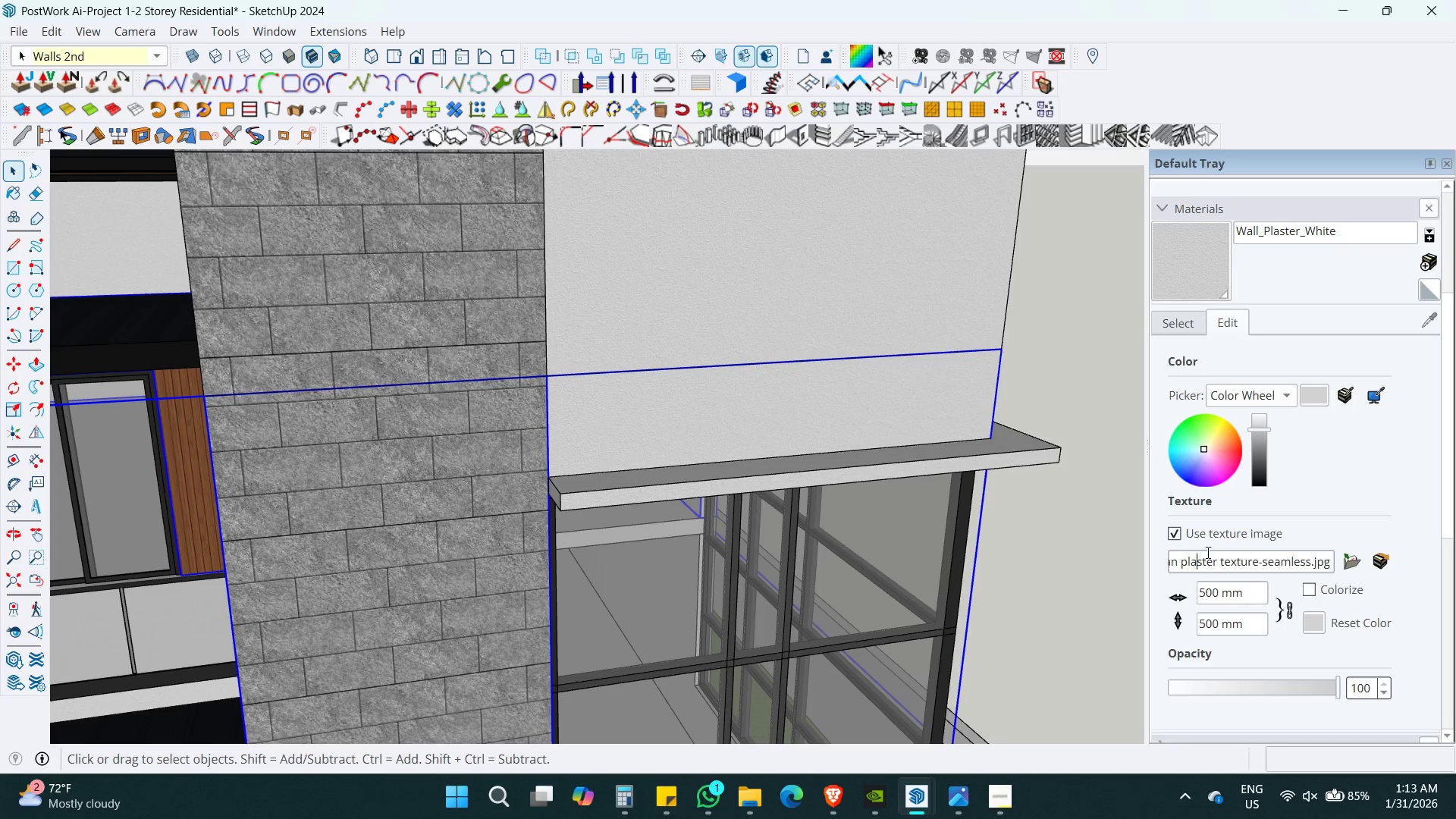 
left_click_drag(start_coordinate=[1207, 552], to_coordinate=[905, 563])
 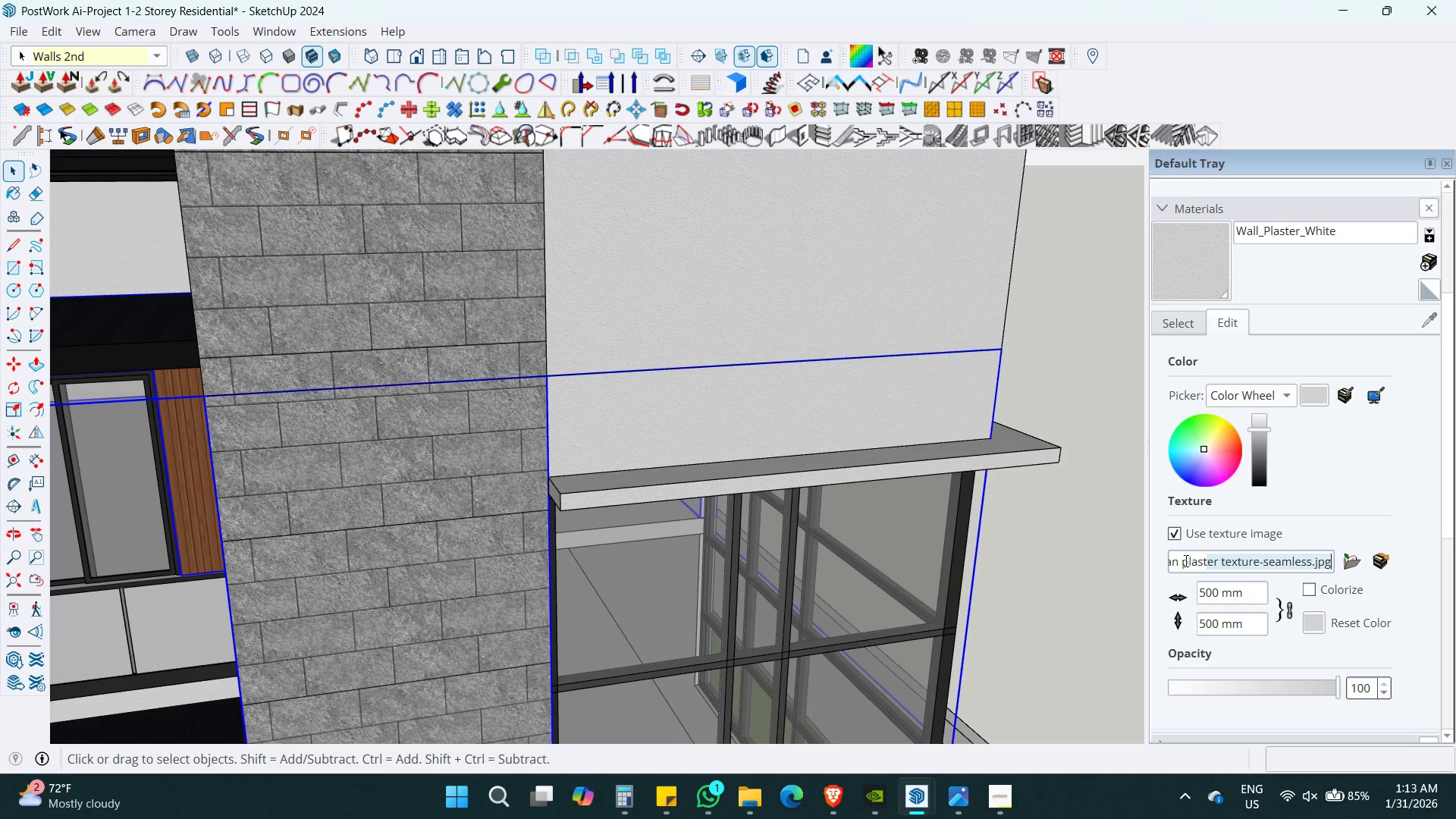 
left_click_drag(start_coordinate=[1189, 559], to_coordinate=[1141, 561])
 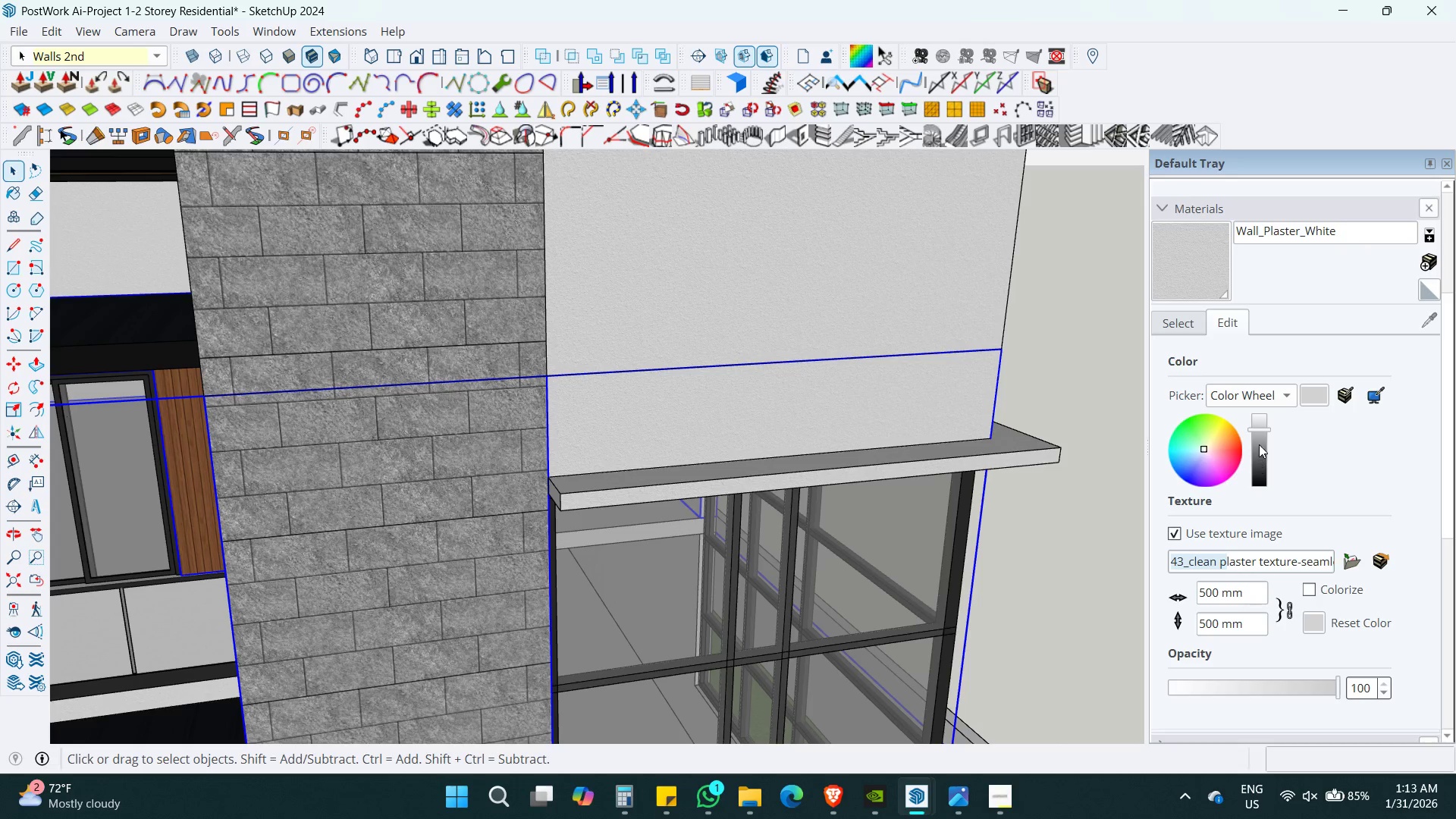 
left_click_drag(start_coordinate=[1259, 432], to_coordinate=[1263, 422])
 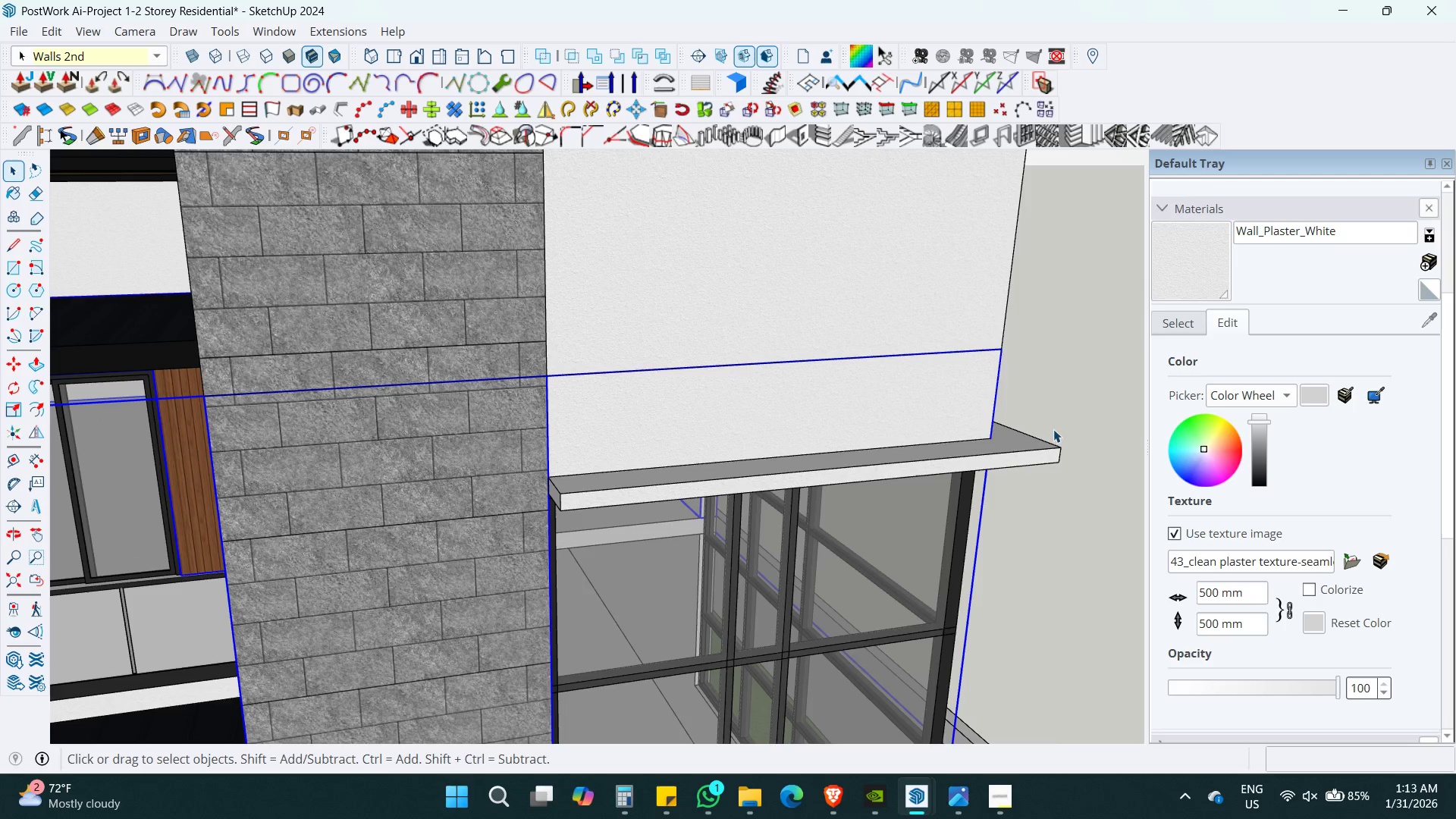 
key(Space)
 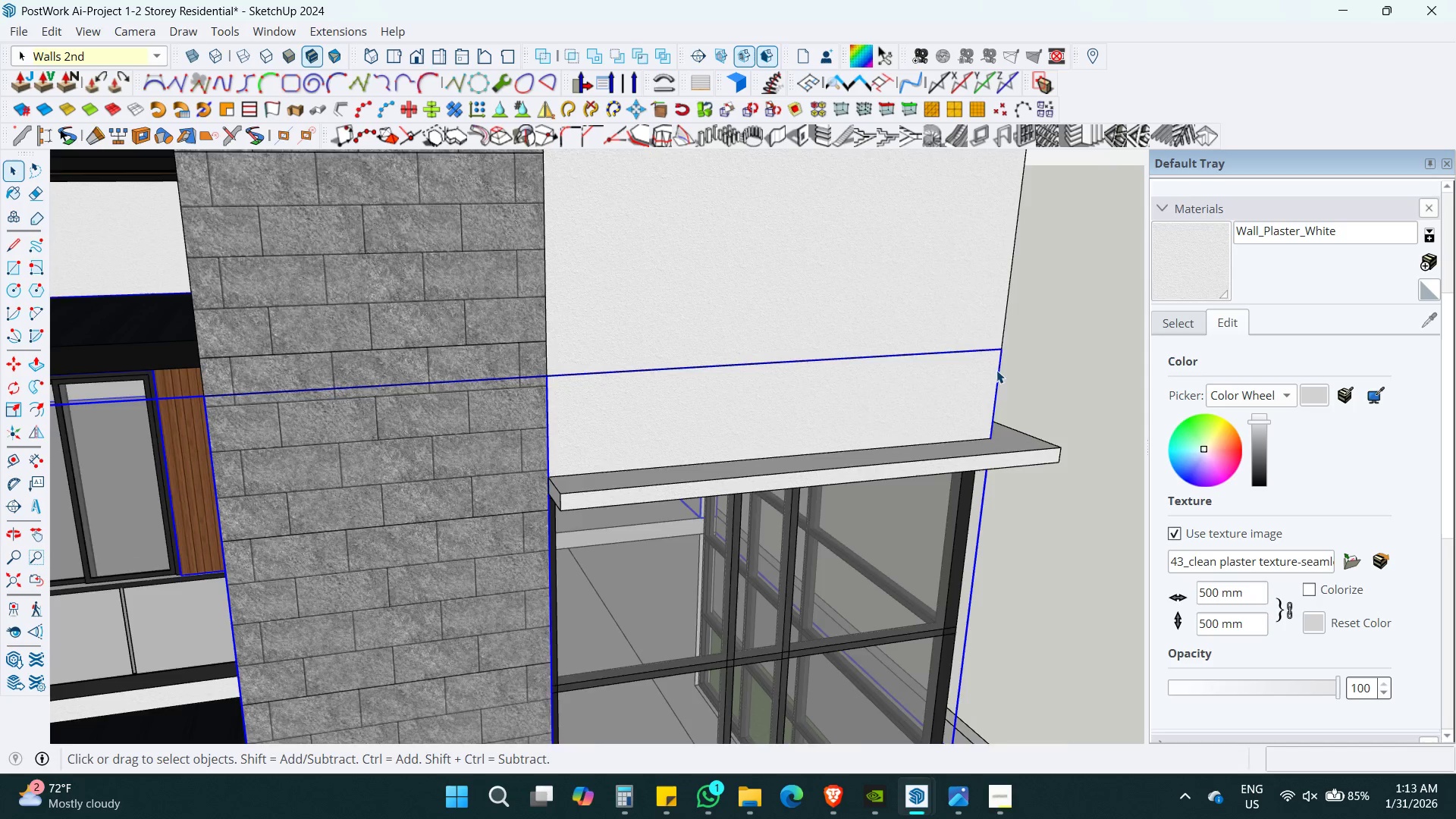 
hold_key(key=ShiftLeft, duration=0.33)
 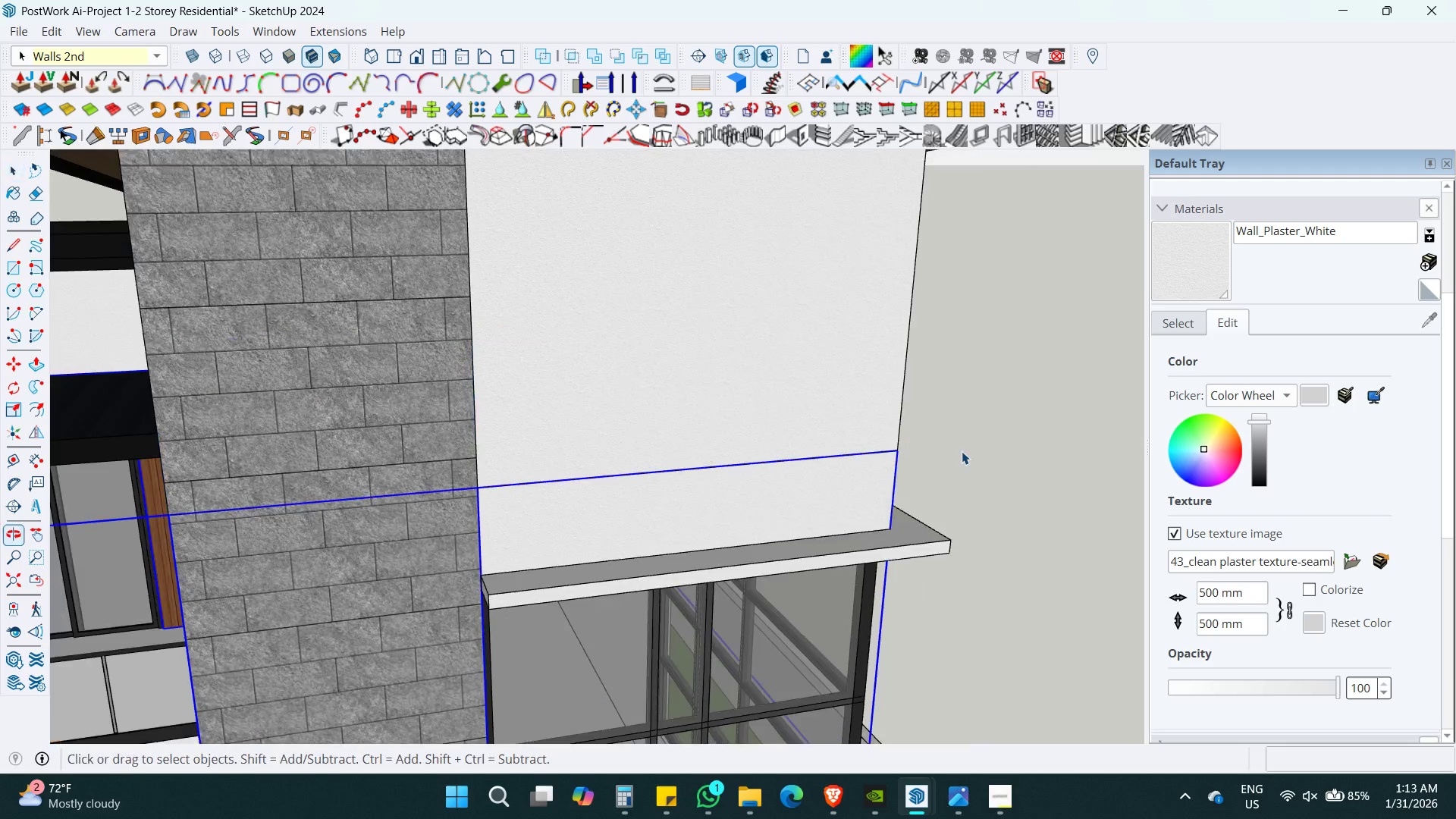 
key(Space)
 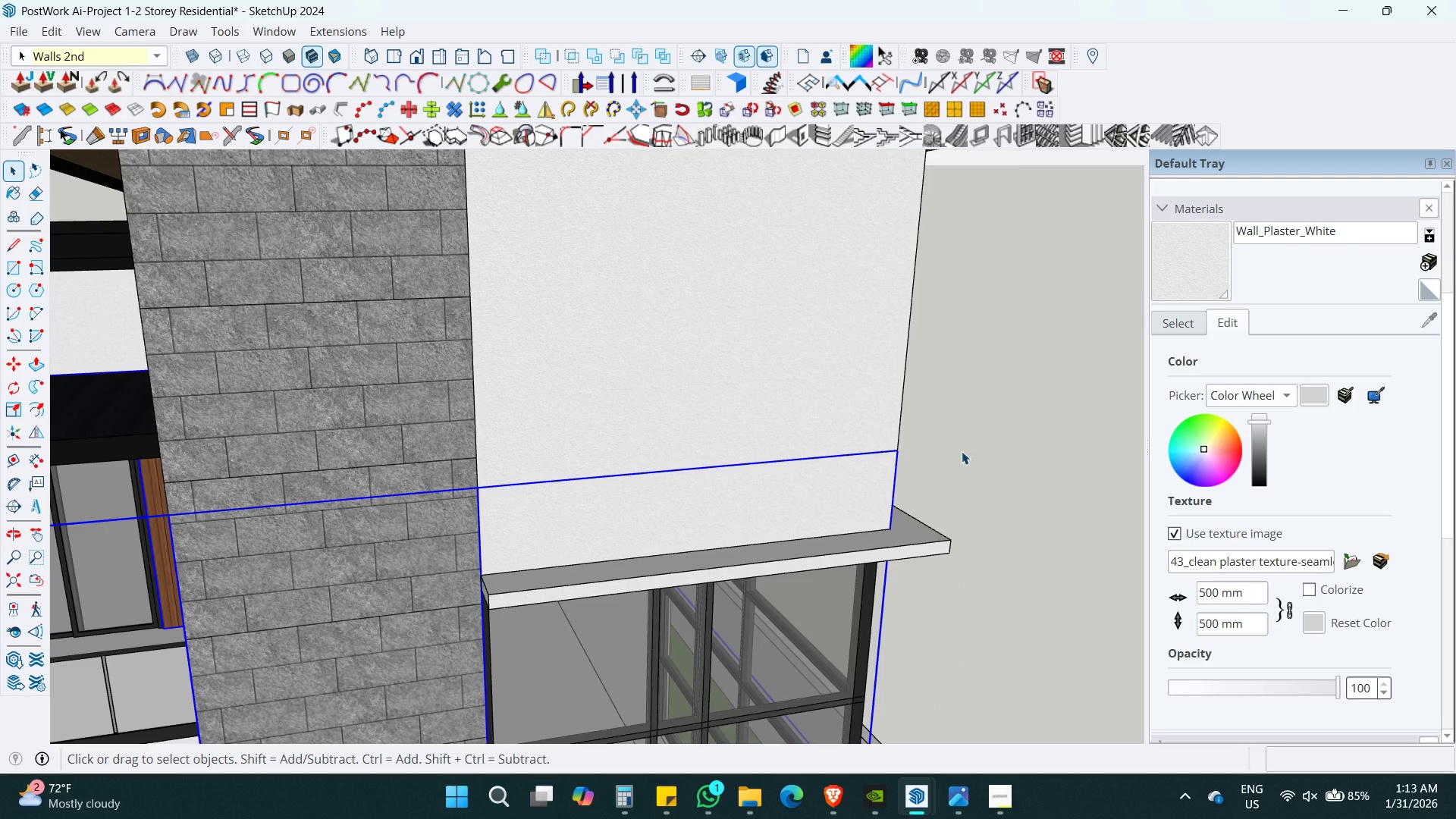 
left_click([963, 450])
 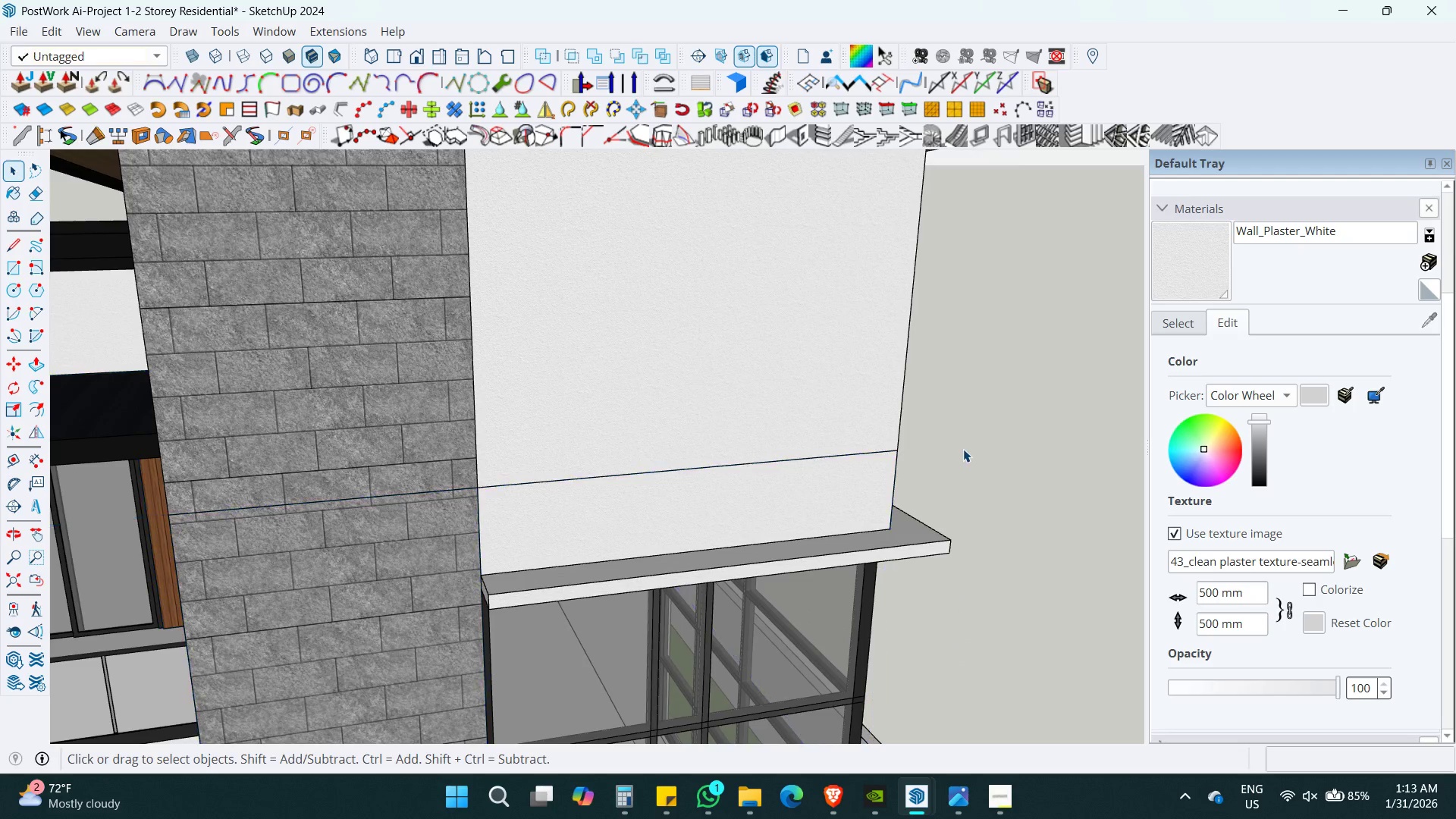 
scroll: coordinate [1042, 369], scroll_direction: down, amount: 2.0
 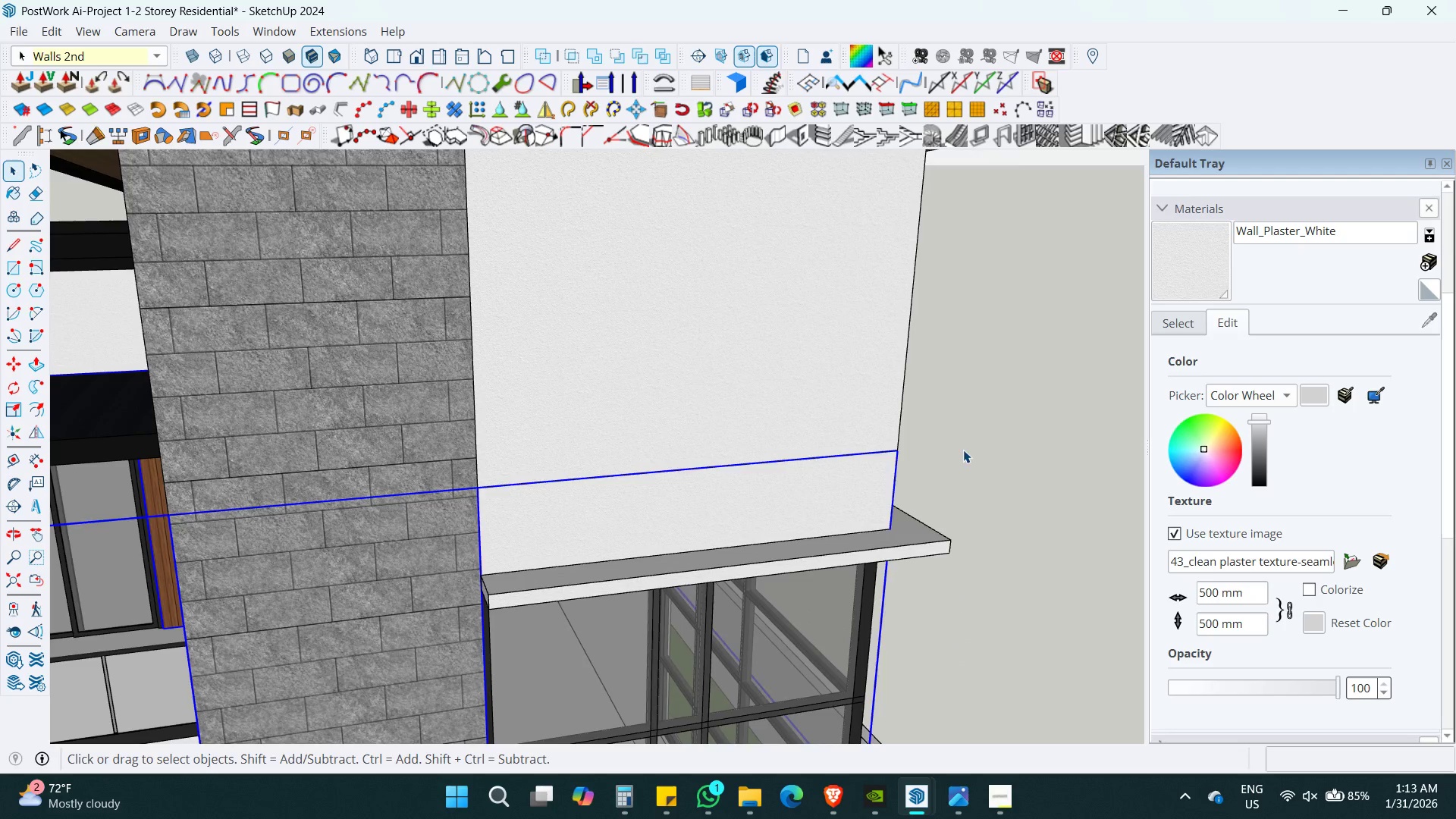 
hold_key(key=ShiftLeft, duration=0.52)
scroll: coordinate [963, 449], scroll_direction: down, amount: 5.0
 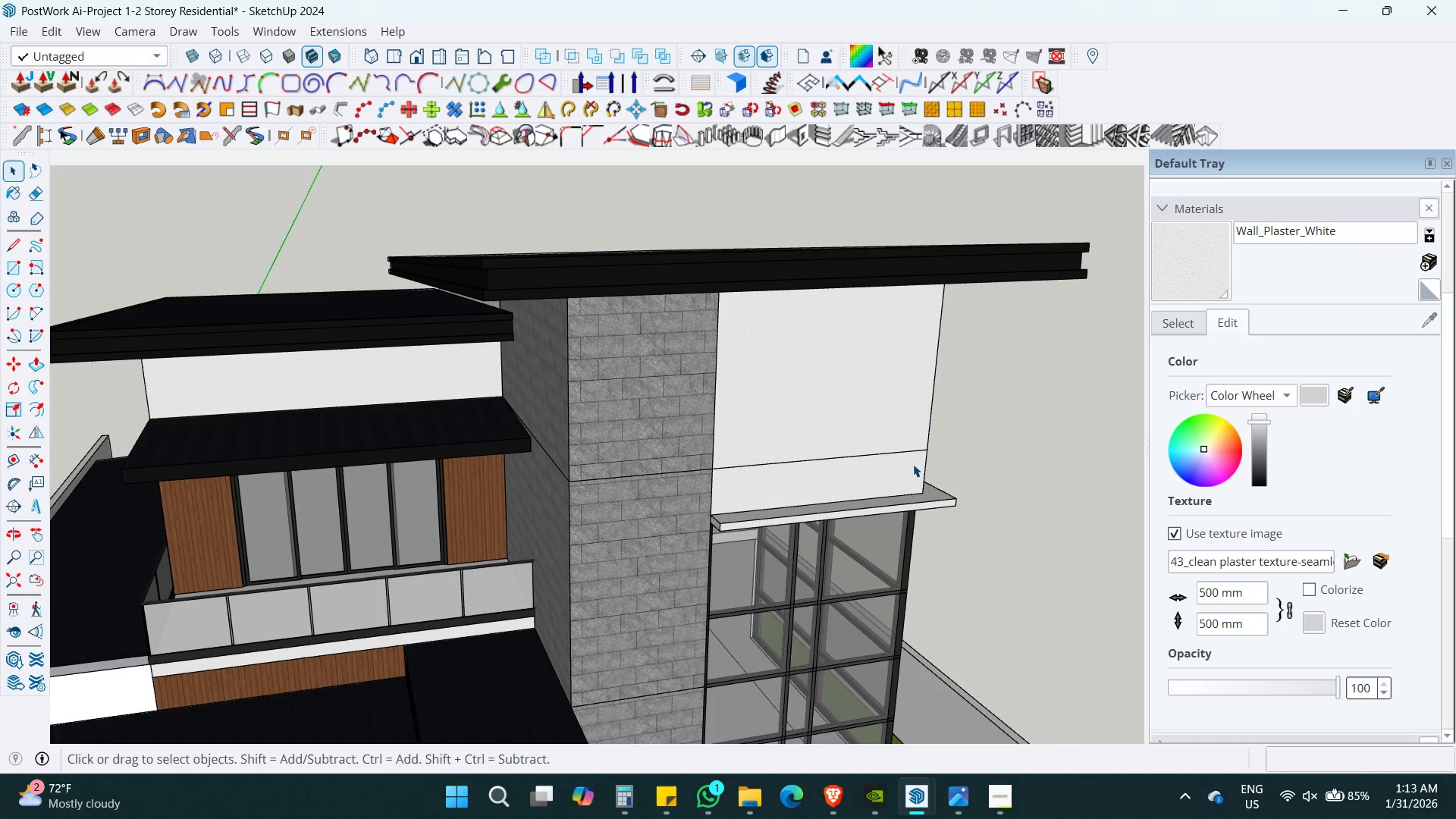 
key(B)
 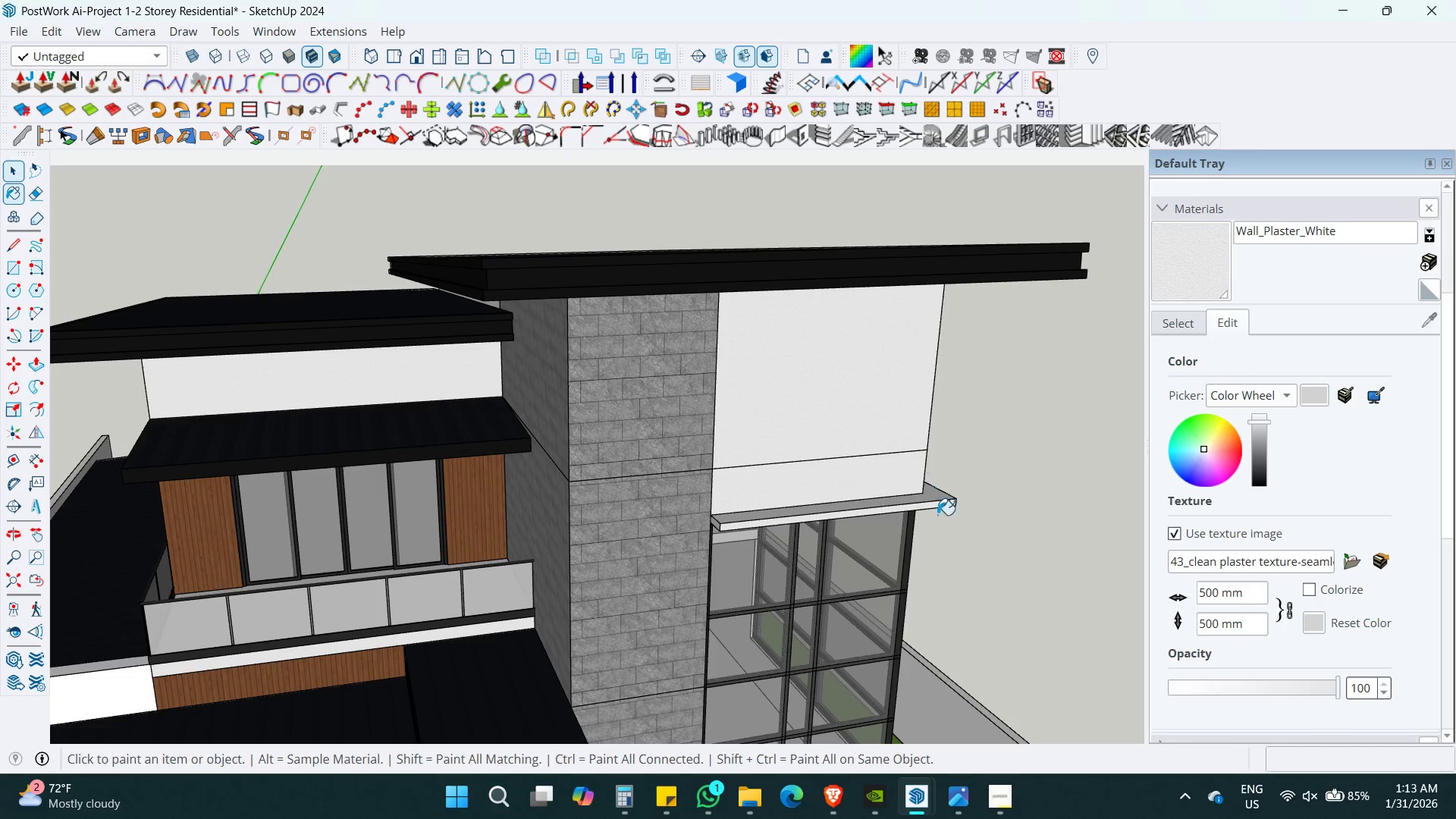 
hold_key(key=AltLeft, duration=0.5)
left_click([943, 502])
 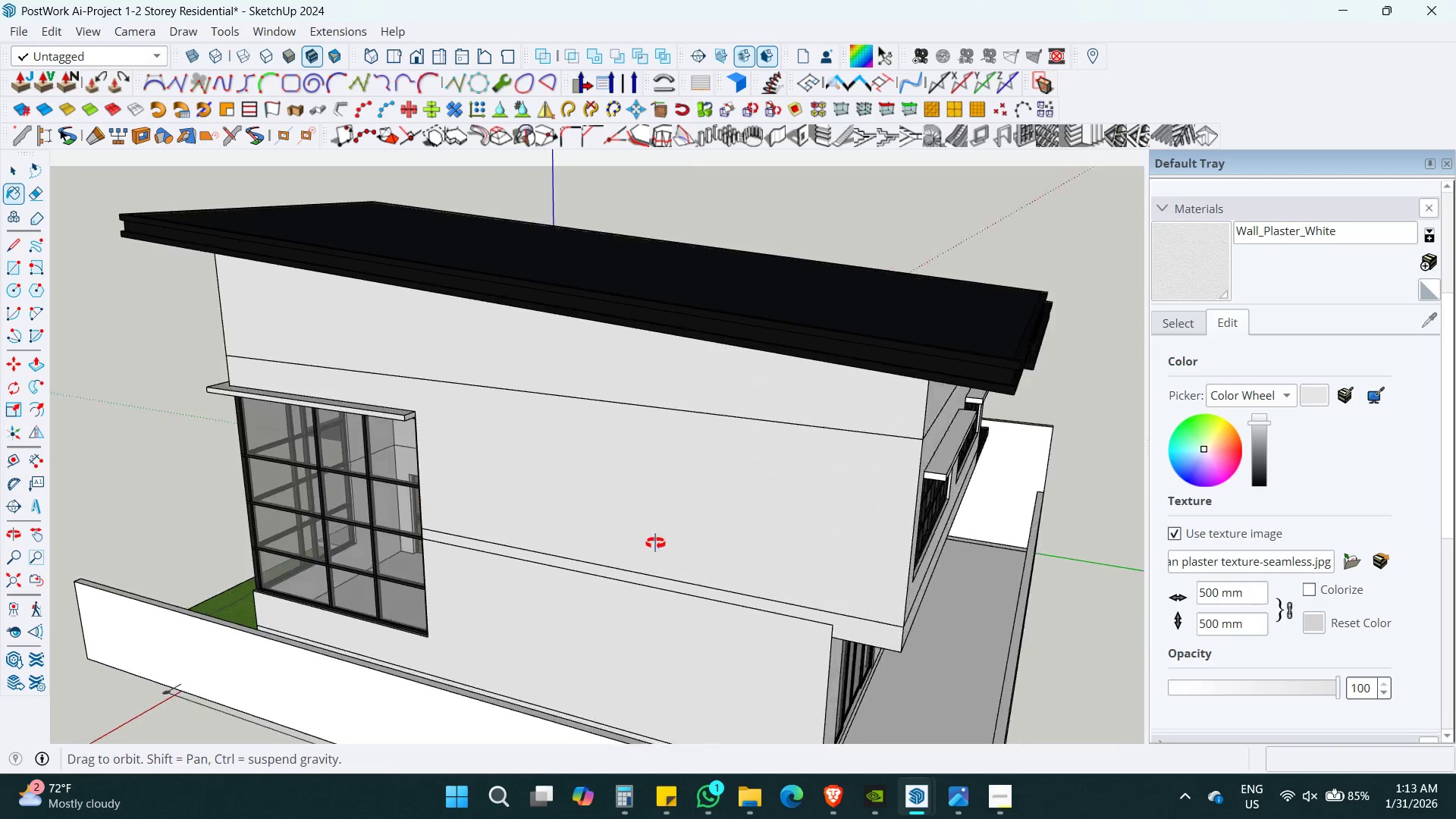 
key(Space)
 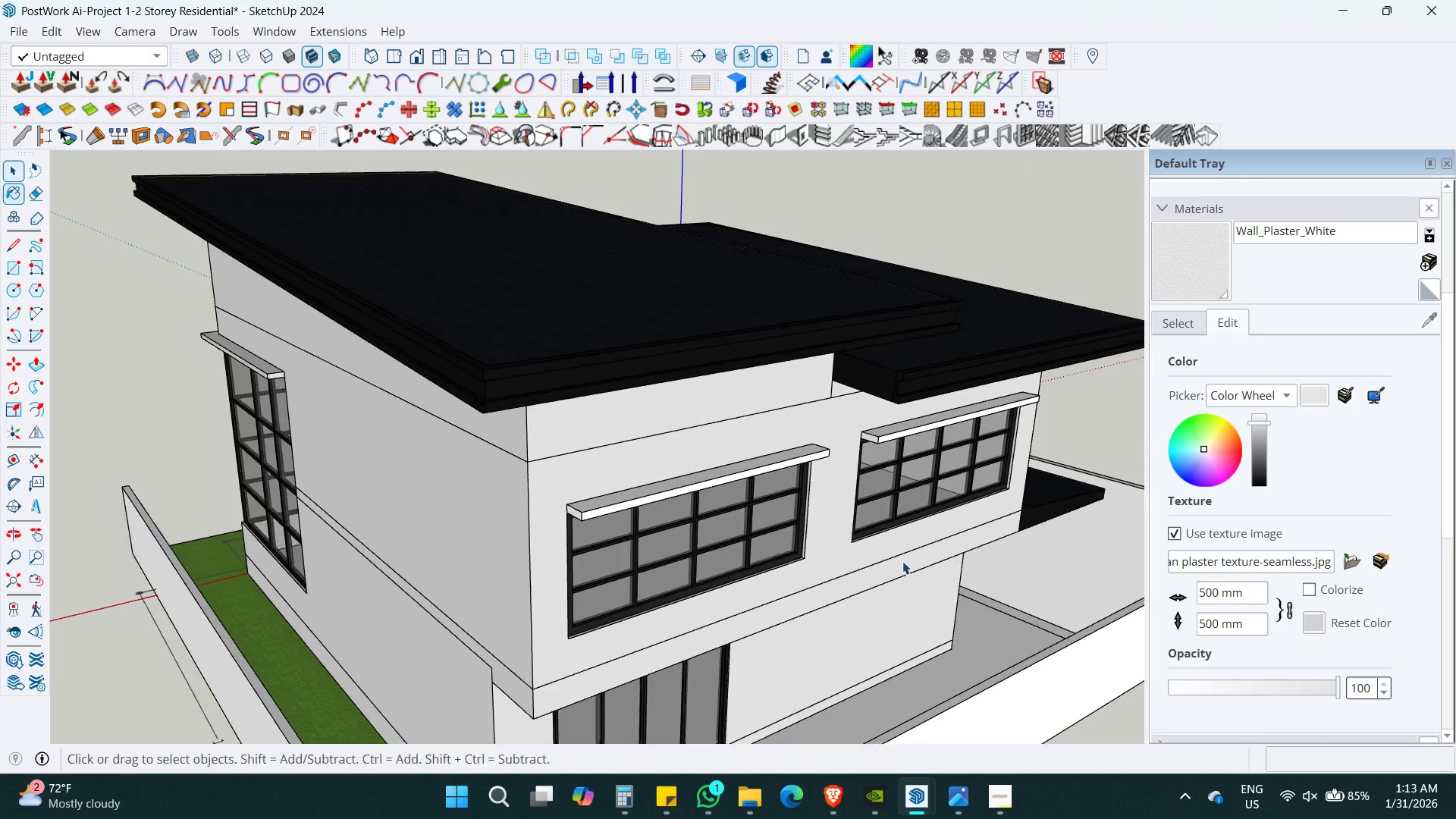 
scroll: coordinate [897, 555], scroll_direction: up, amount: 2.0
 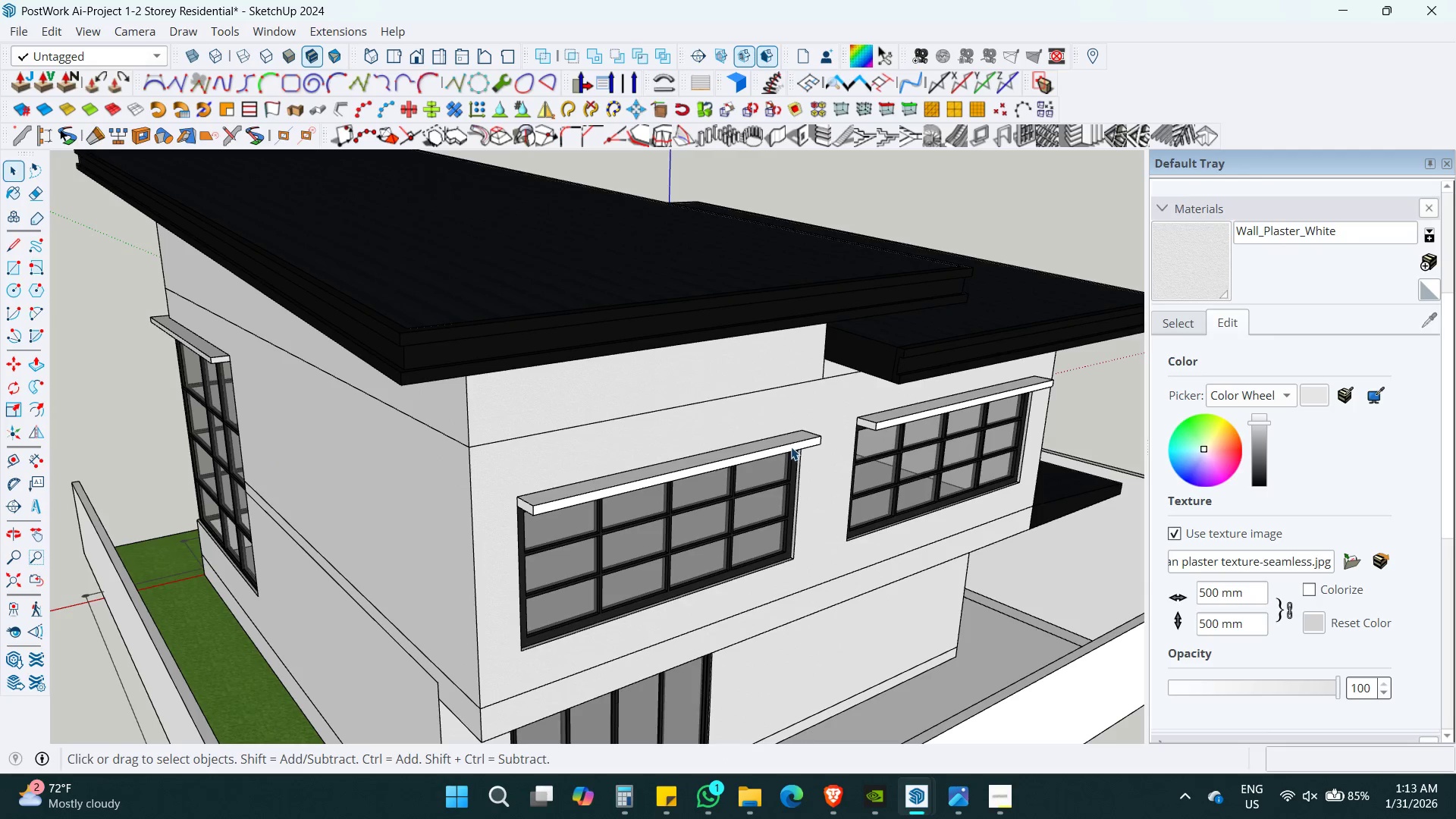 
double_click([791, 447])
 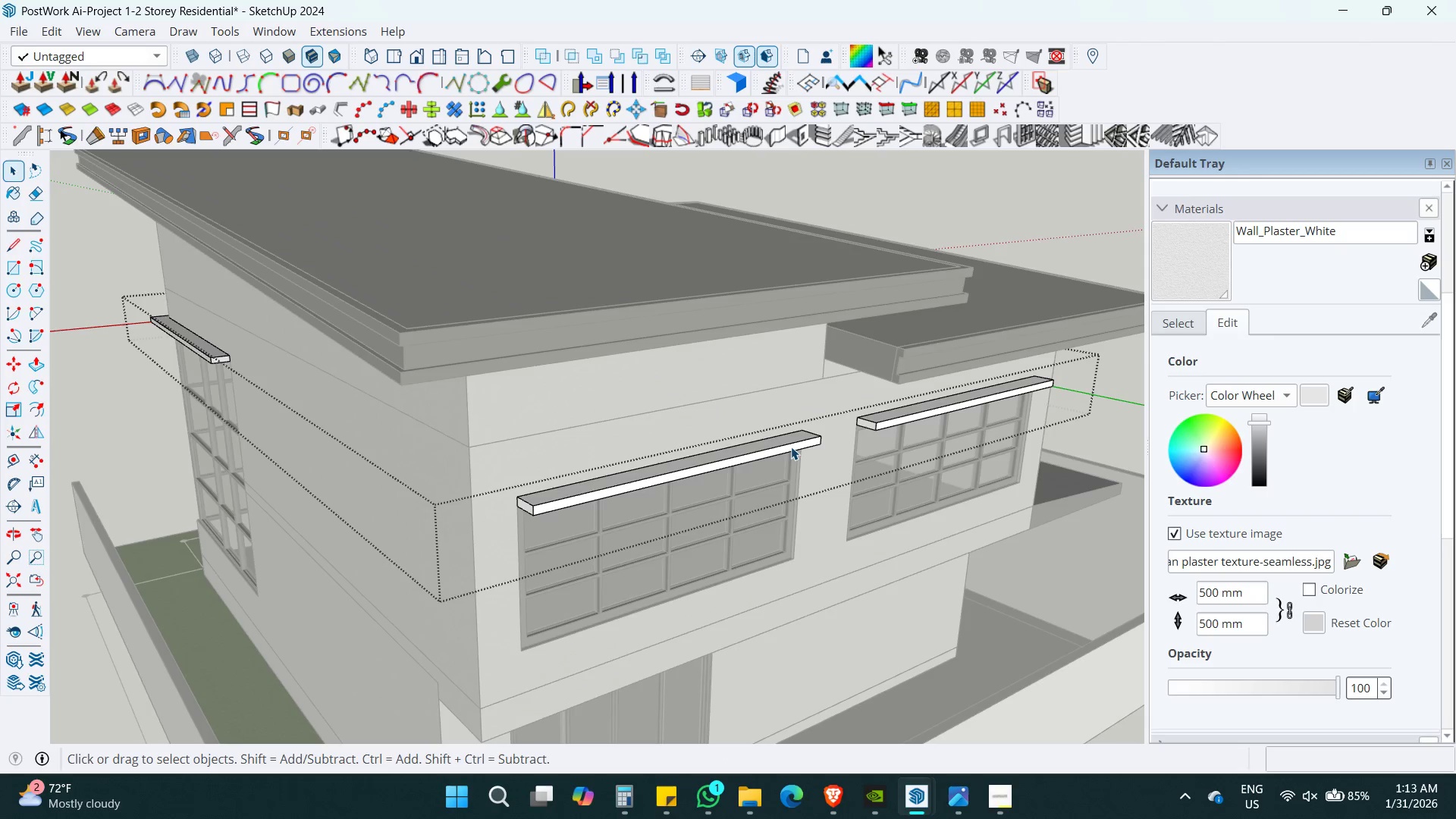 
triple_click([791, 447])
 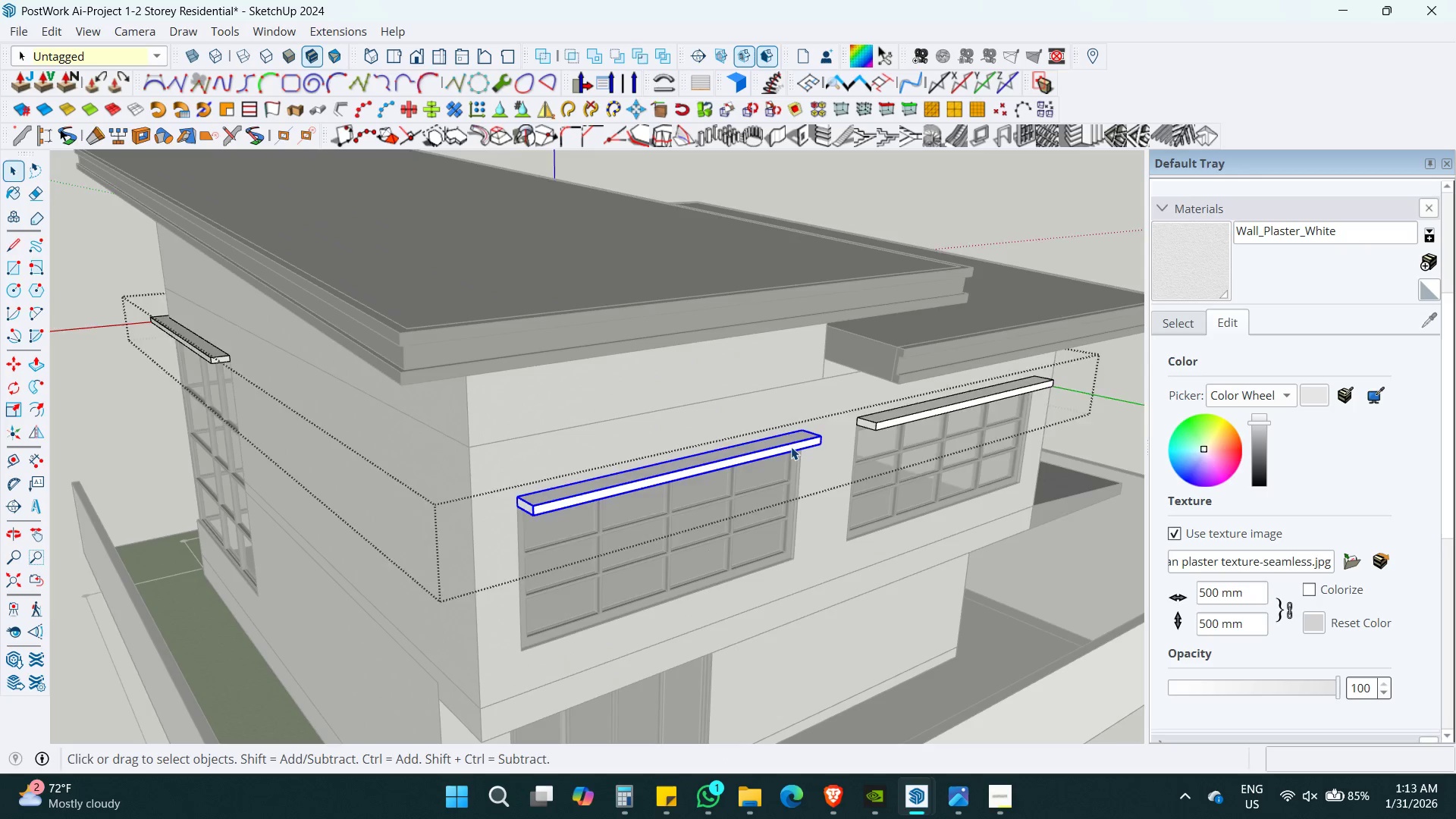 
triple_click([791, 447])
 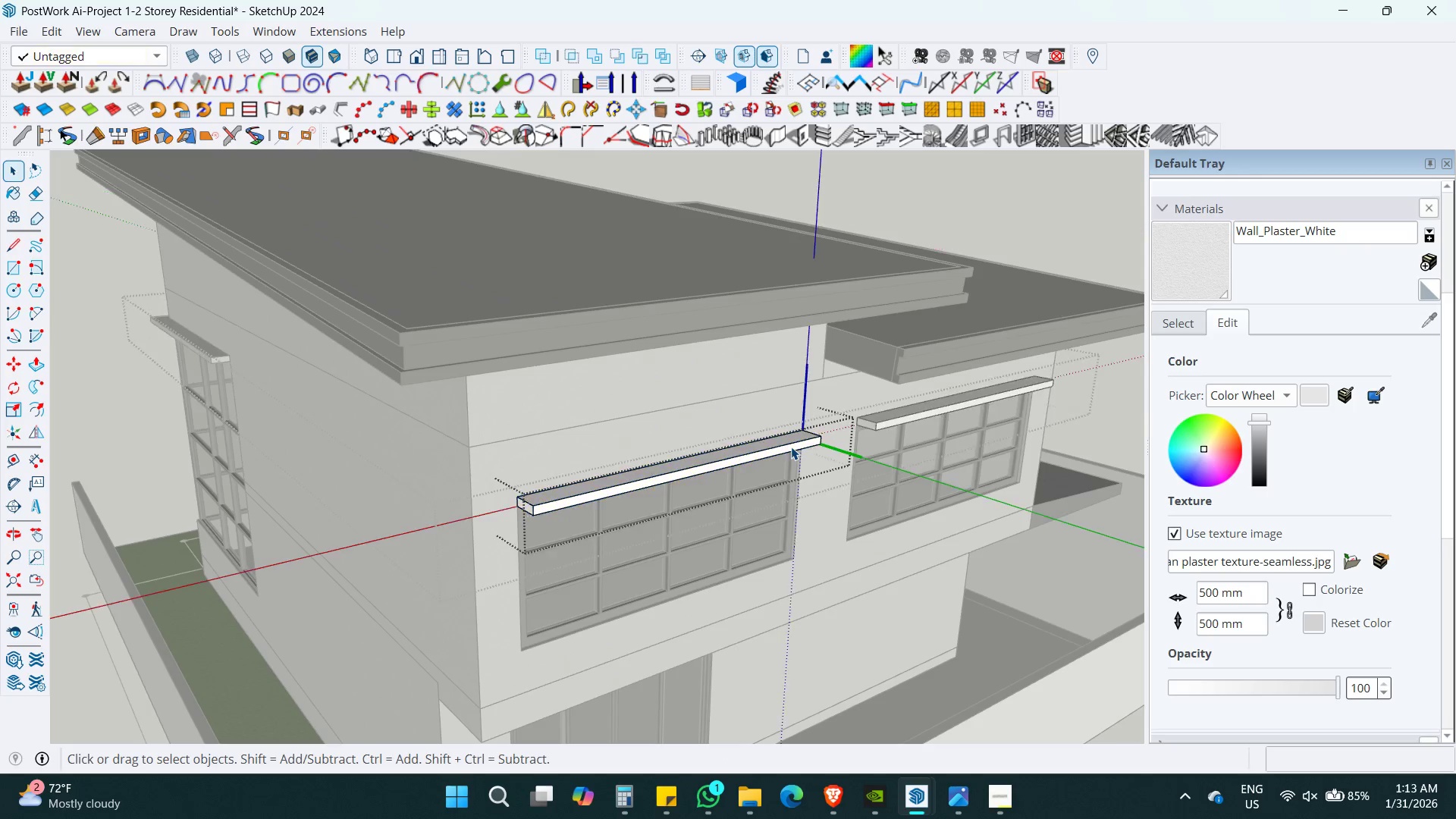 
key(Control+A)
 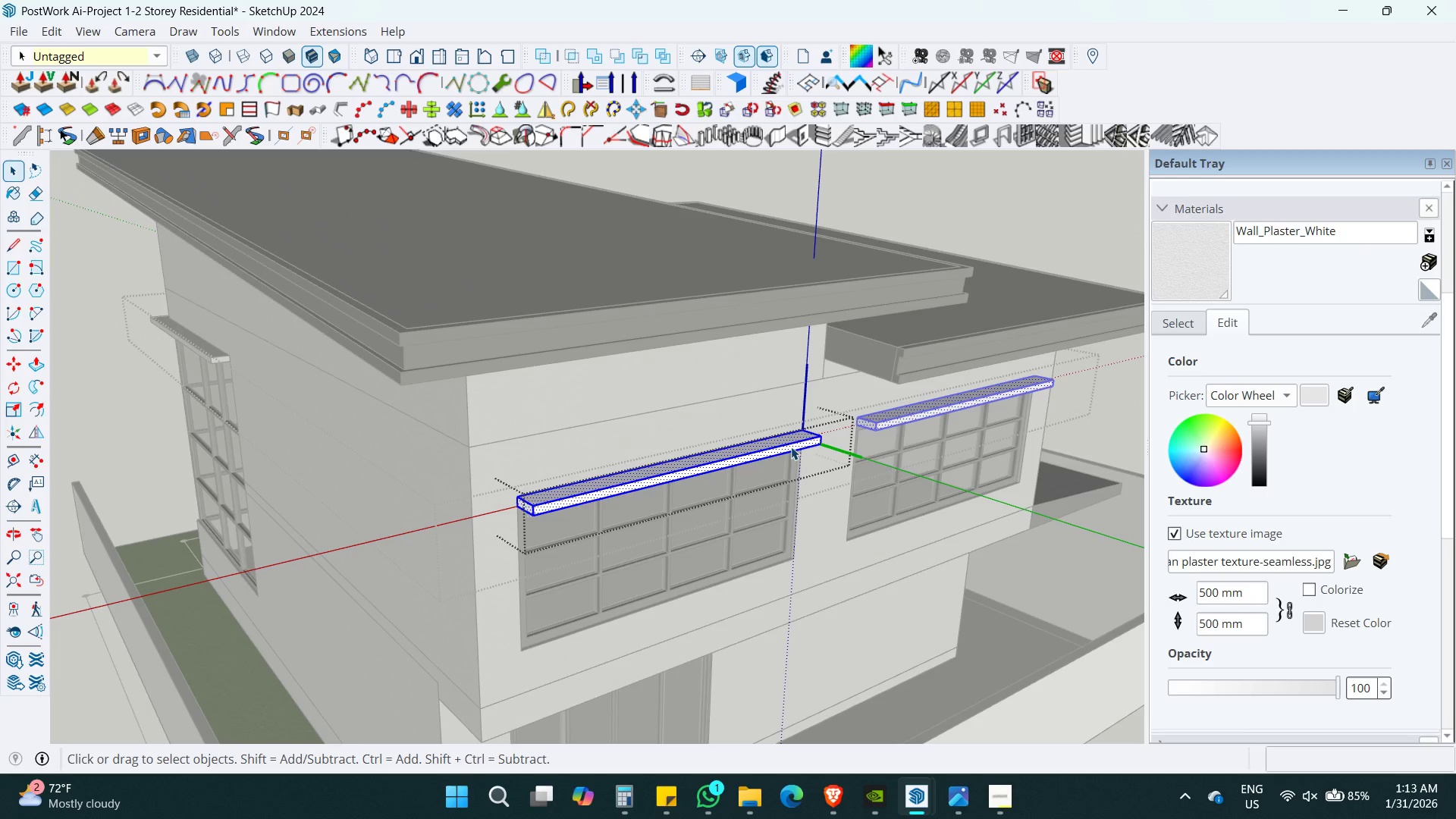 
key(B)
 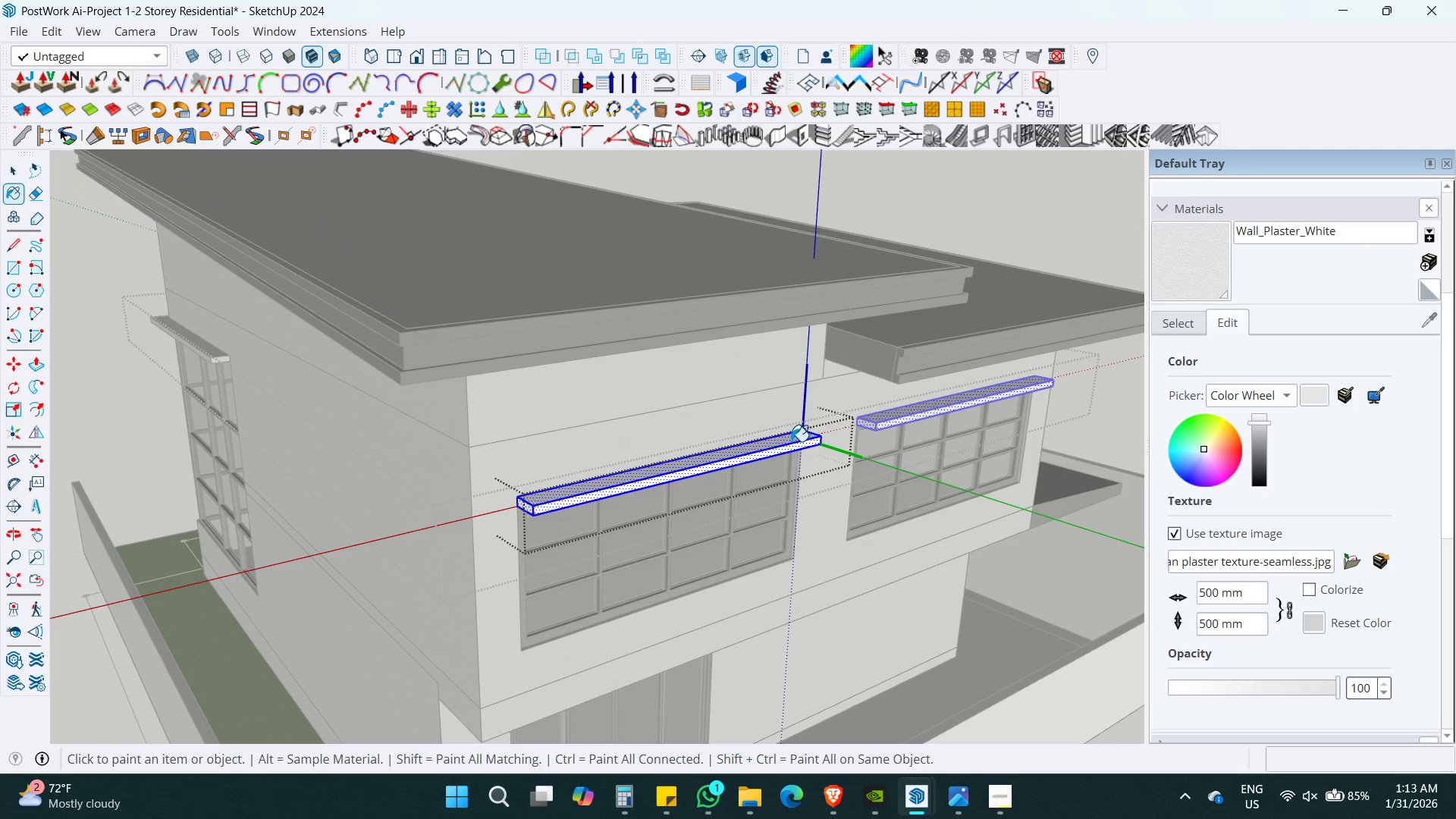 
double_click([791, 441])
 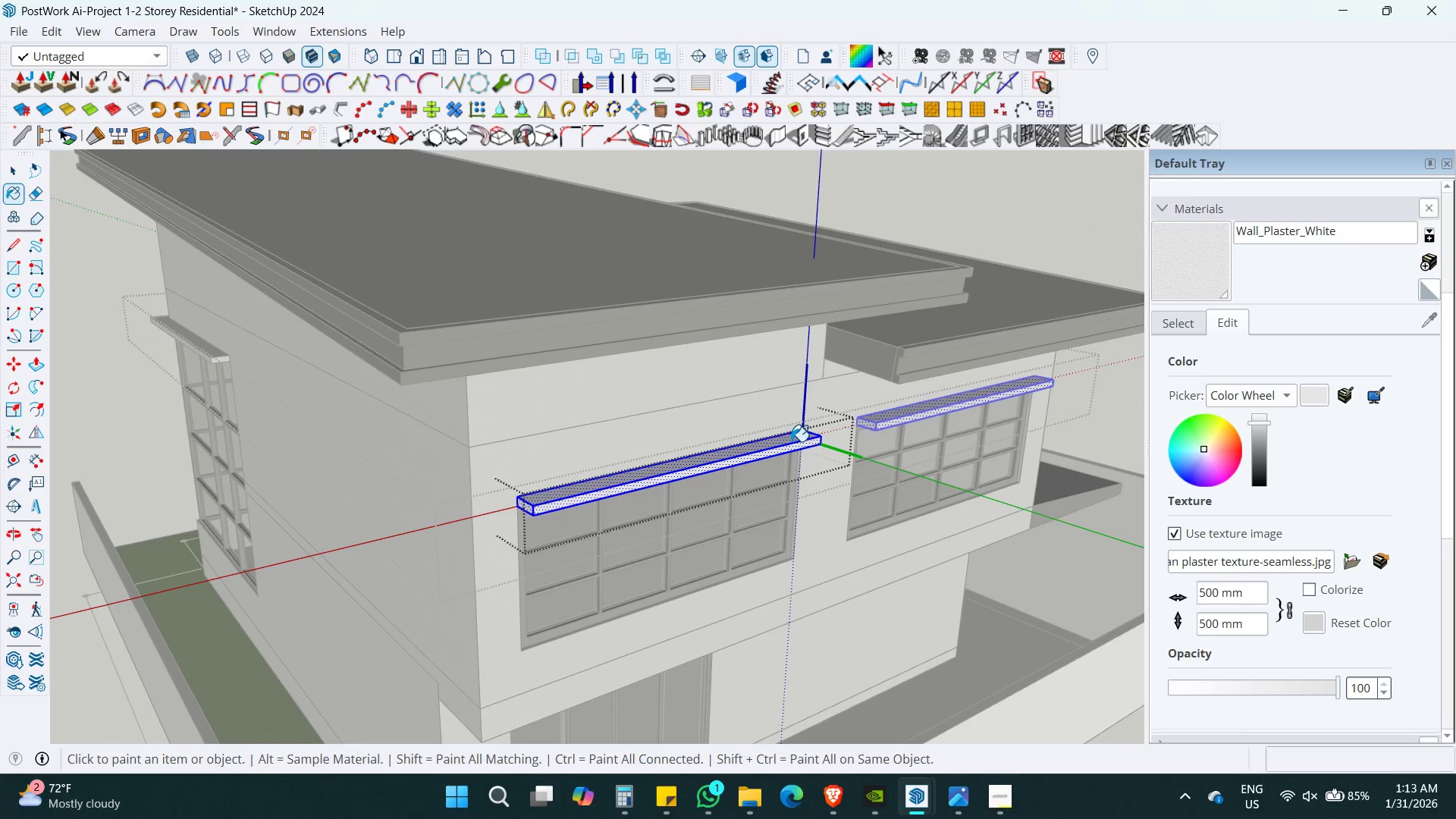 
triple_click([791, 441])
 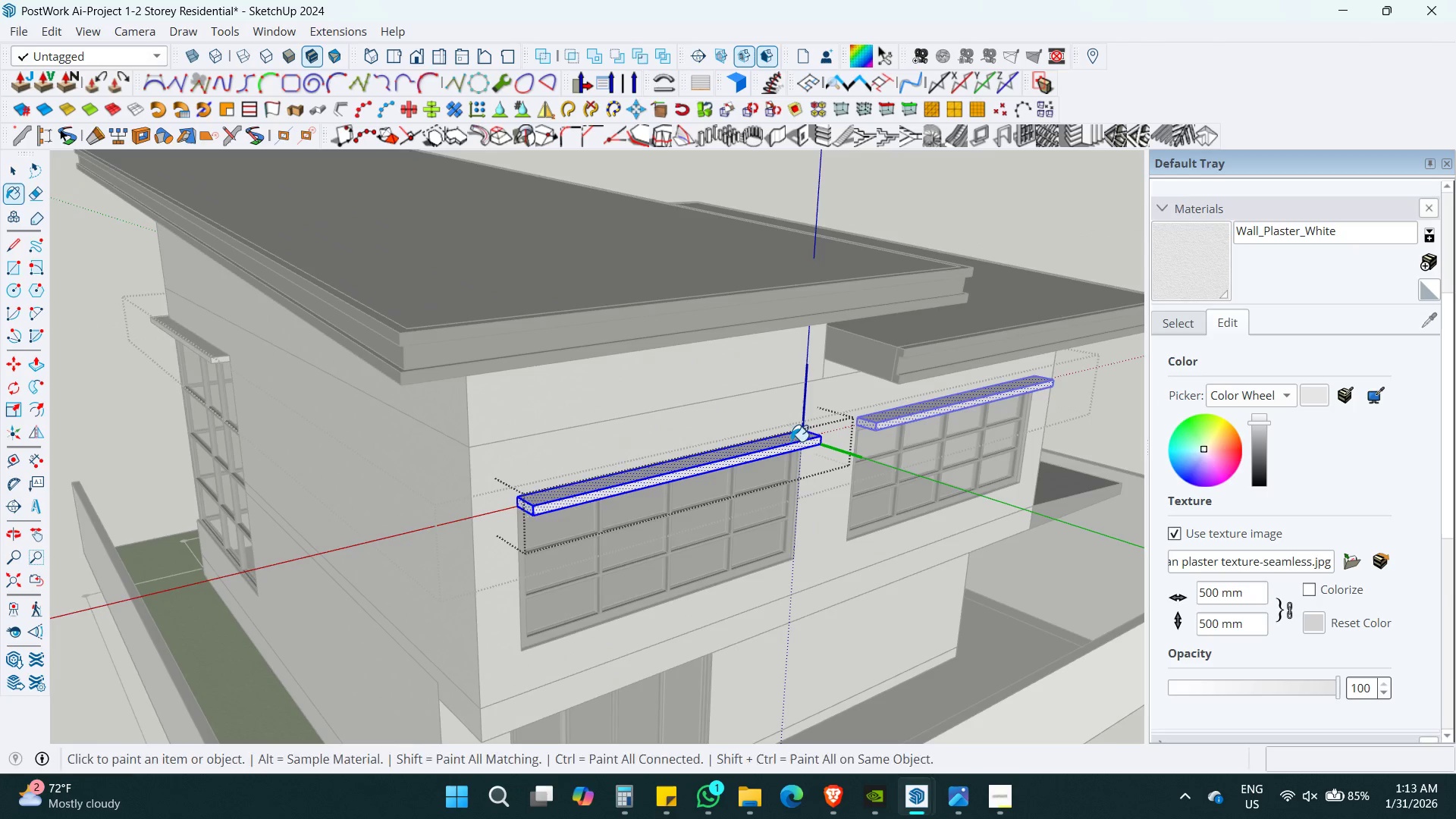 
key(Space)
 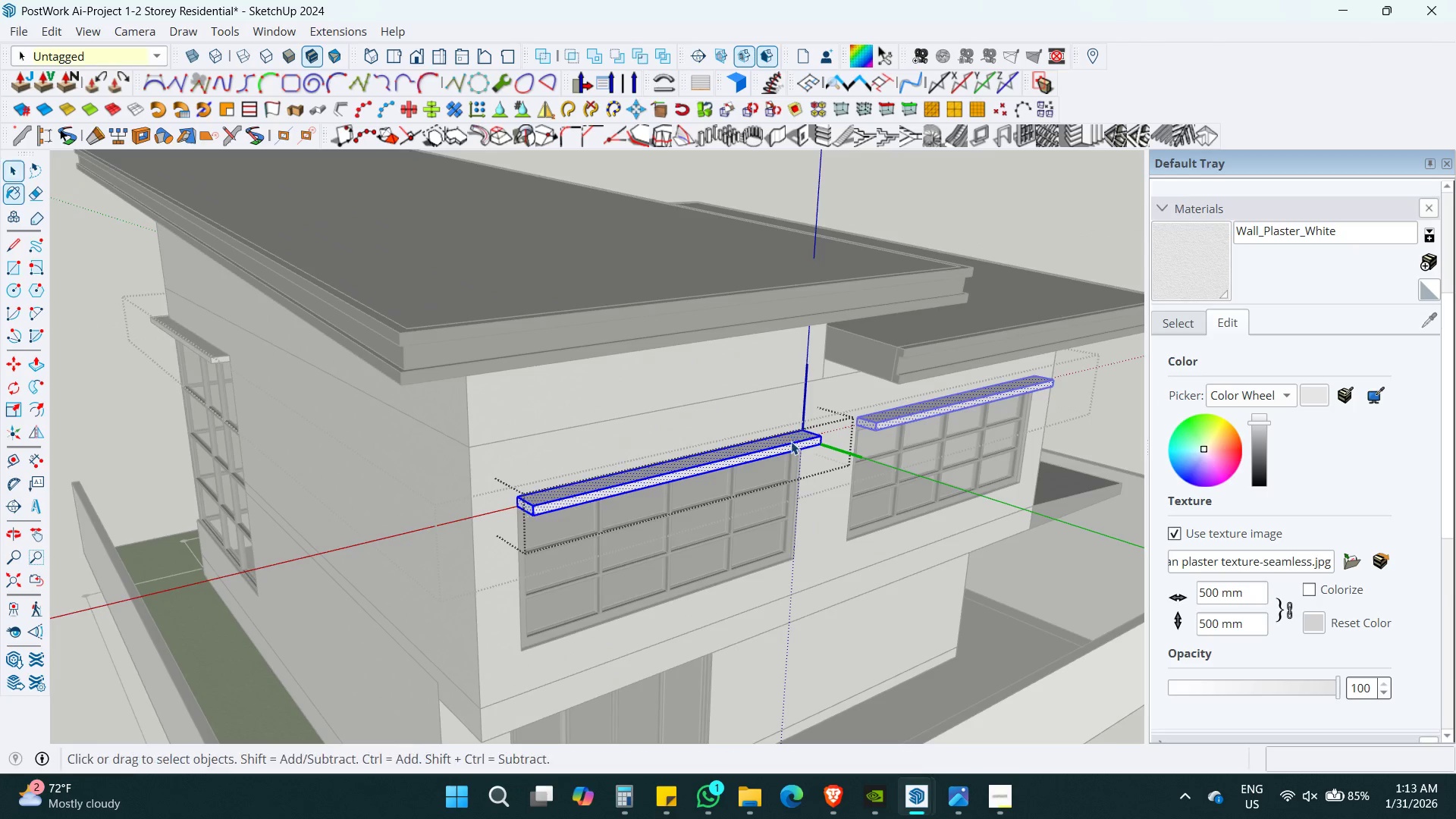 
key(Escape)
 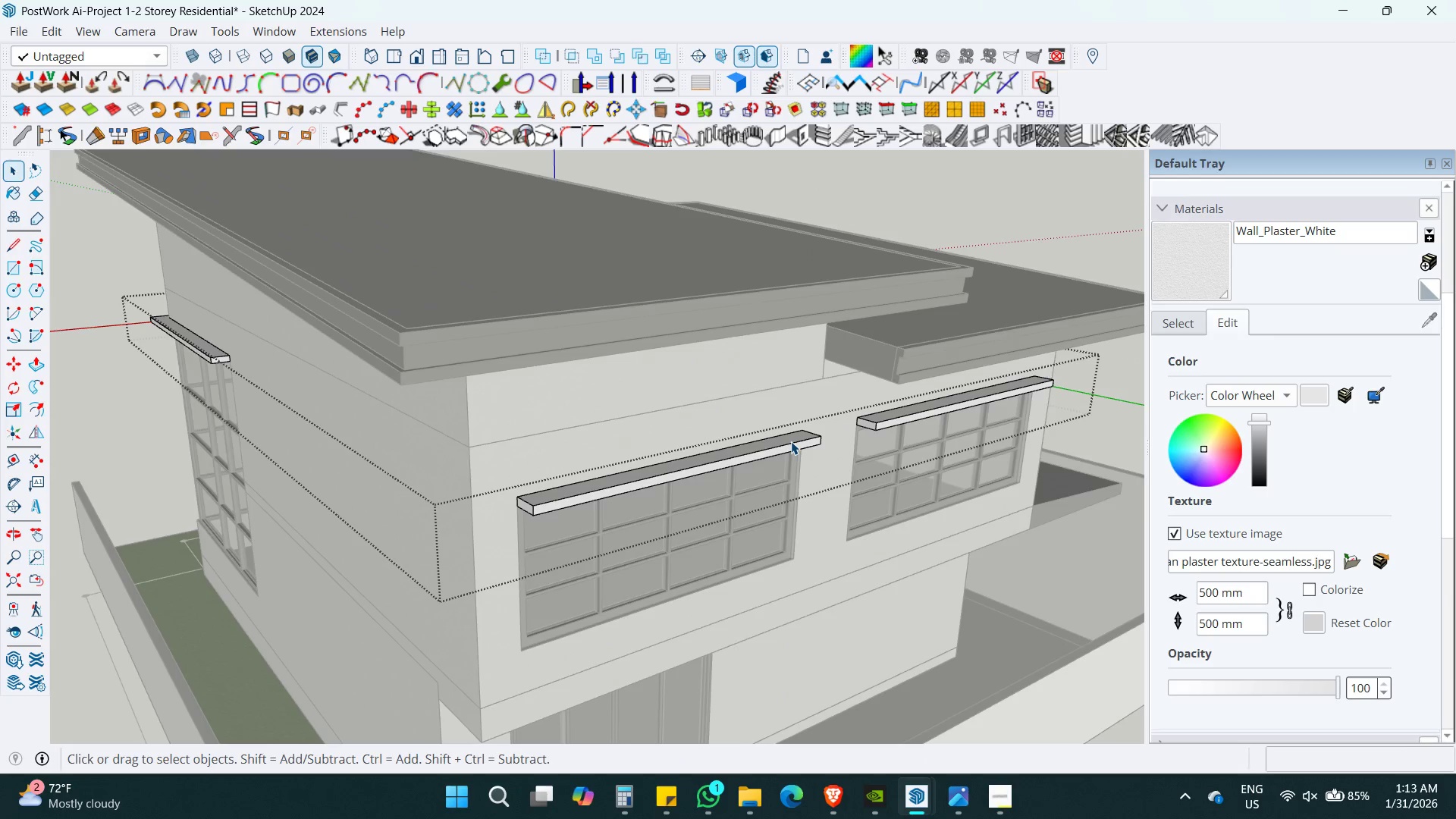 
key(Escape)
 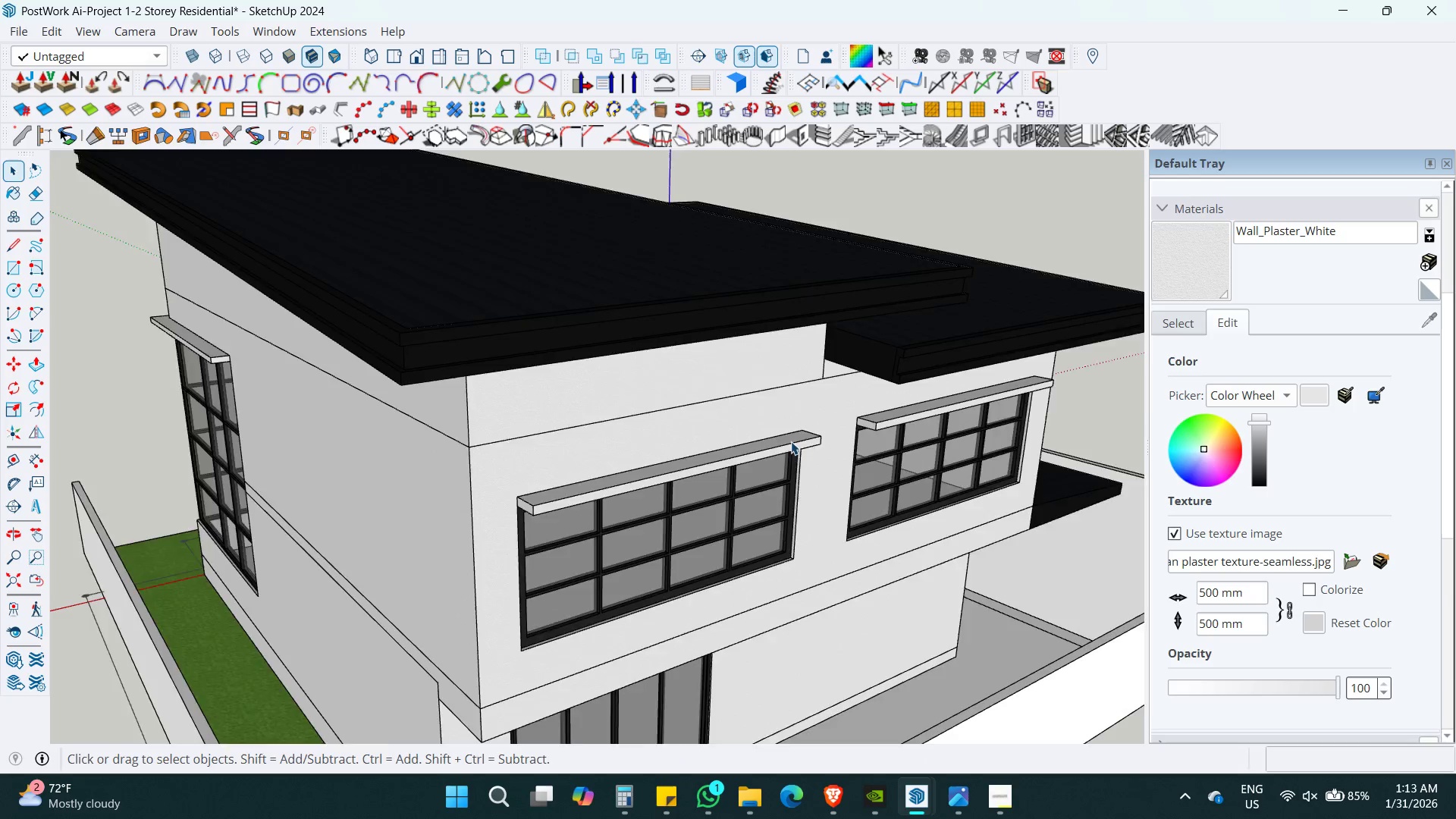 
key(Escape)
 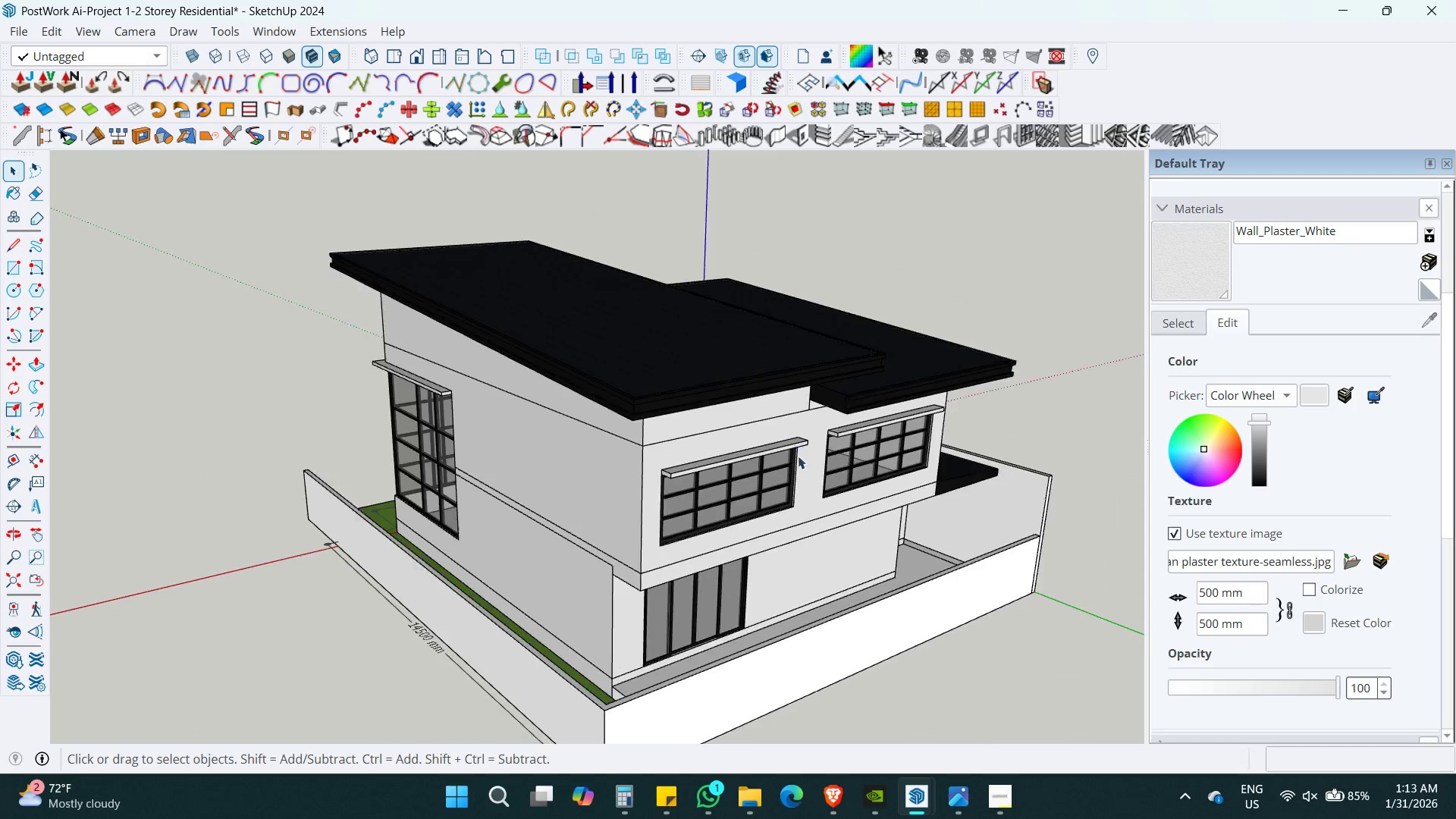 
key(Control+S)
 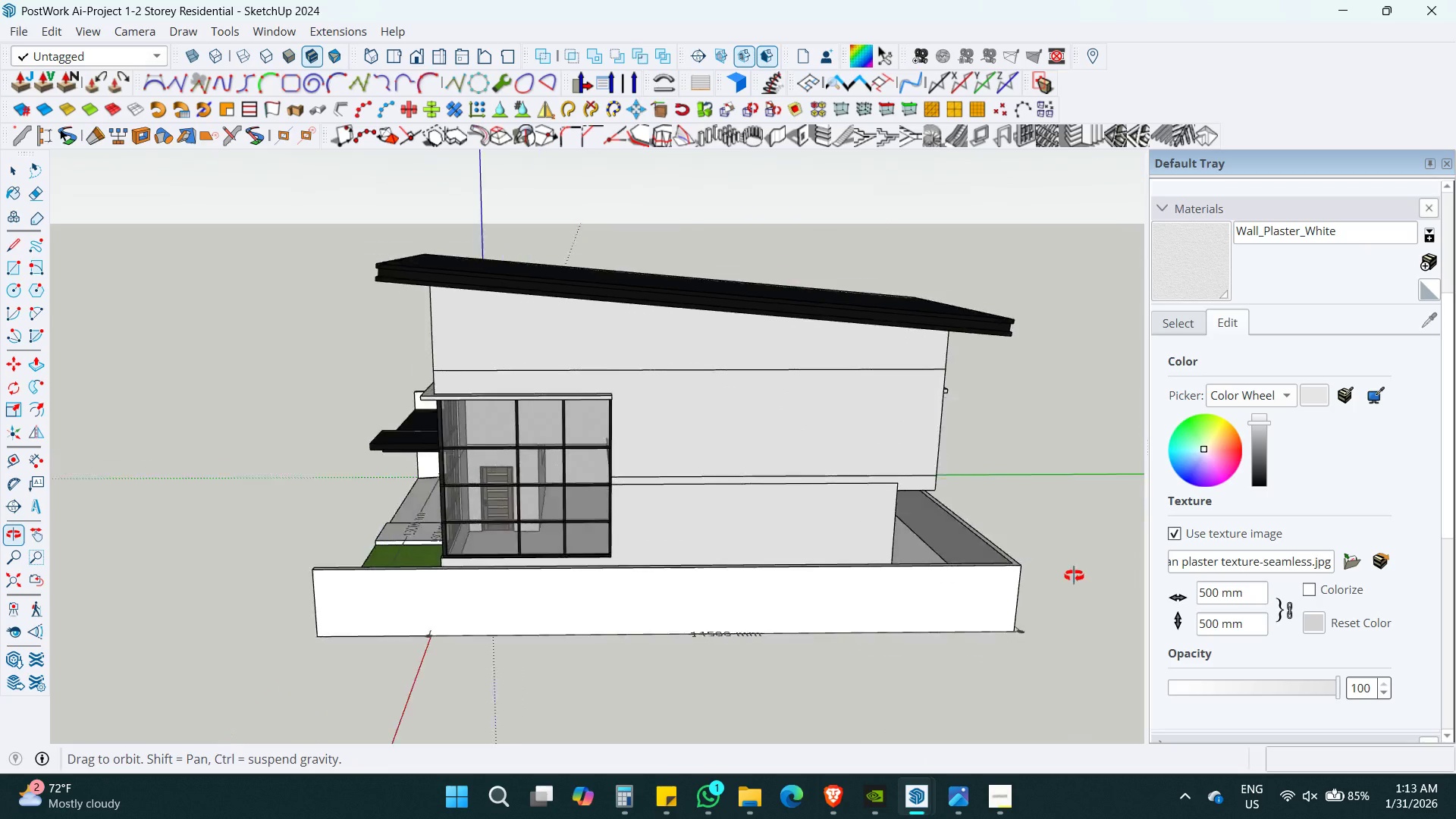 
scroll: coordinate [796, 452], scroll_direction: down, amount: 7.0
 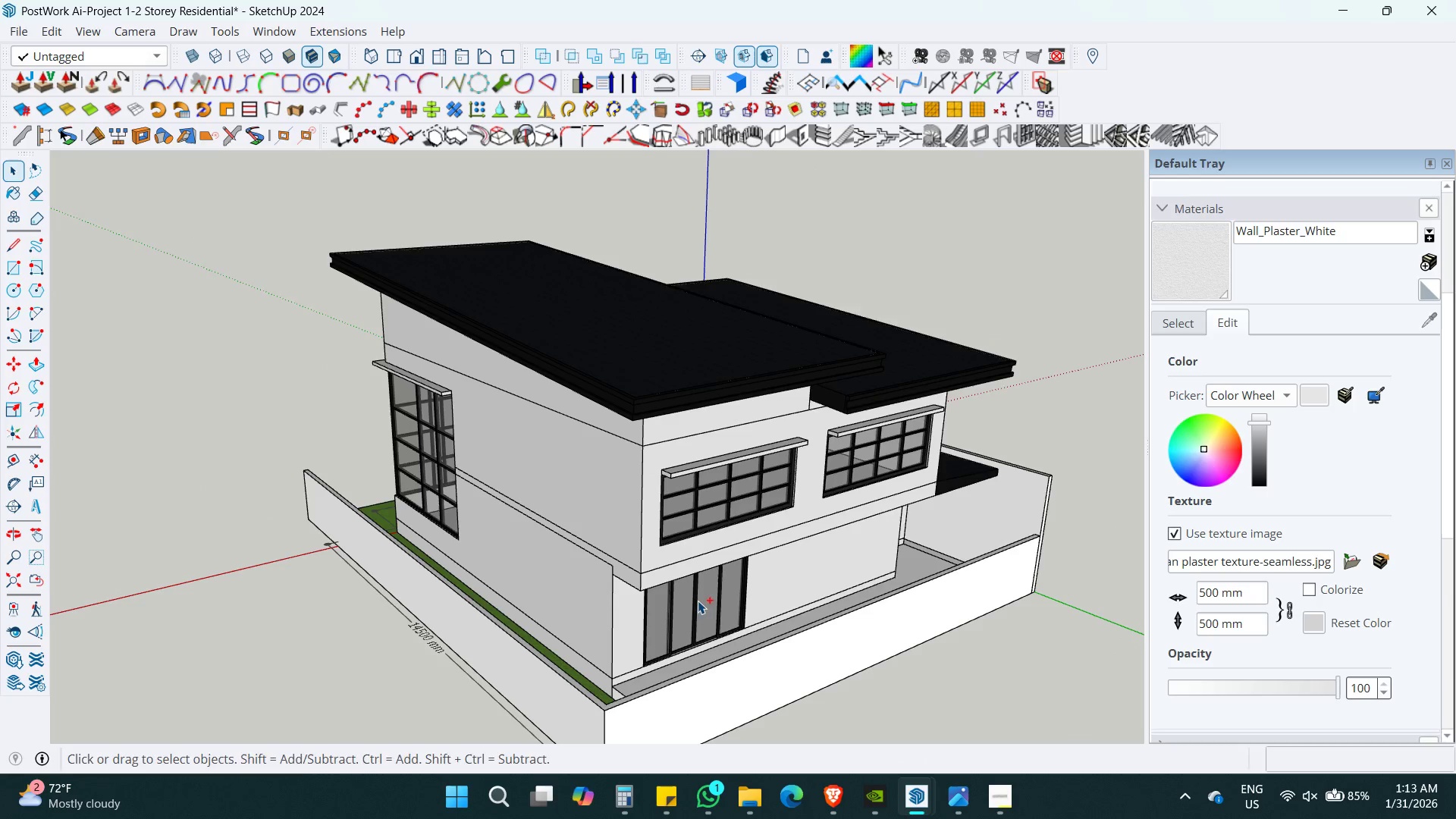 
double_click([723, 570])
 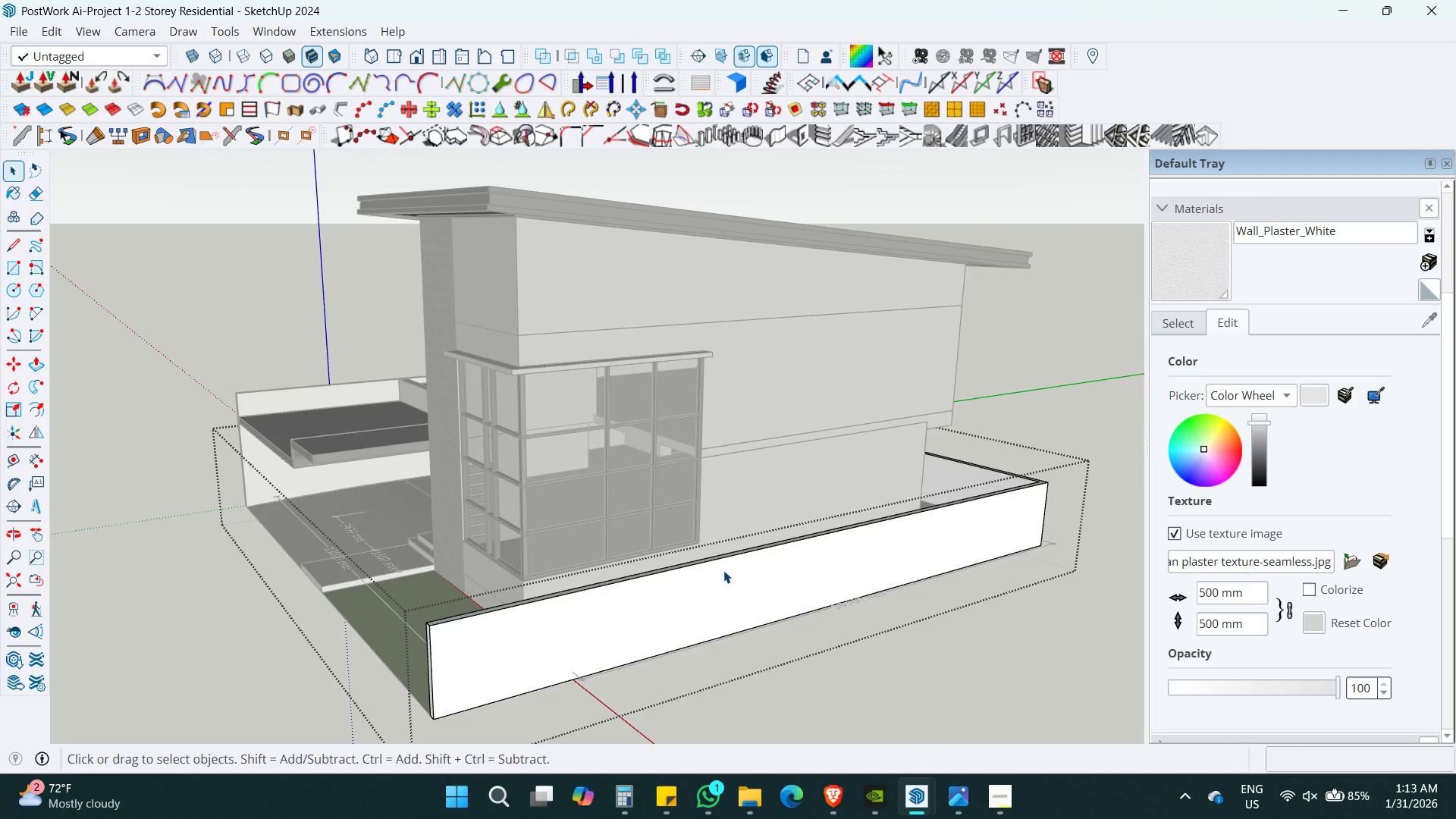 
scroll: coordinate [720, 558], scroll_direction: up, amount: 2.0
 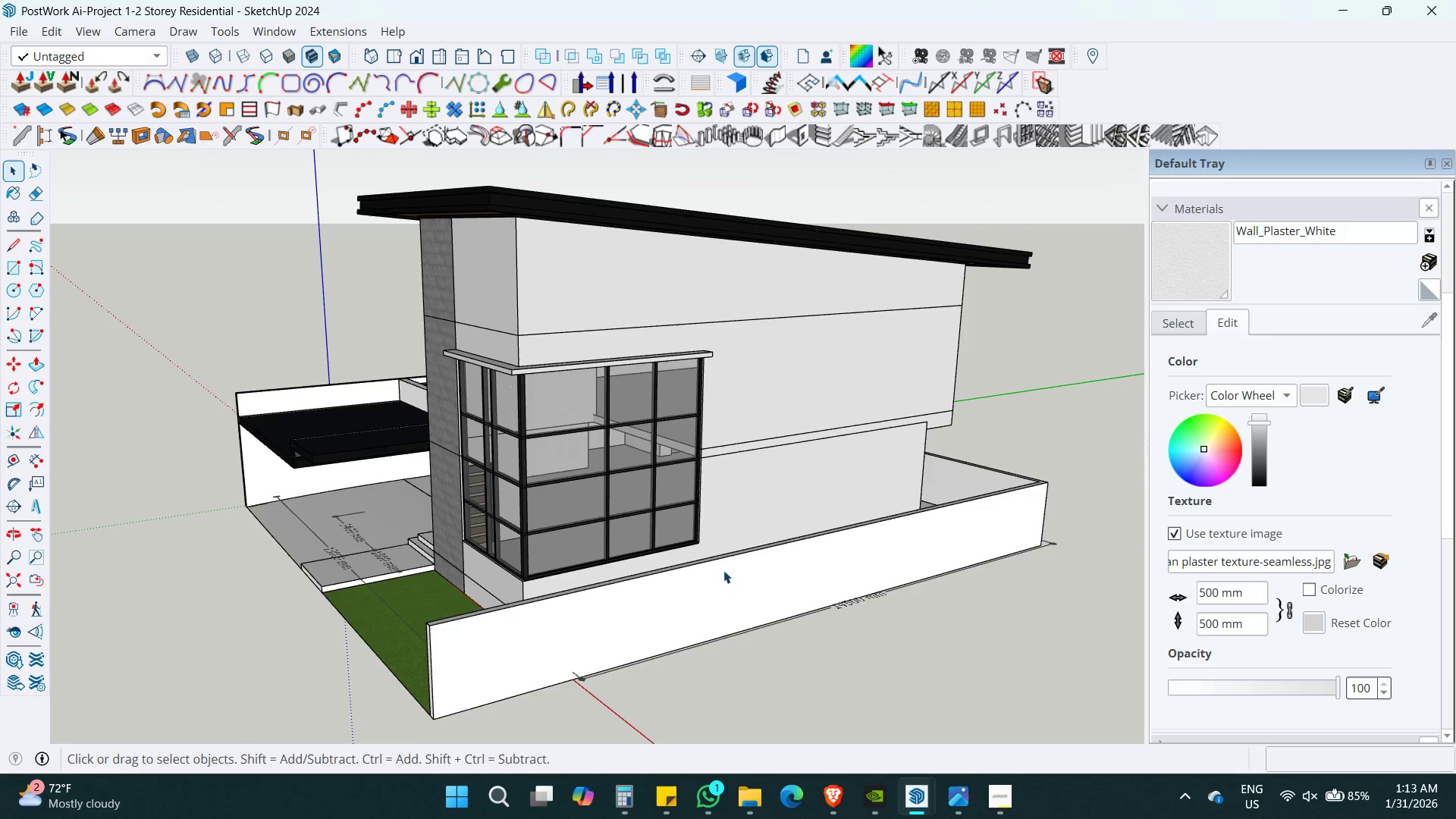 
triple_click([723, 570])
 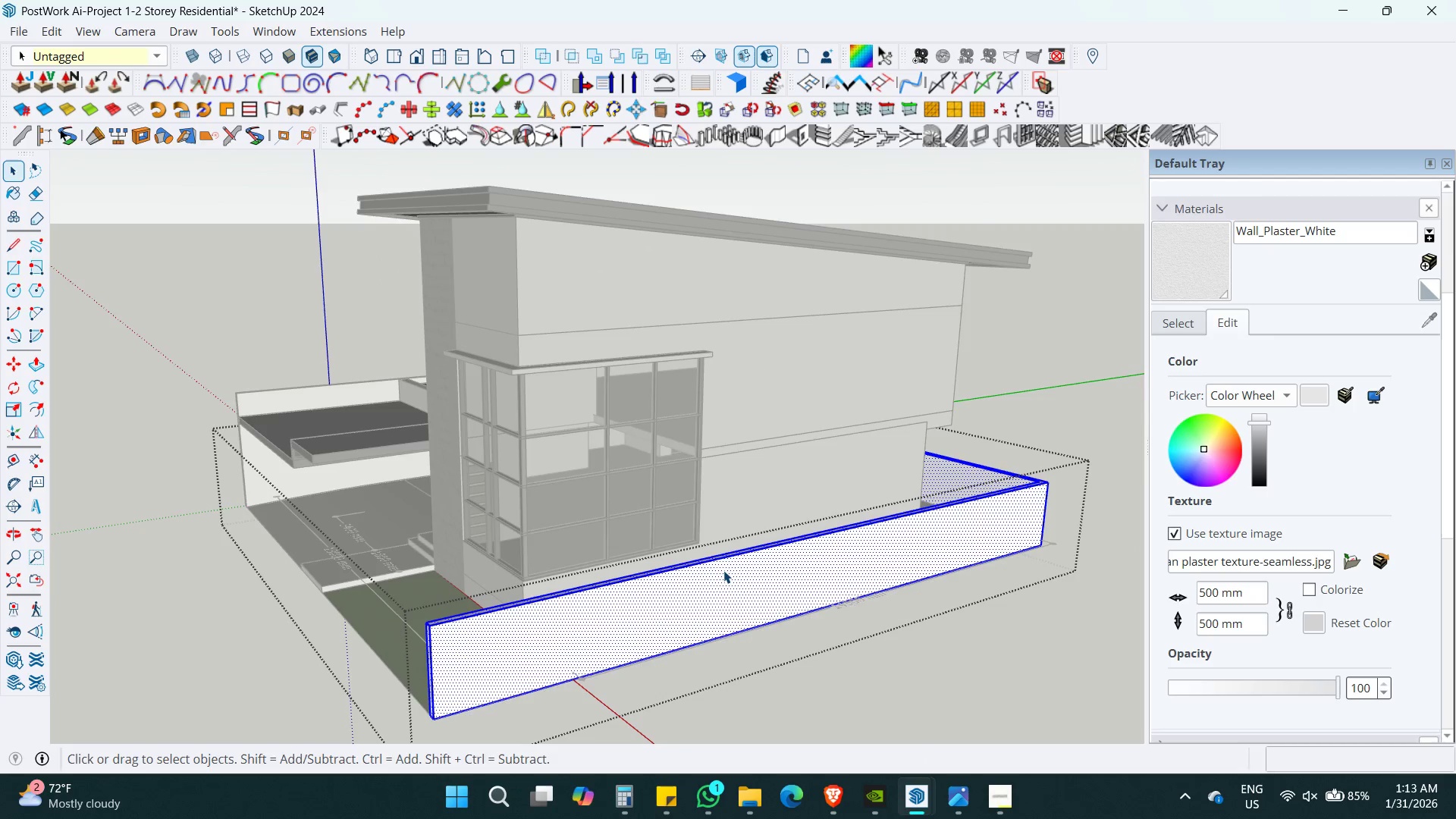 
triple_click([723, 570])
 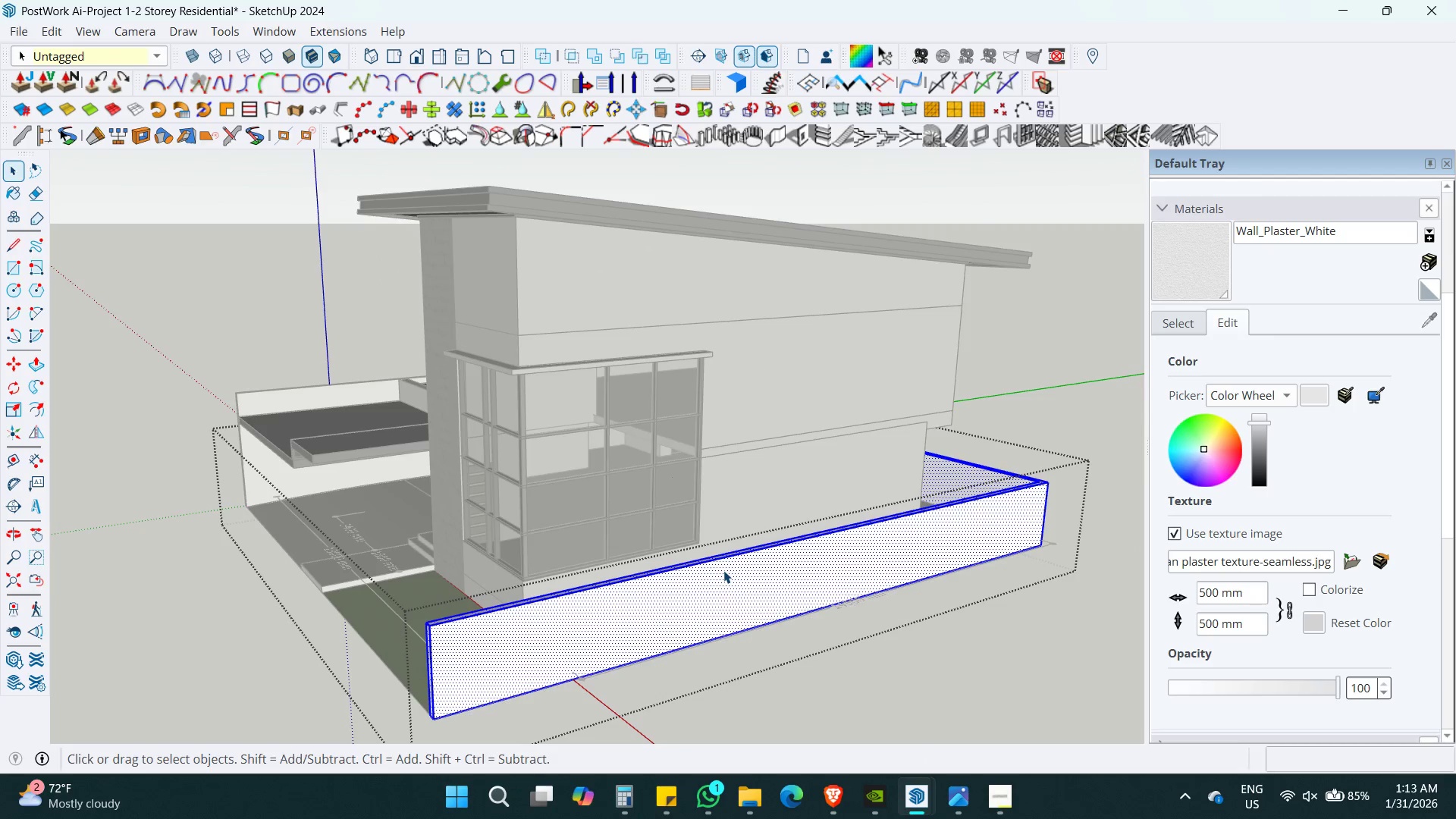 
triple_click([723, 570])
 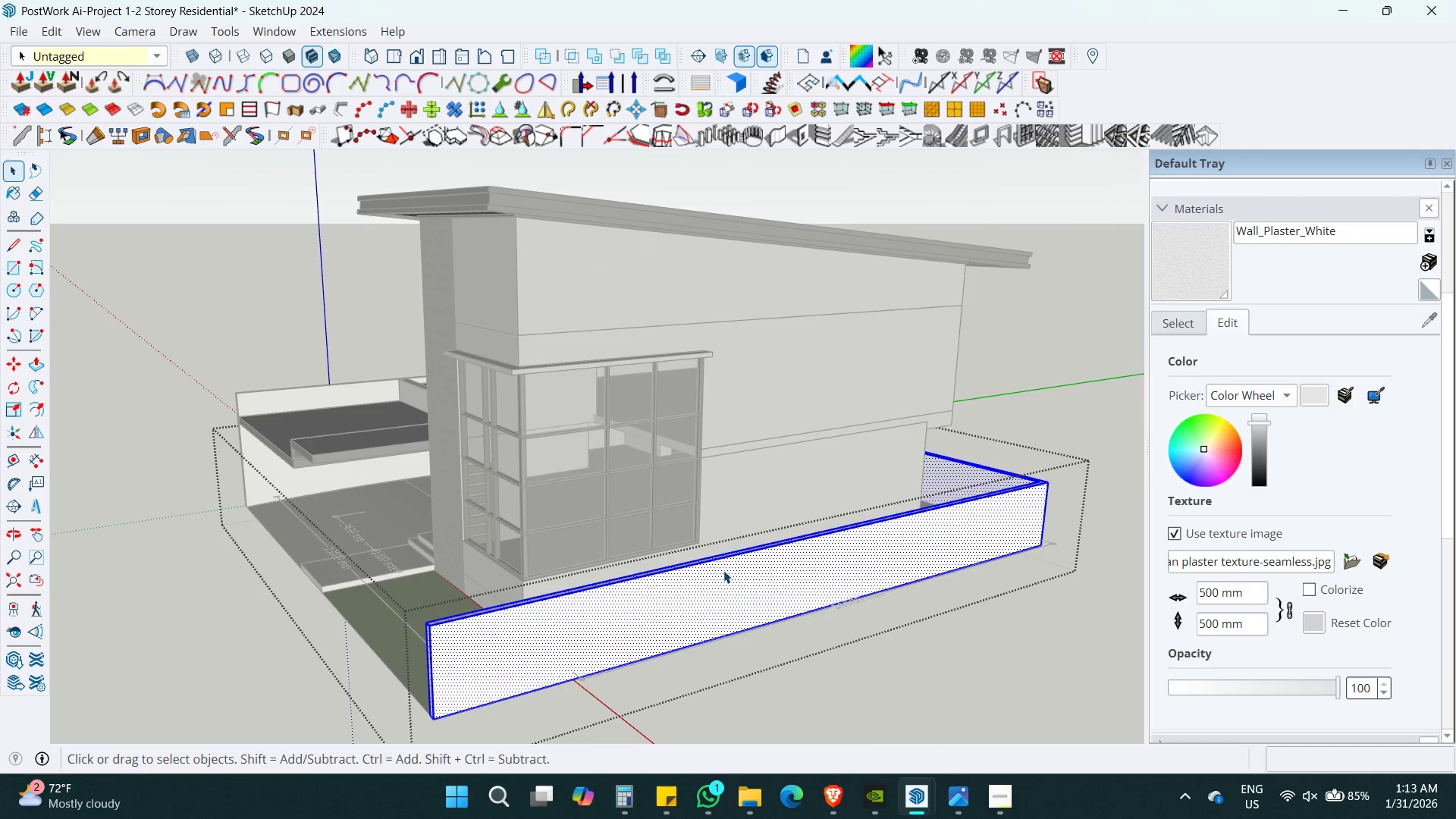 
key(B)
 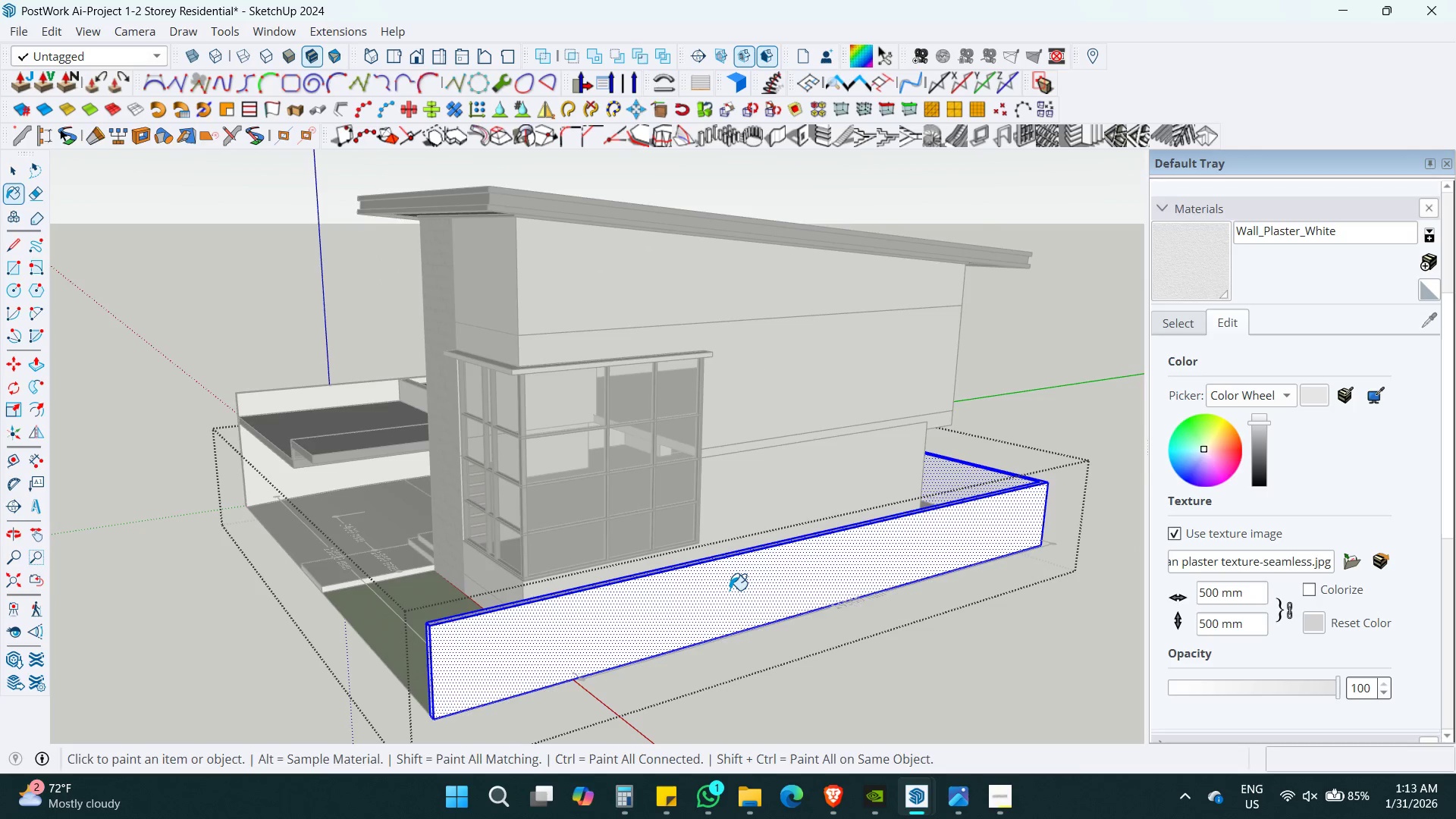 
triple_click([730, 590])
 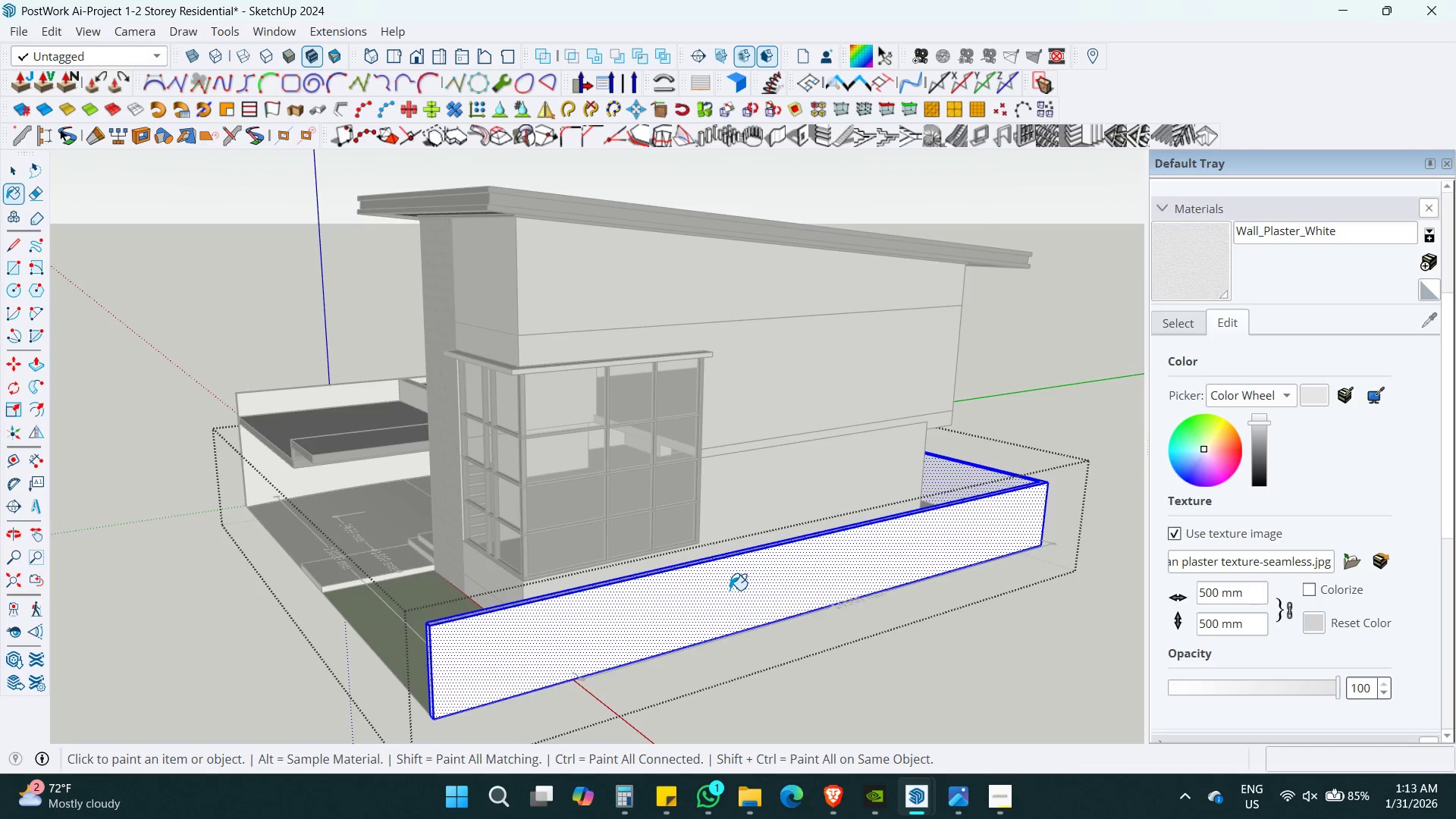 
triple_click([730, 590])
 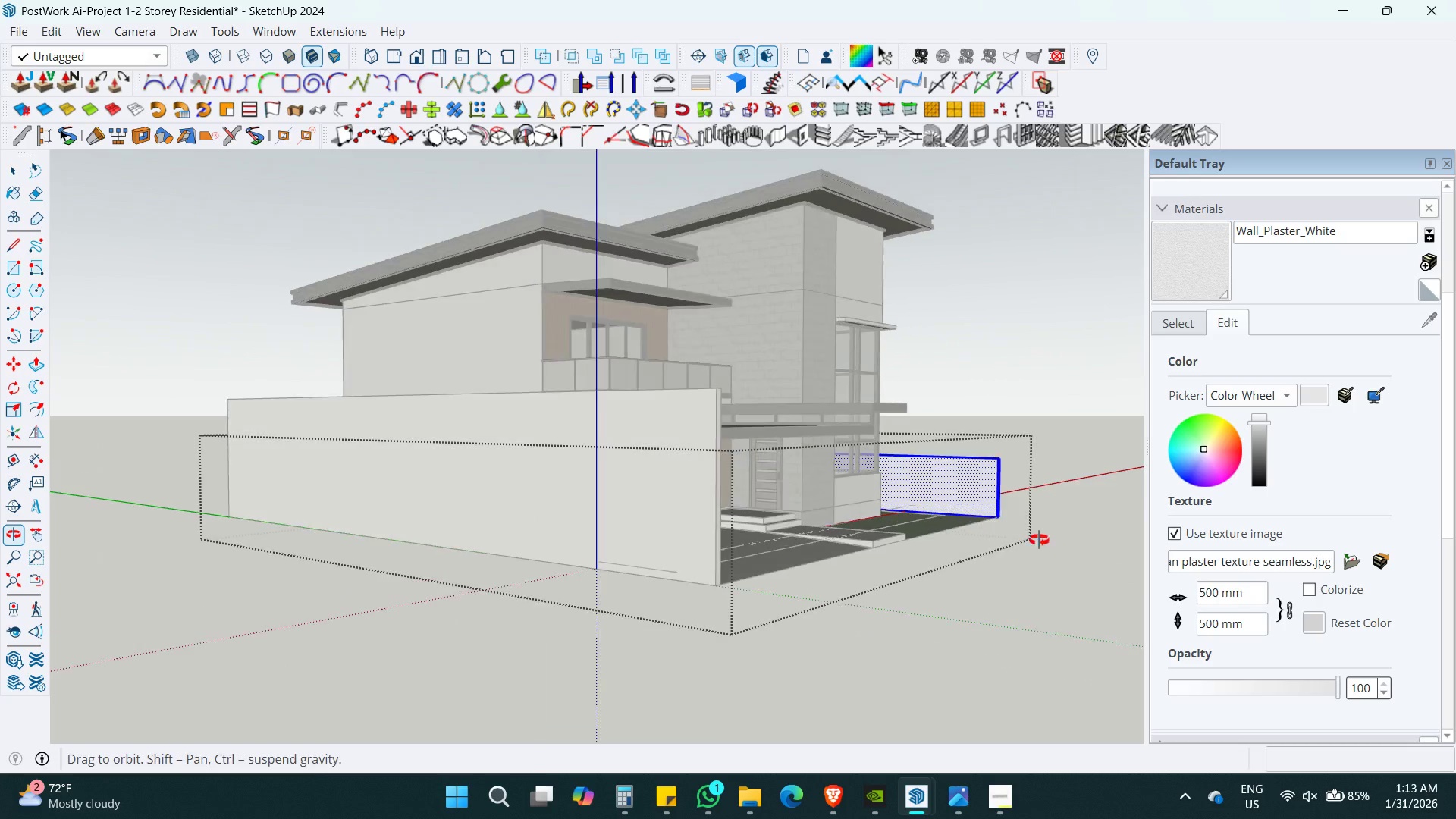 
key(Space)
 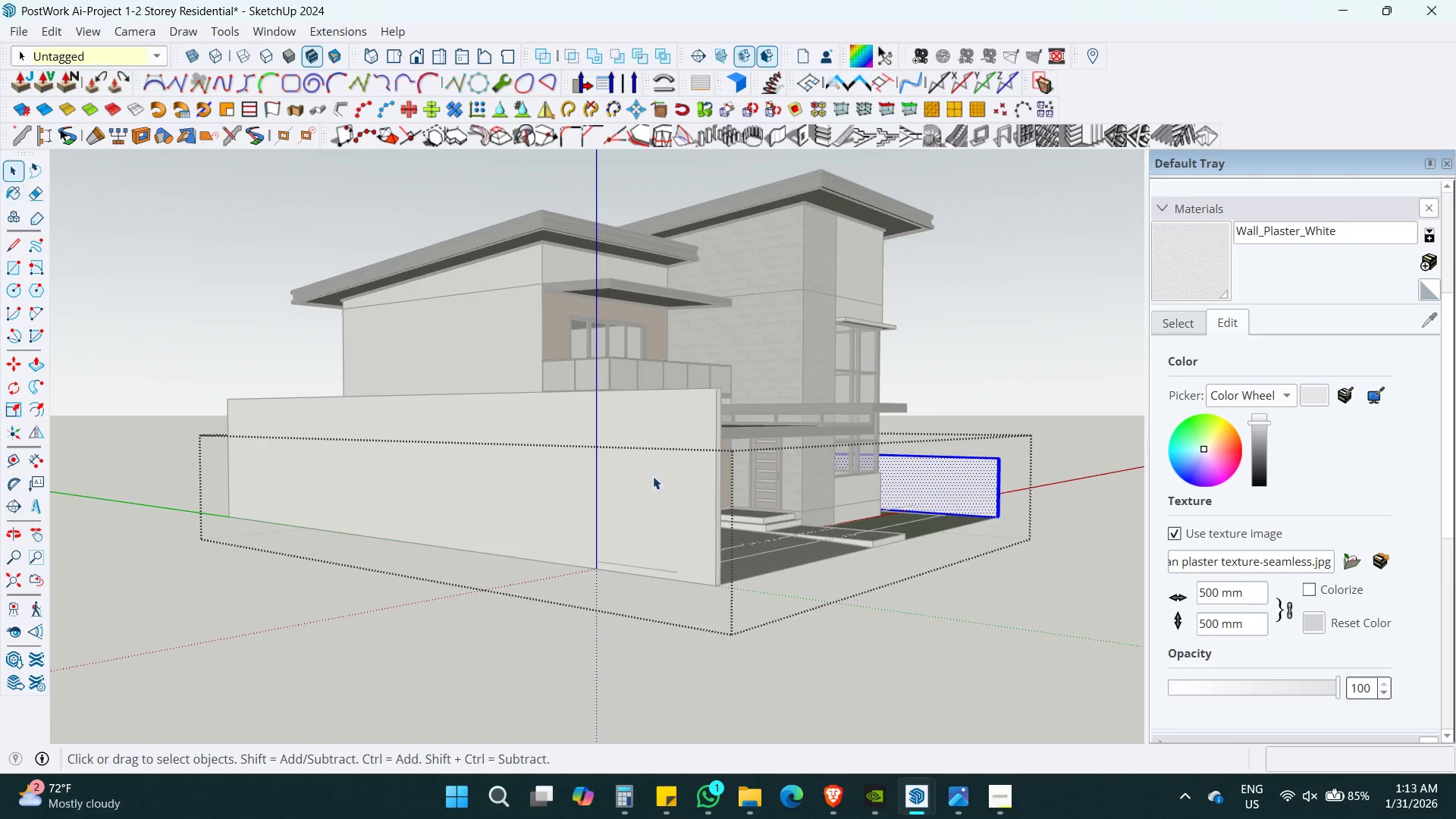 
key(Escape)
 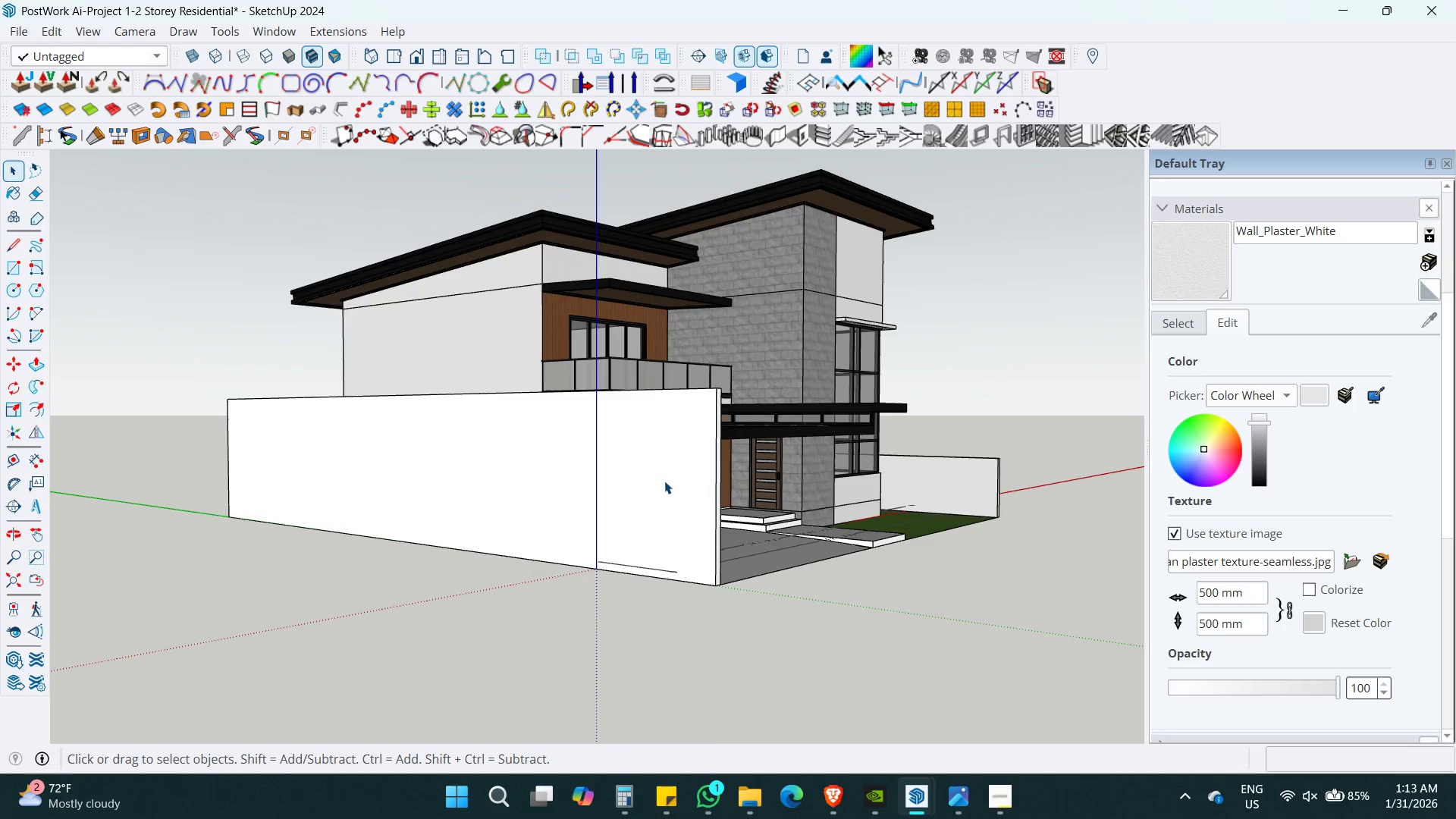 
double_click([664, 481])
 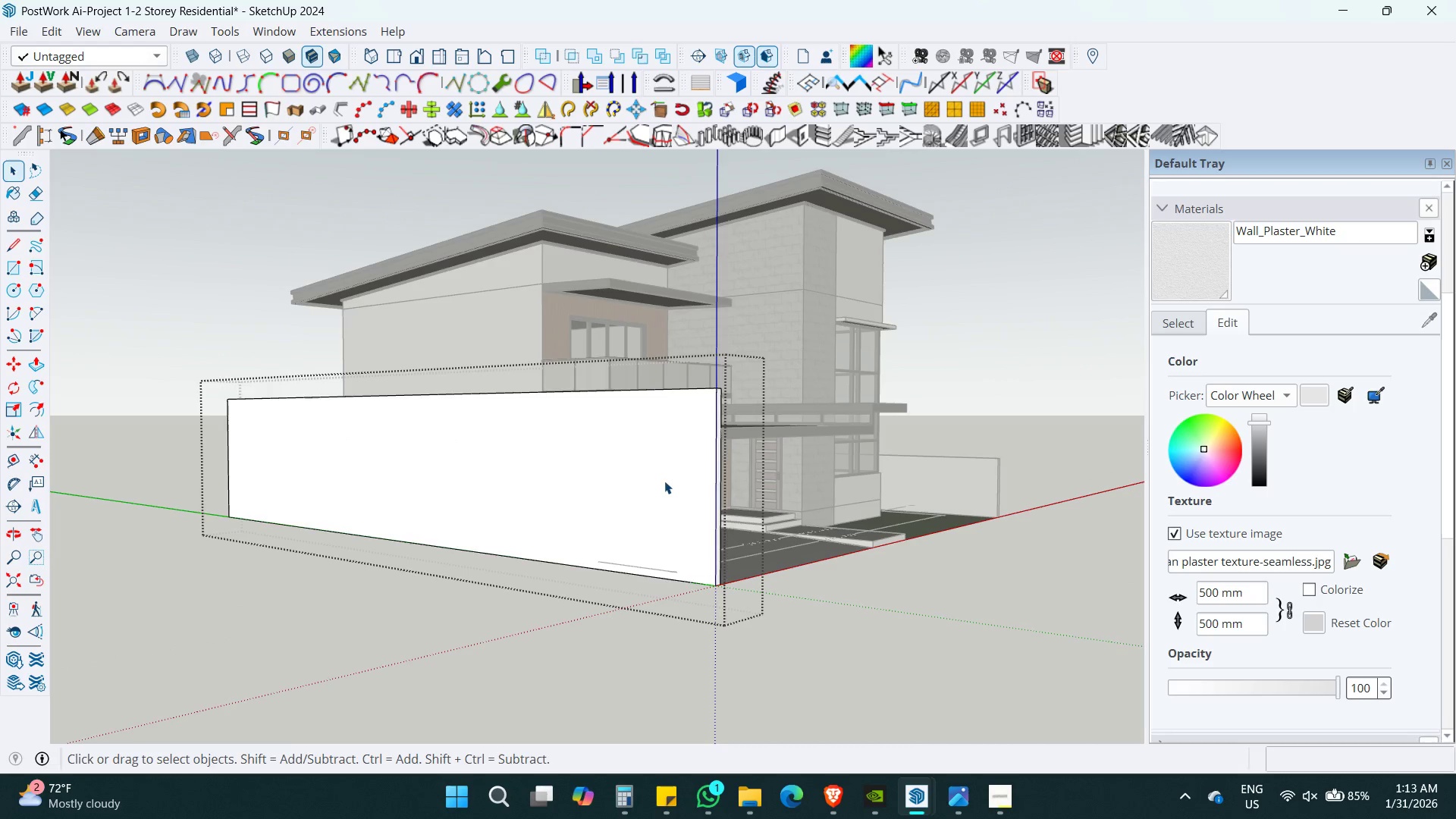 
triple_click([664, 481])
 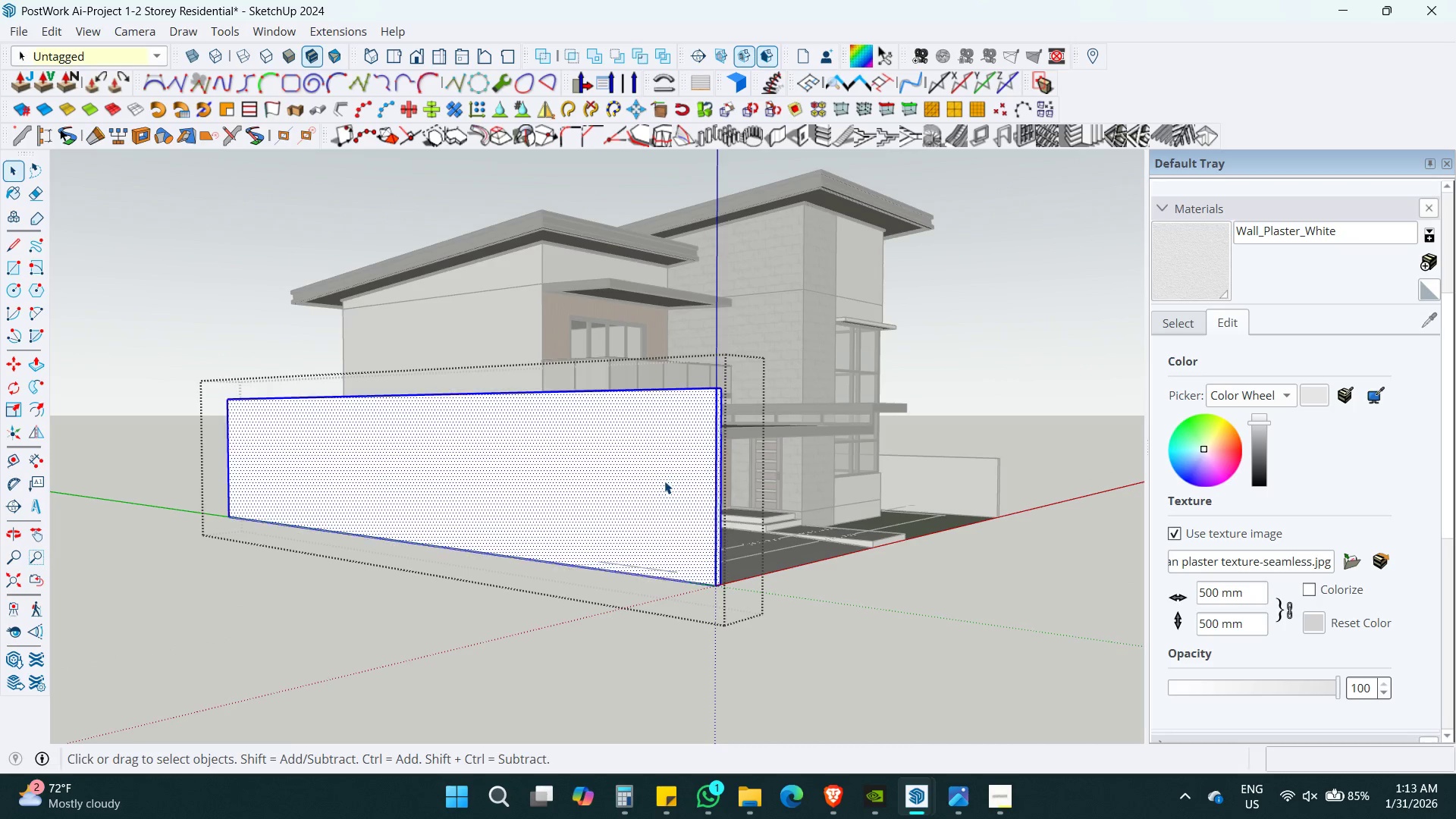 
key(B)
 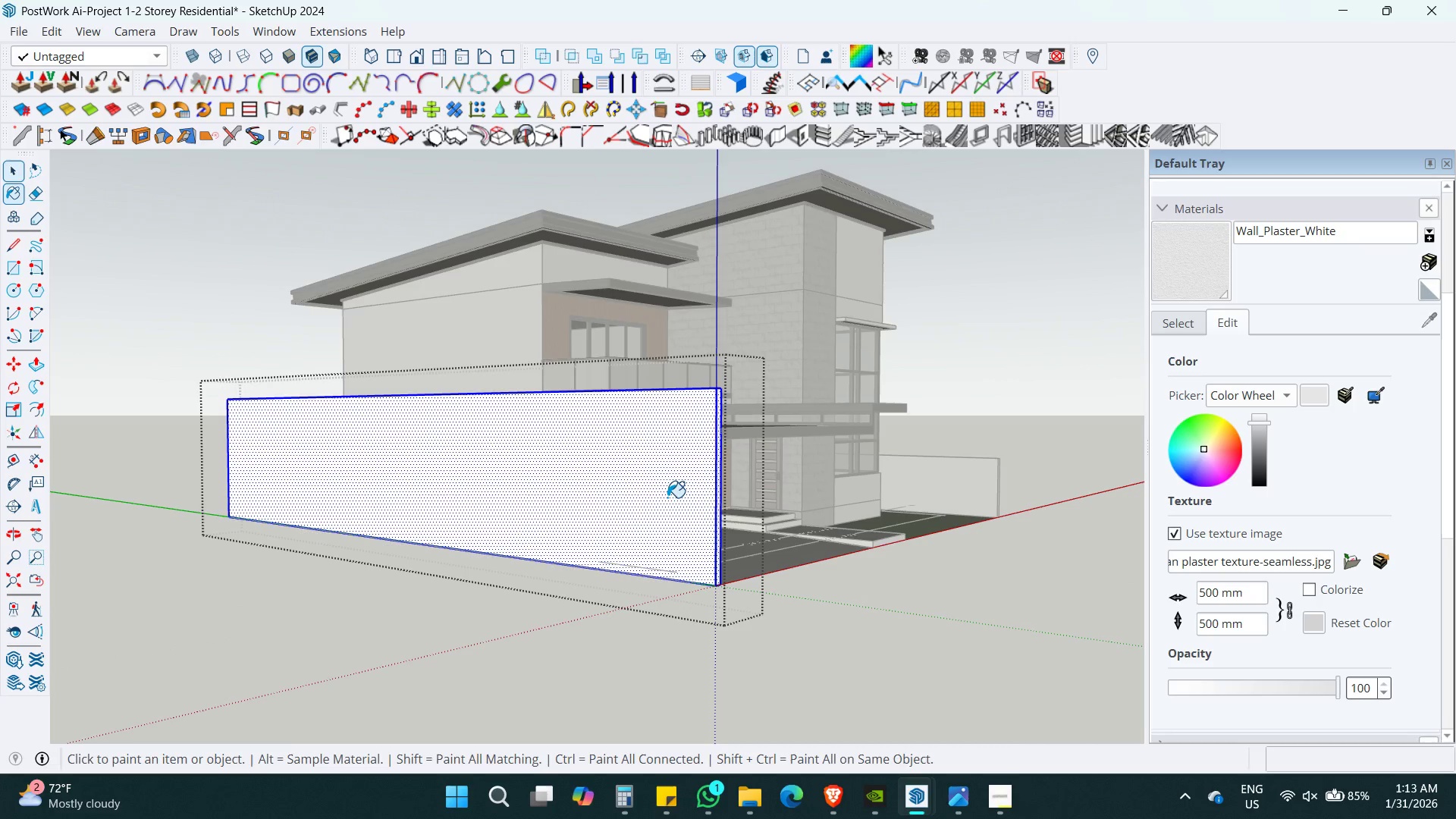 
triple_click([667, 497])
 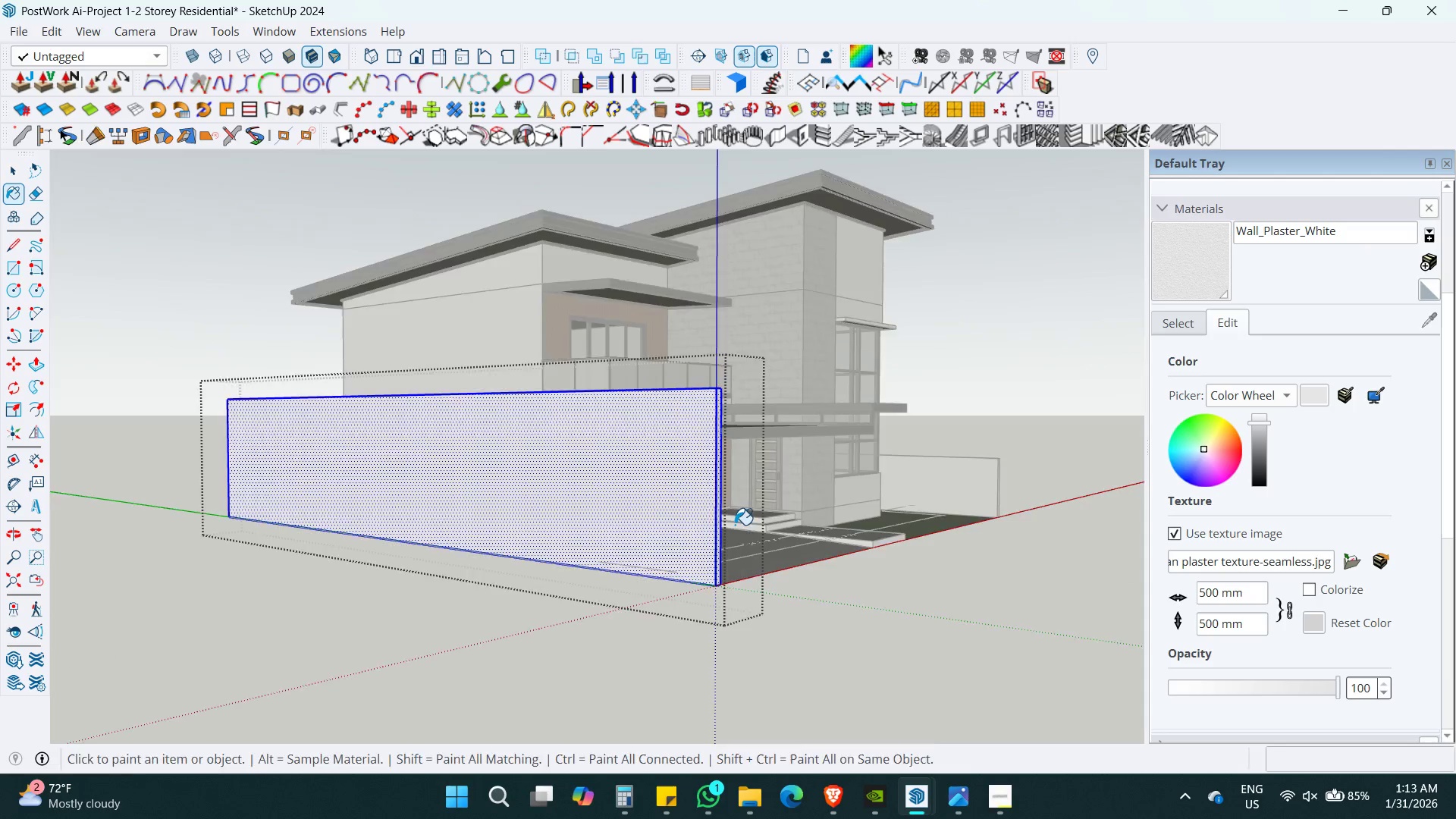 
key(Space)
 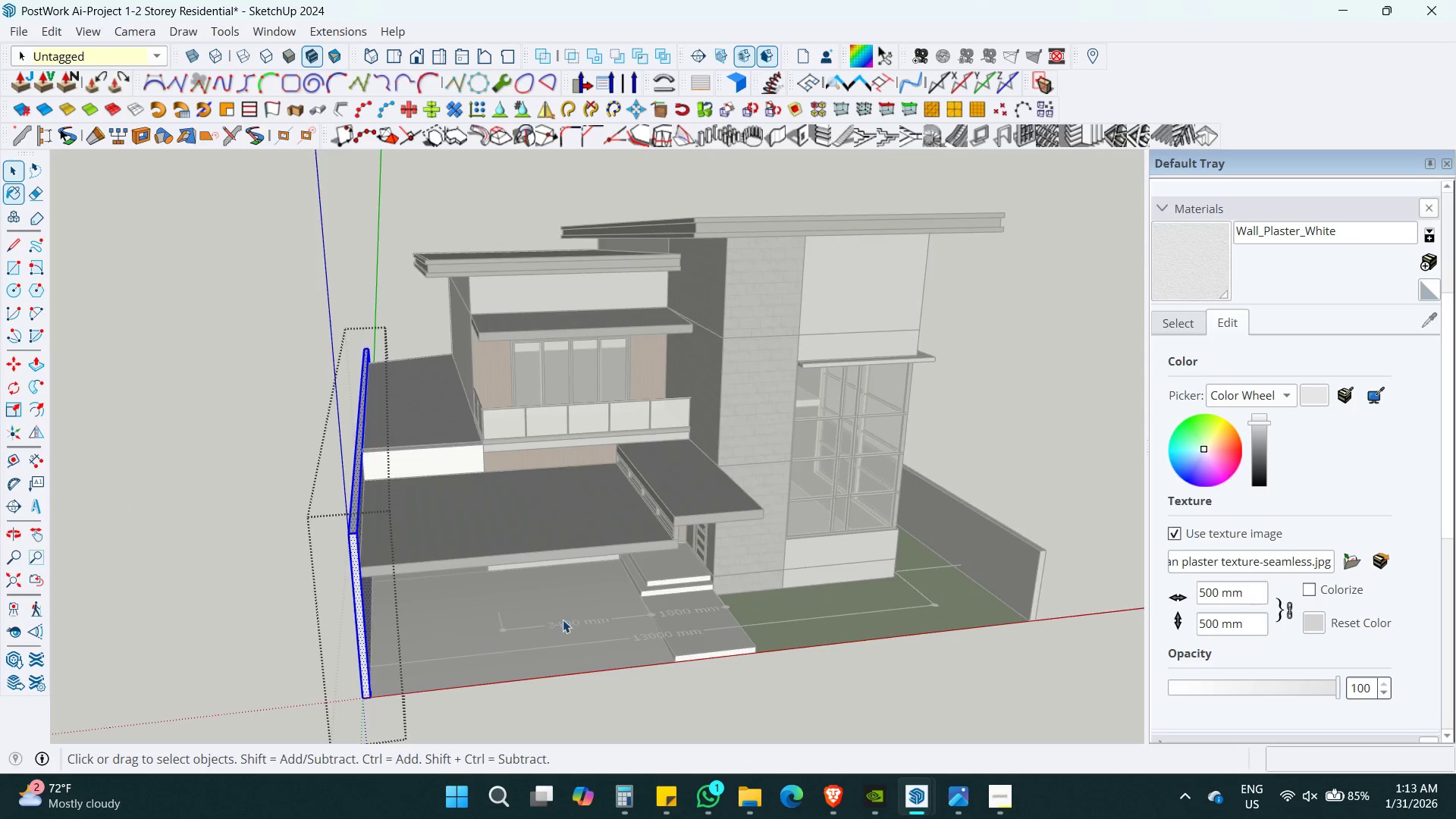 
key(Escape)
 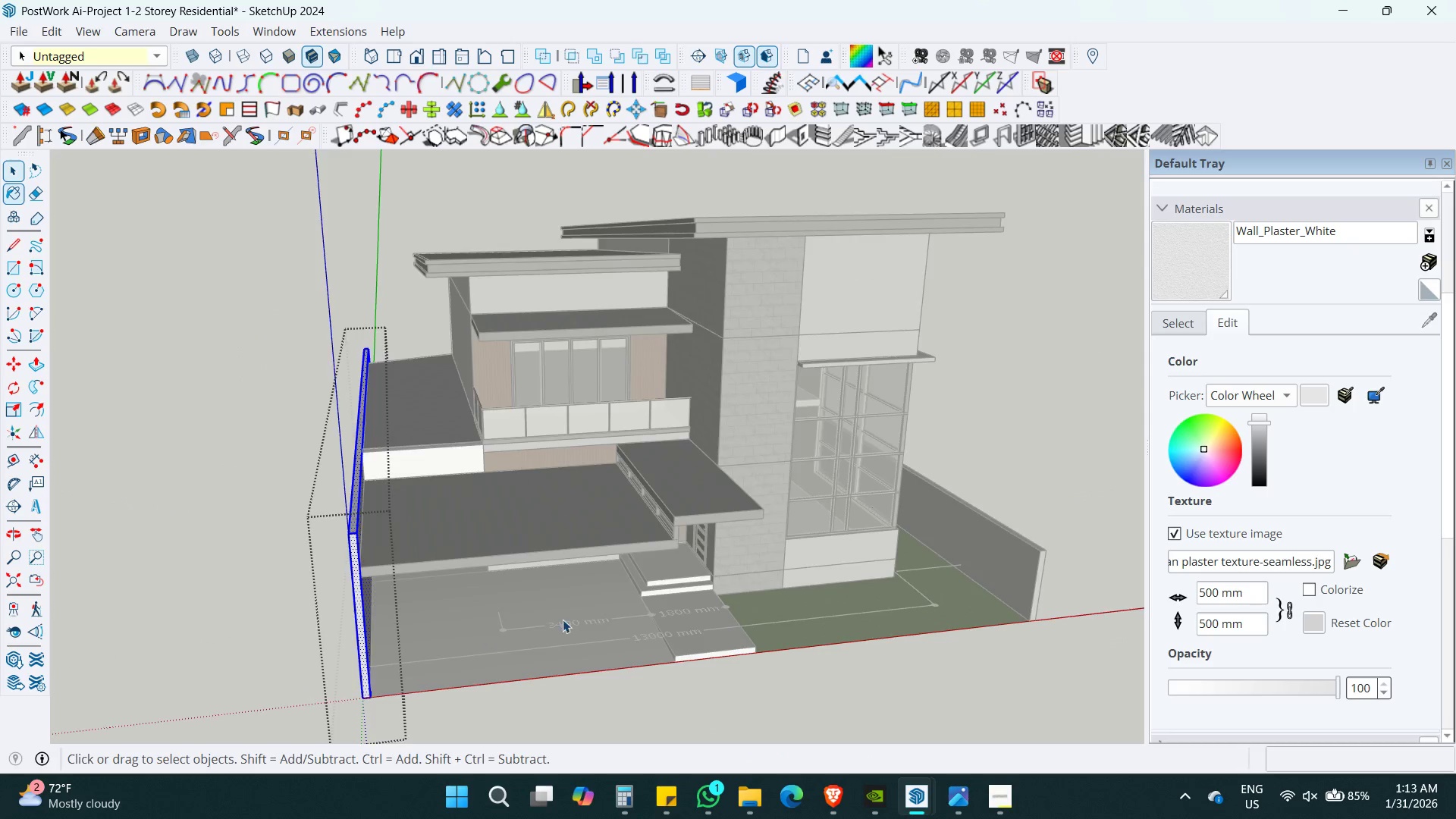 
key(Escape)
 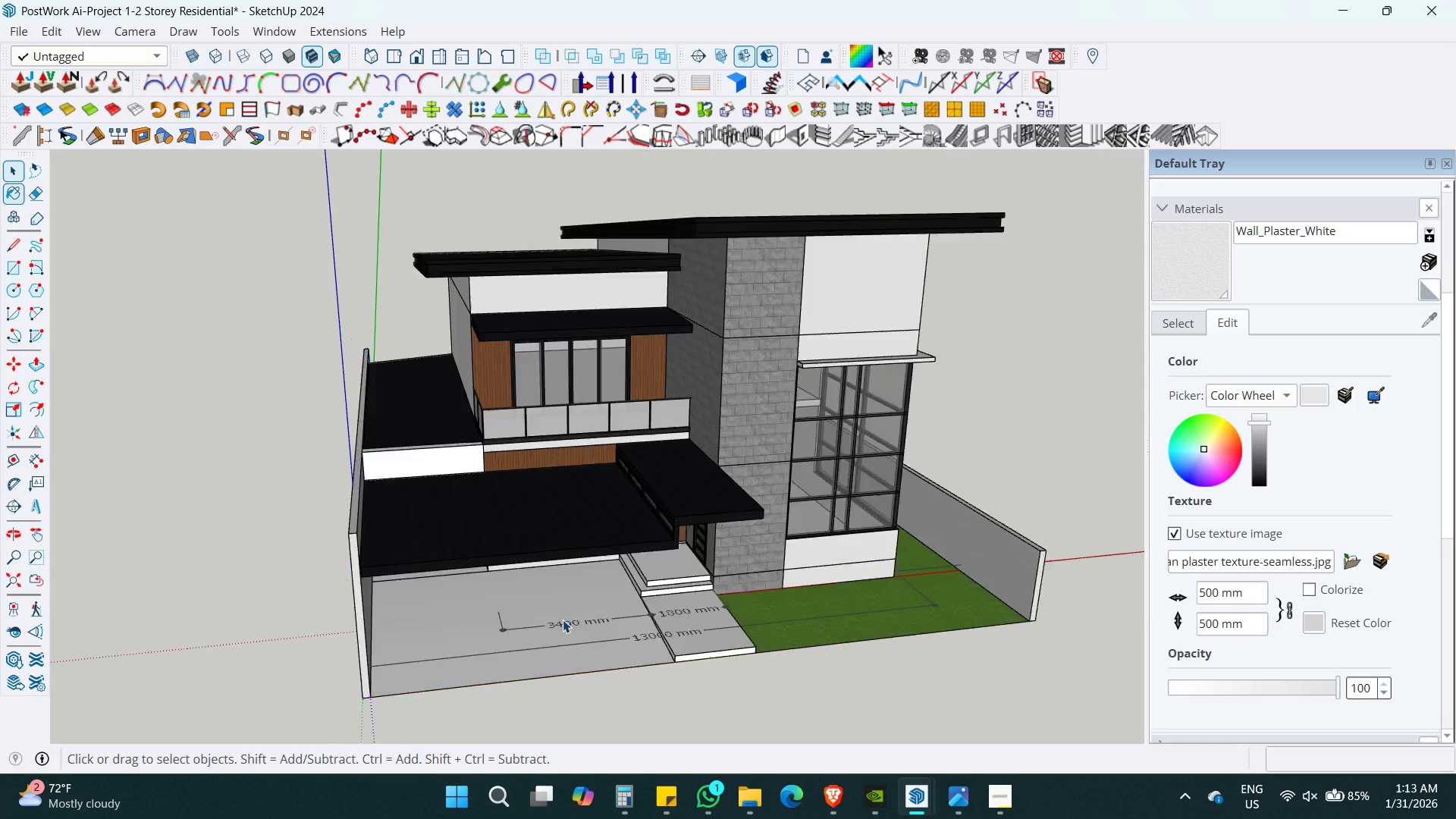 
key(Escape)
 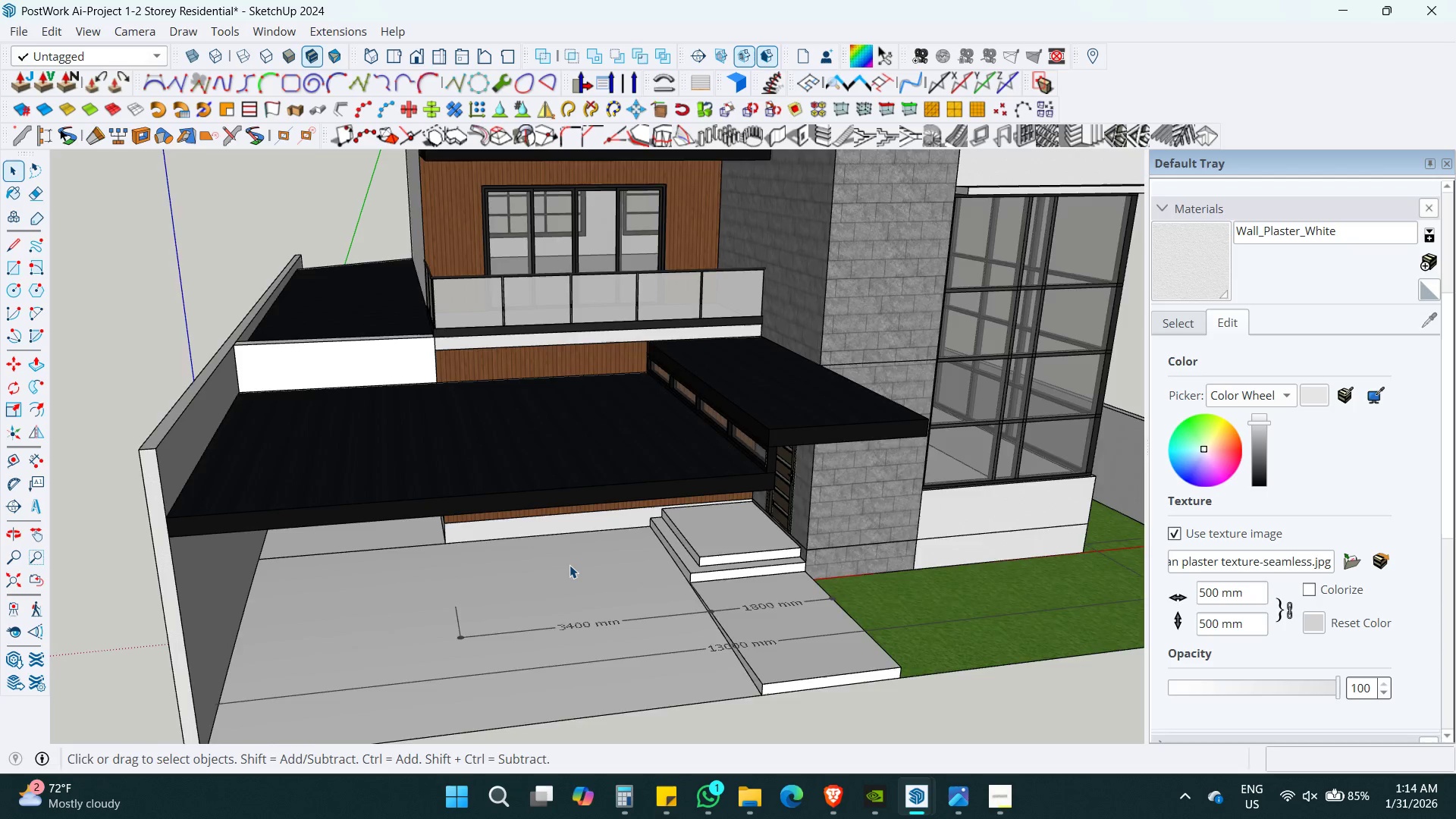 
double_click([570, 565])
 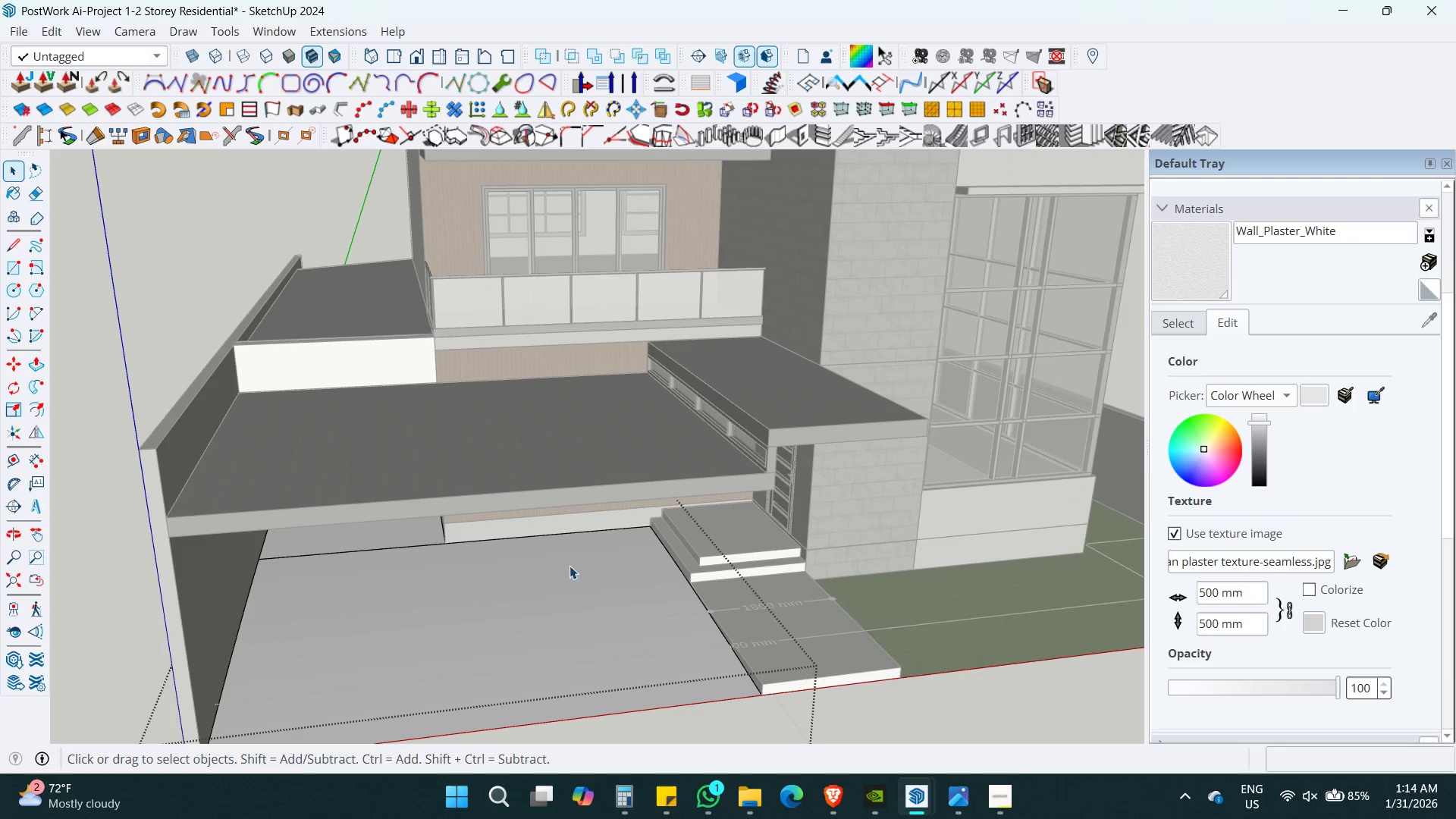 
scroll: coordinate [563, 620], scroll_direction: up, amount: 5.0
 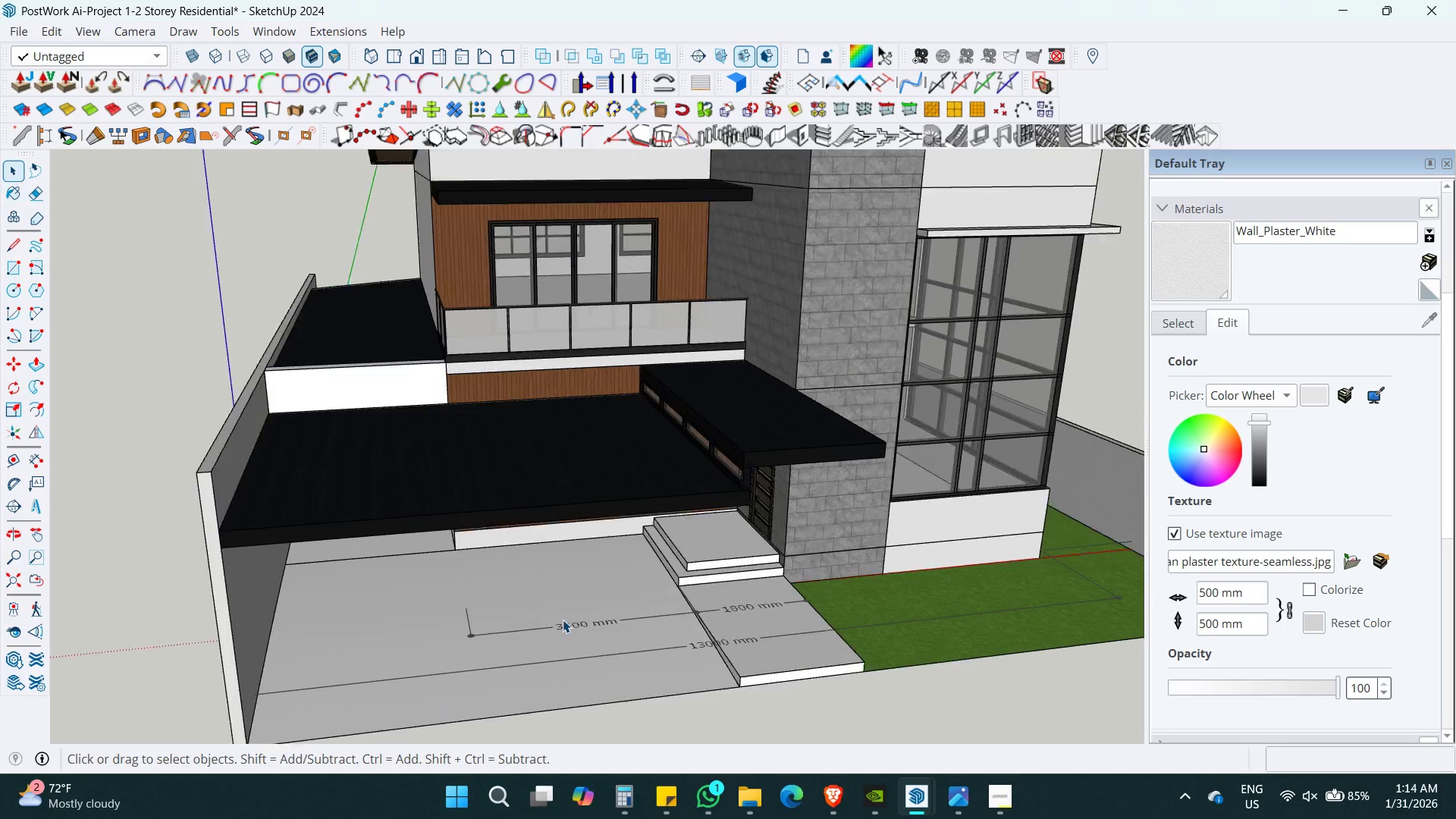 
key(Shift+ShiftLeft)
 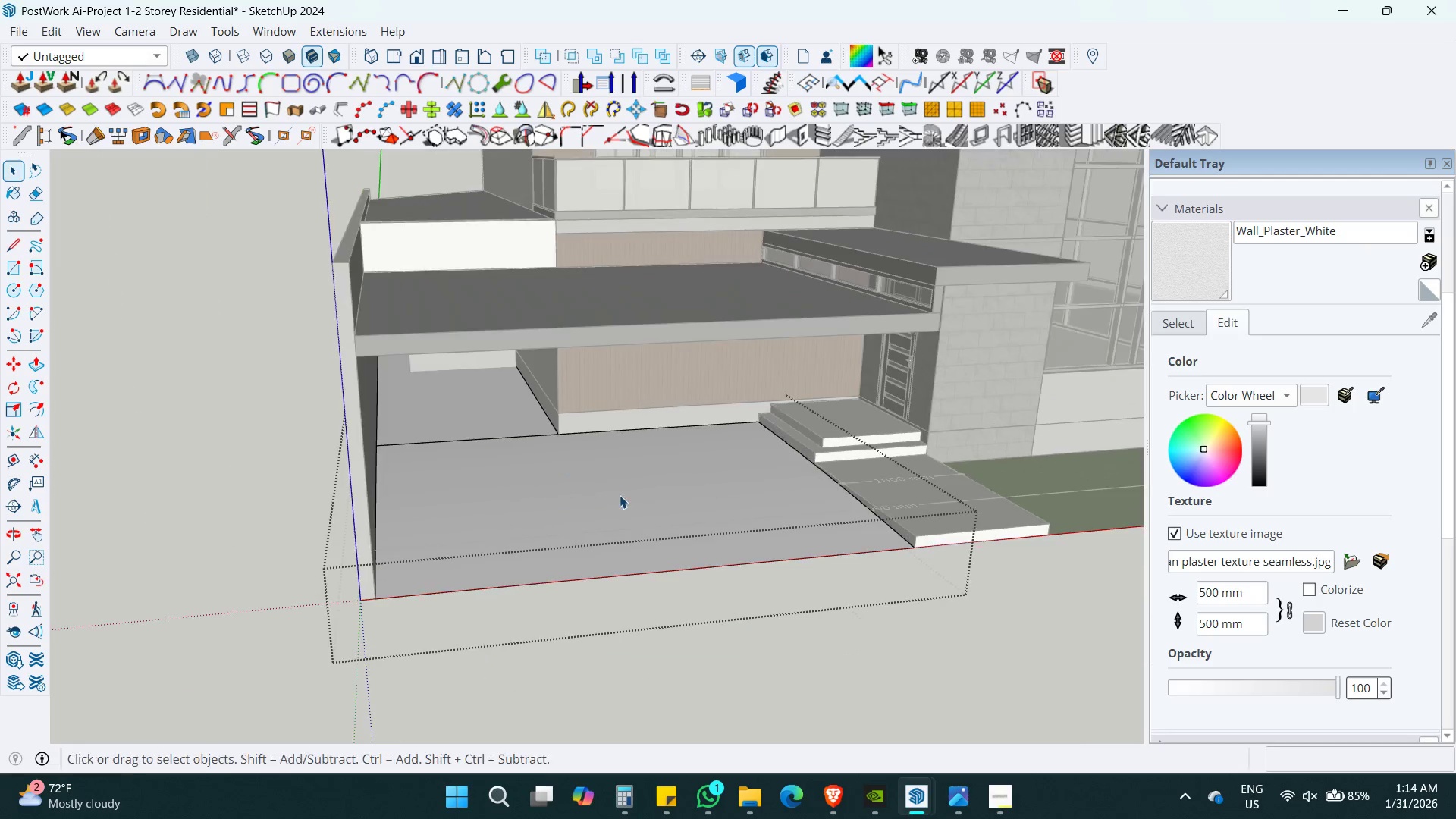 
left_click([620, 495])
 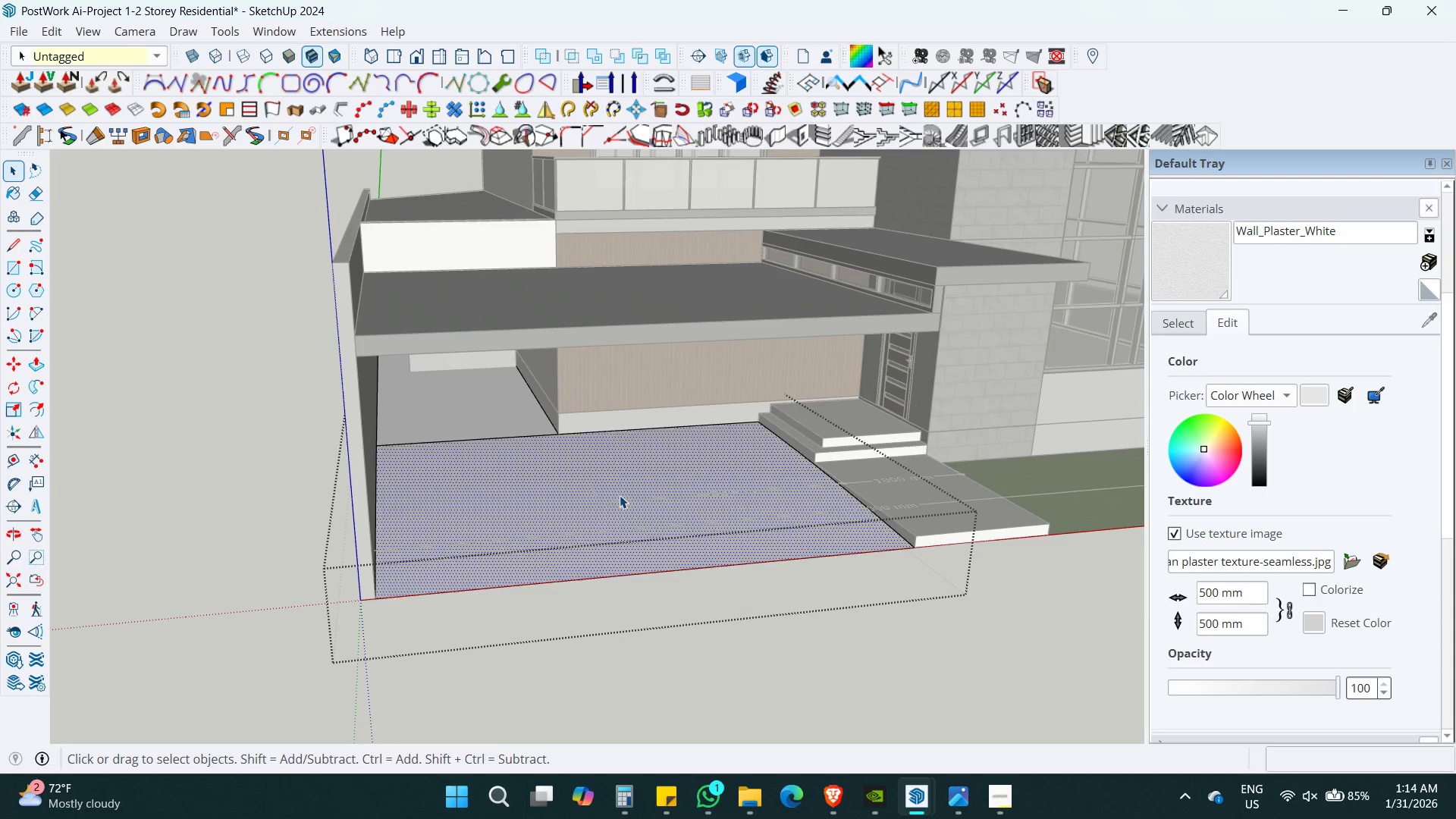 
key(Alt+AltLeft)
 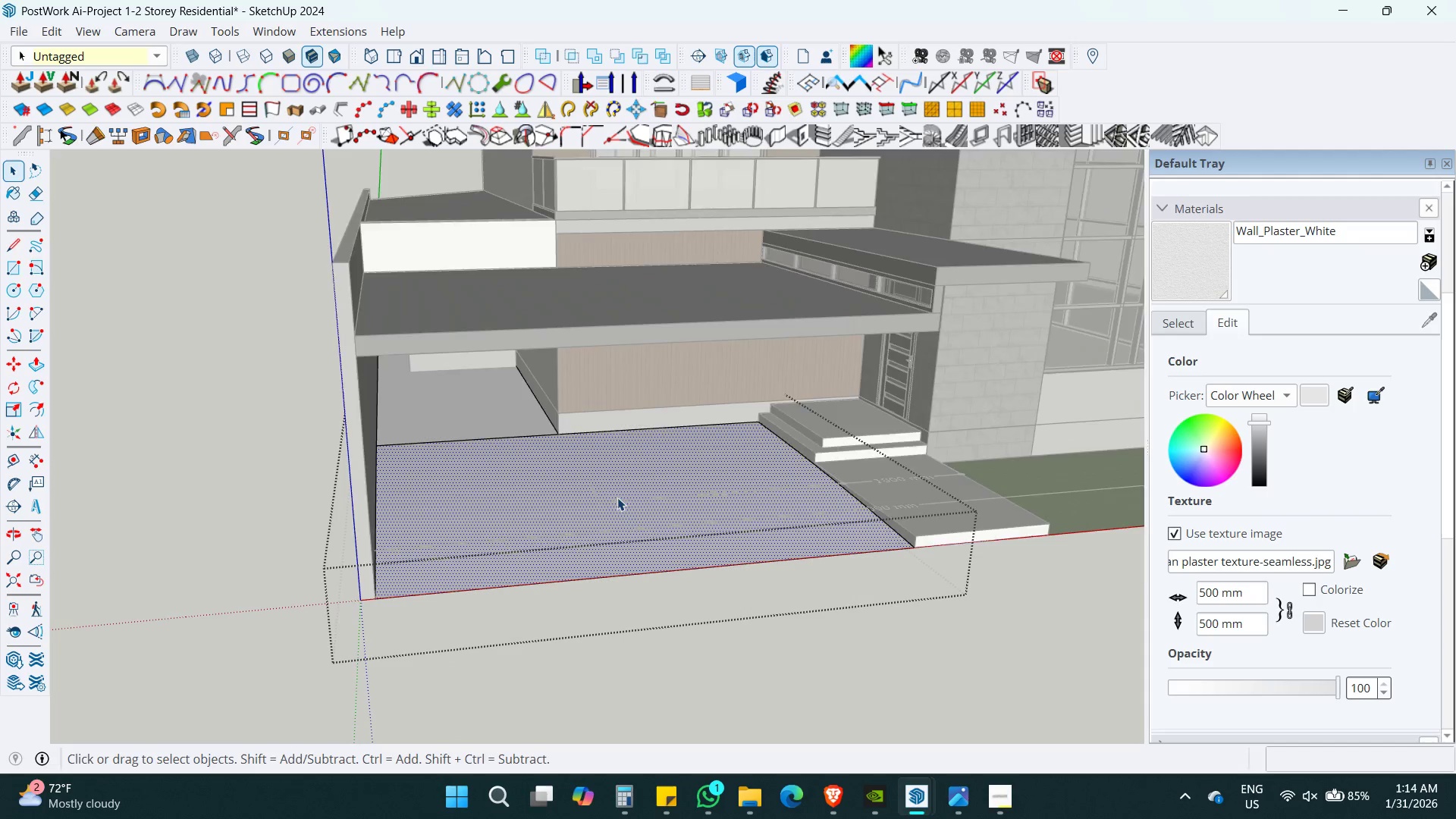 
key(Z)
 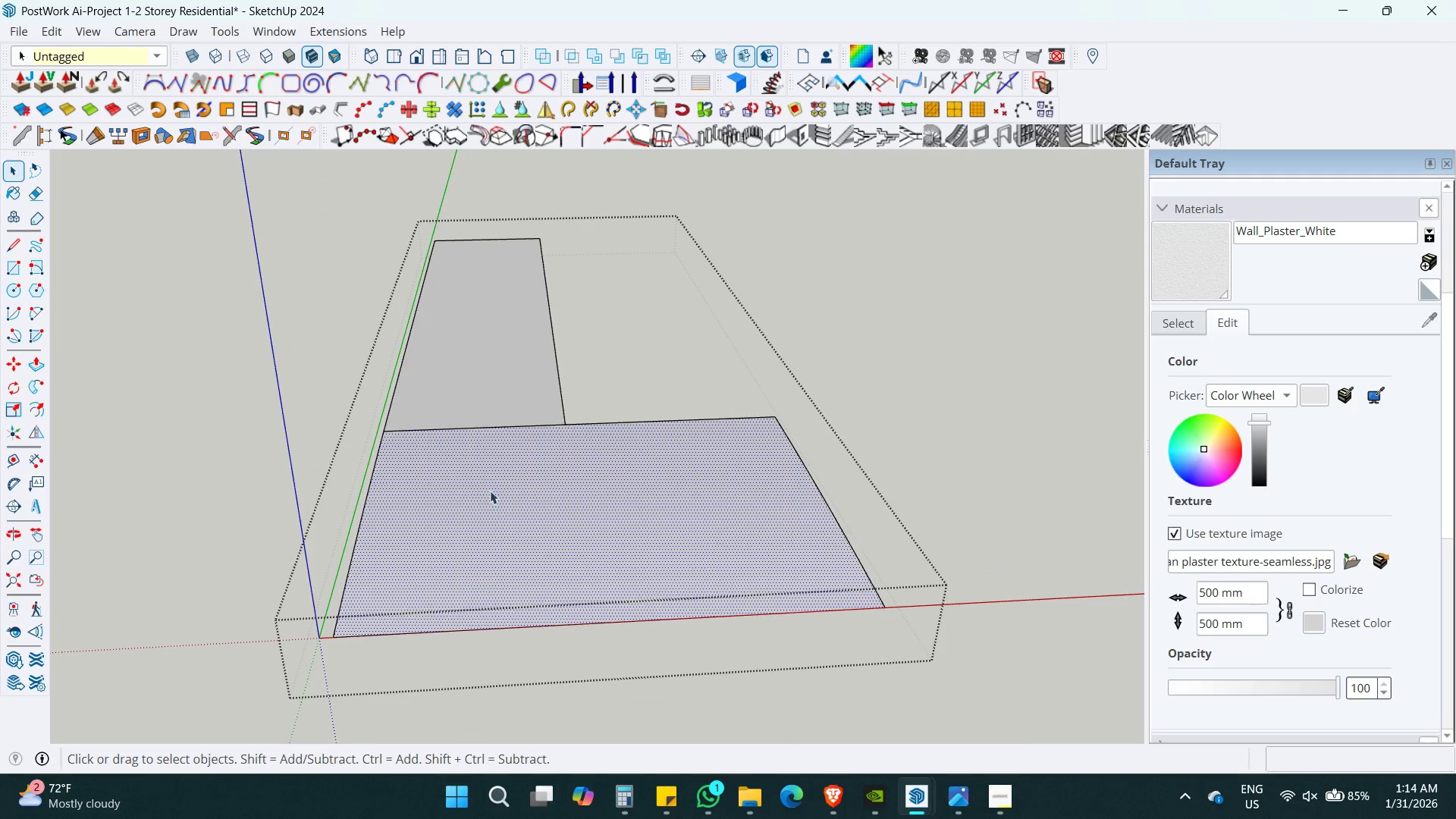 
left_click([475, 381])
 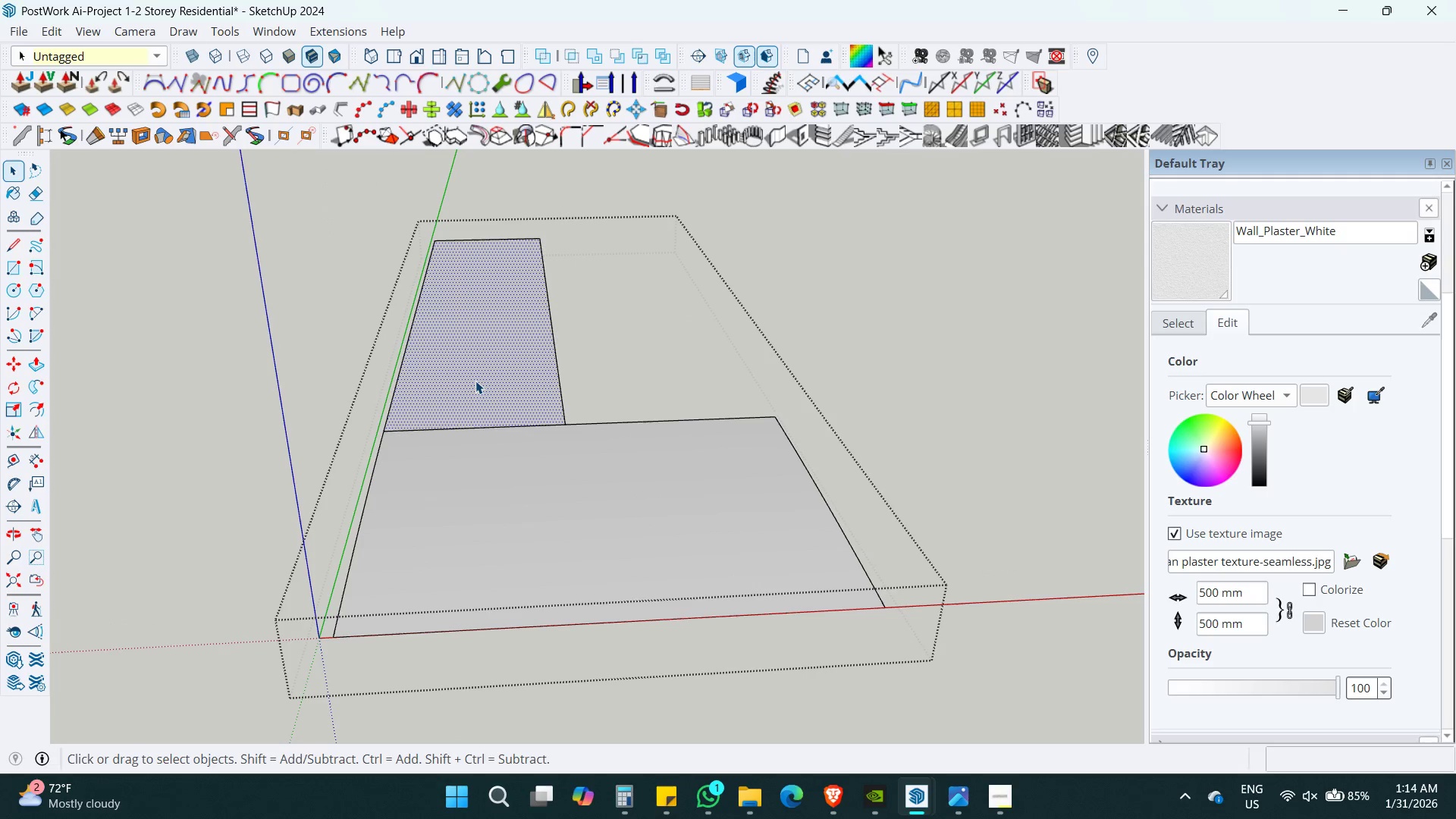 
key(Control+ControlLeft)
 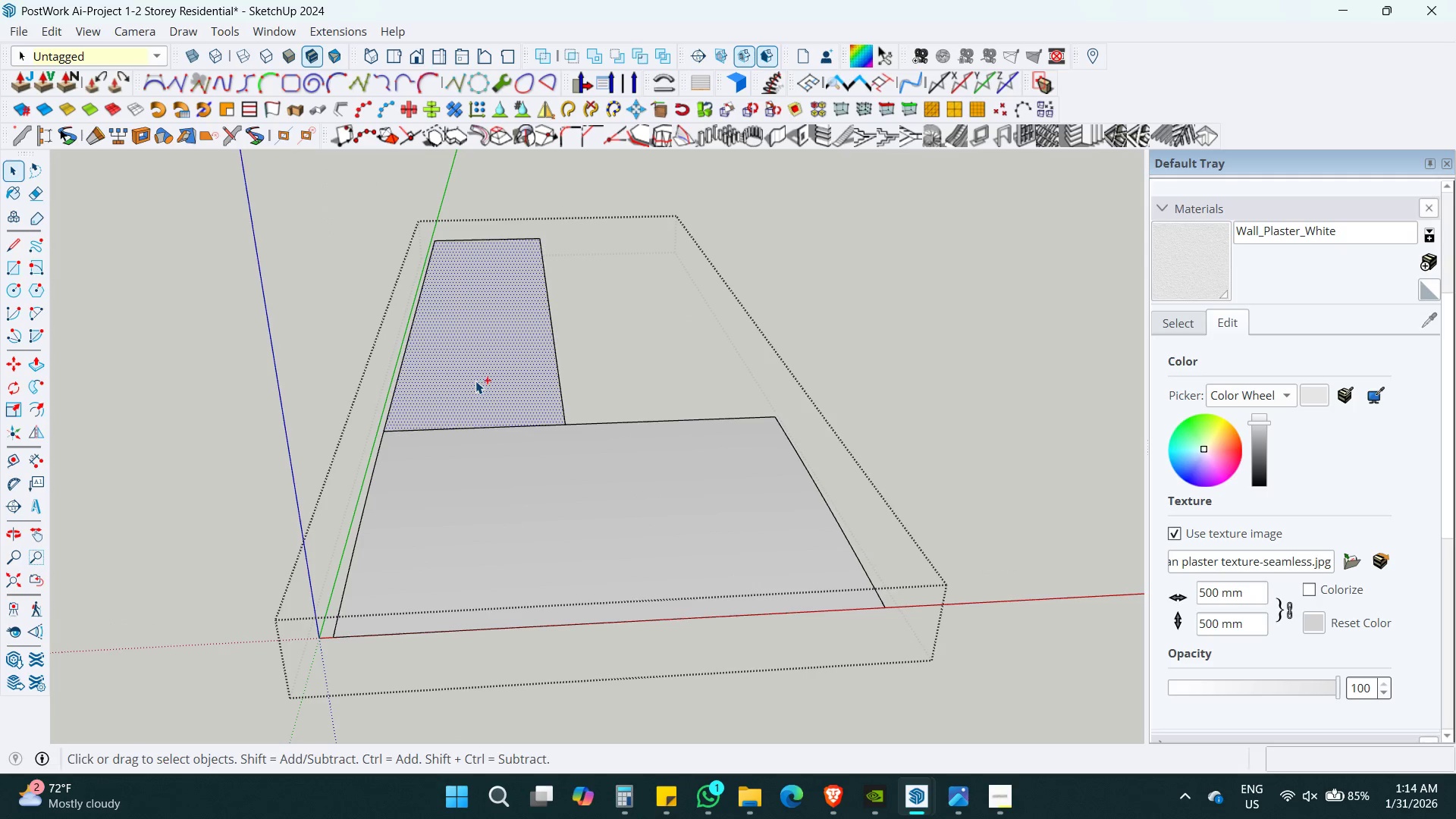 
key(Control+Space)
 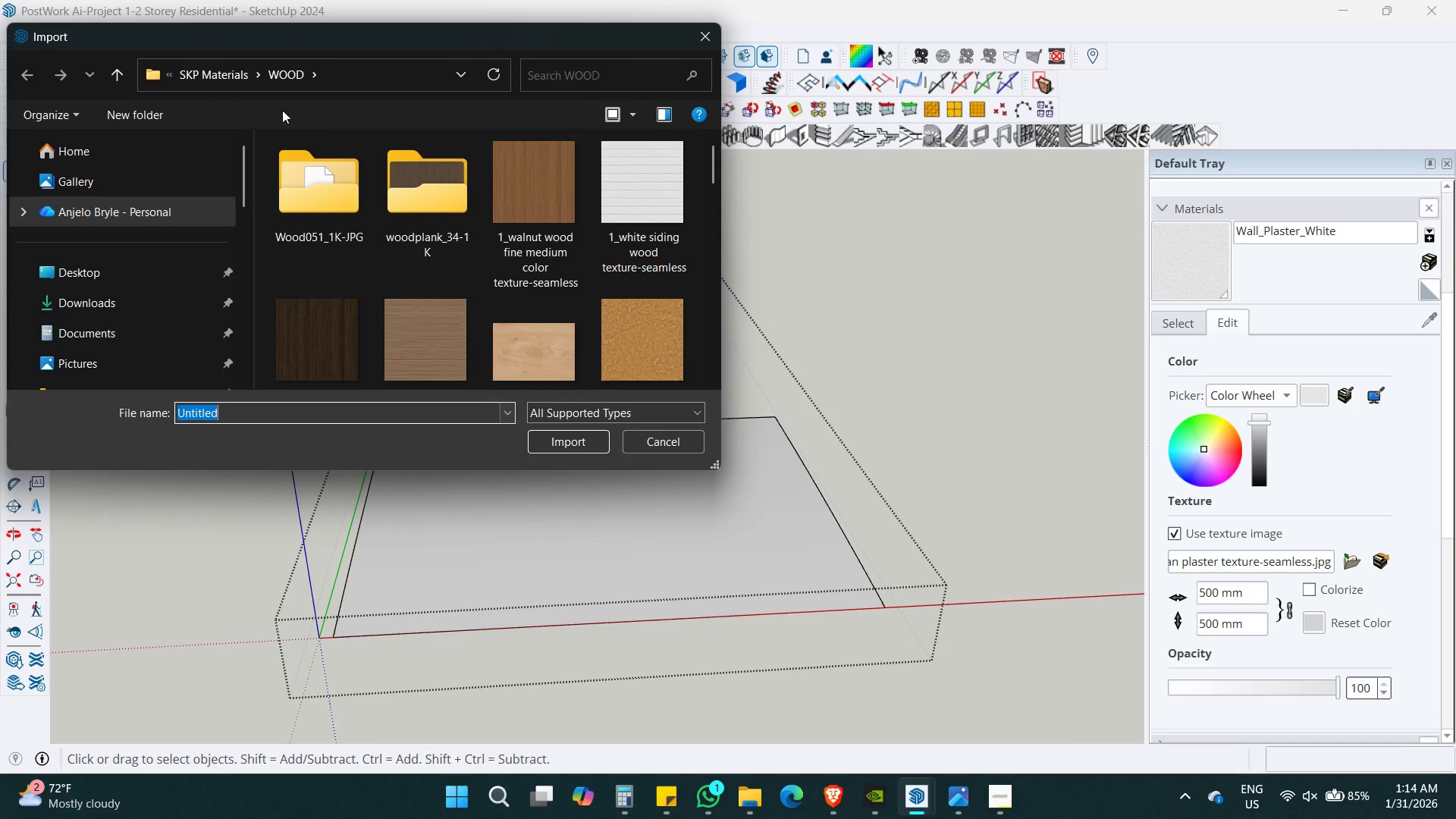 
left_click([226, 77])
 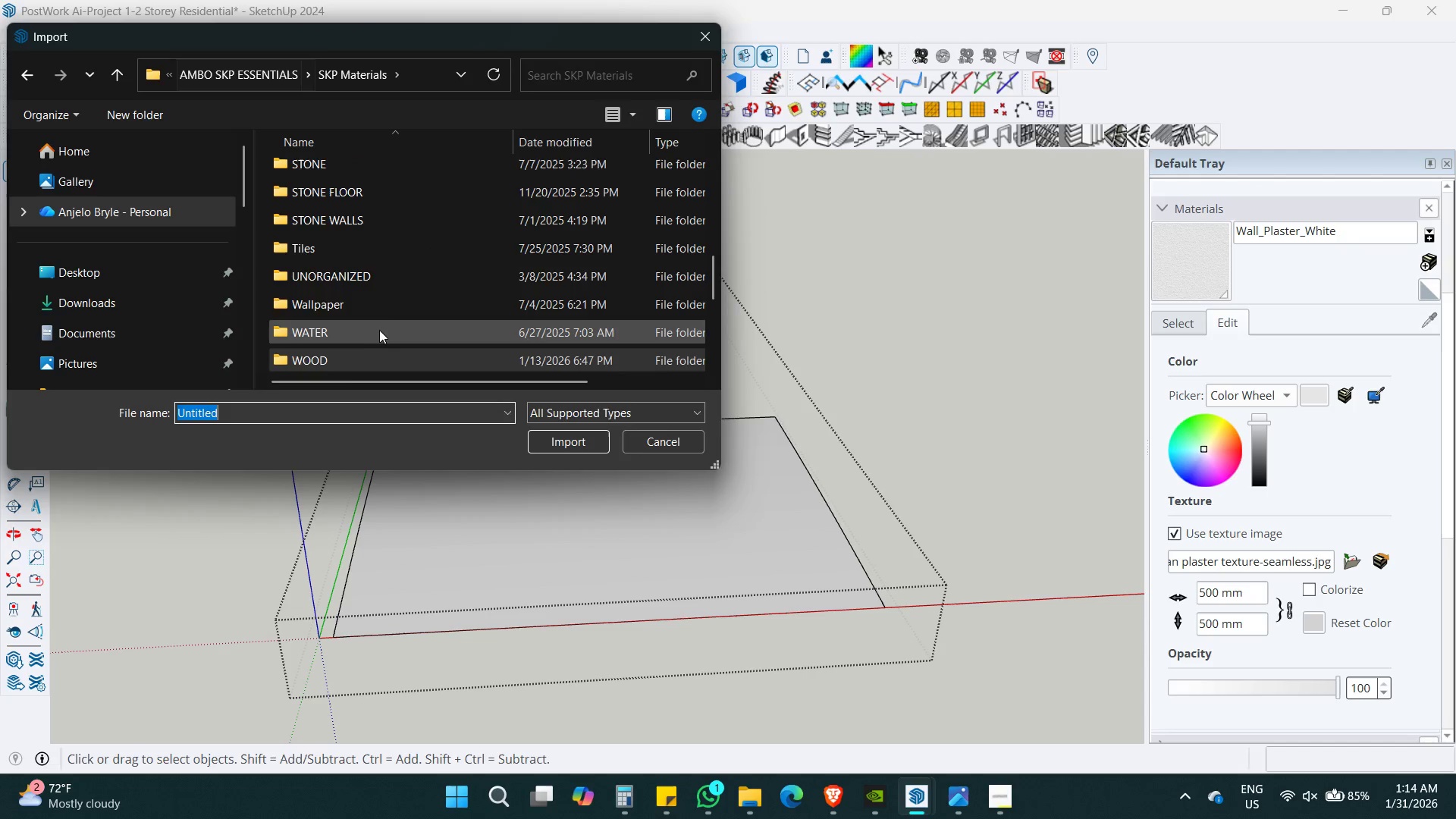 
scroll: coordinate [383, 325], scroll_direction: down, amount: 1.0
 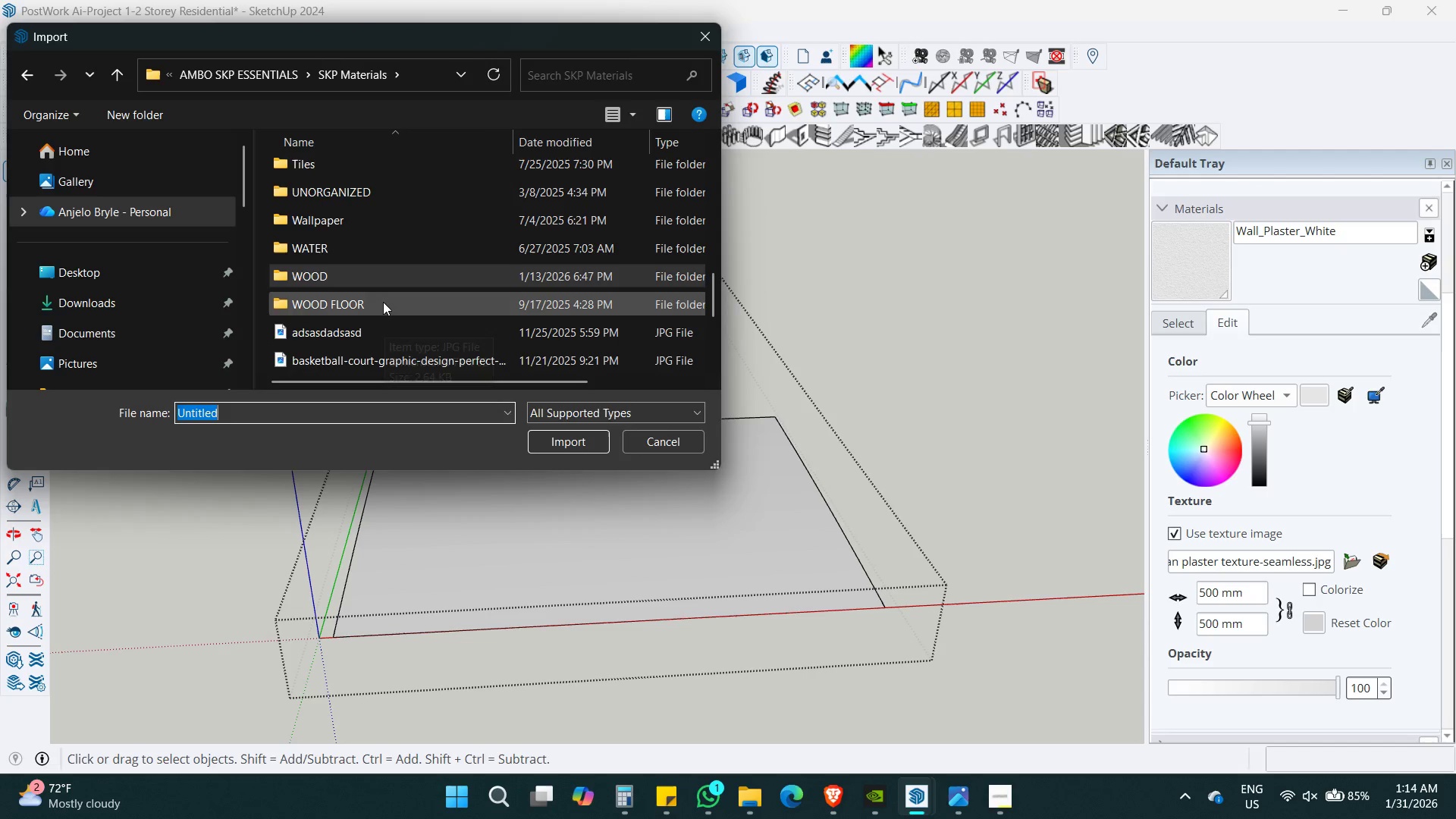 
left_click([383, 300])
 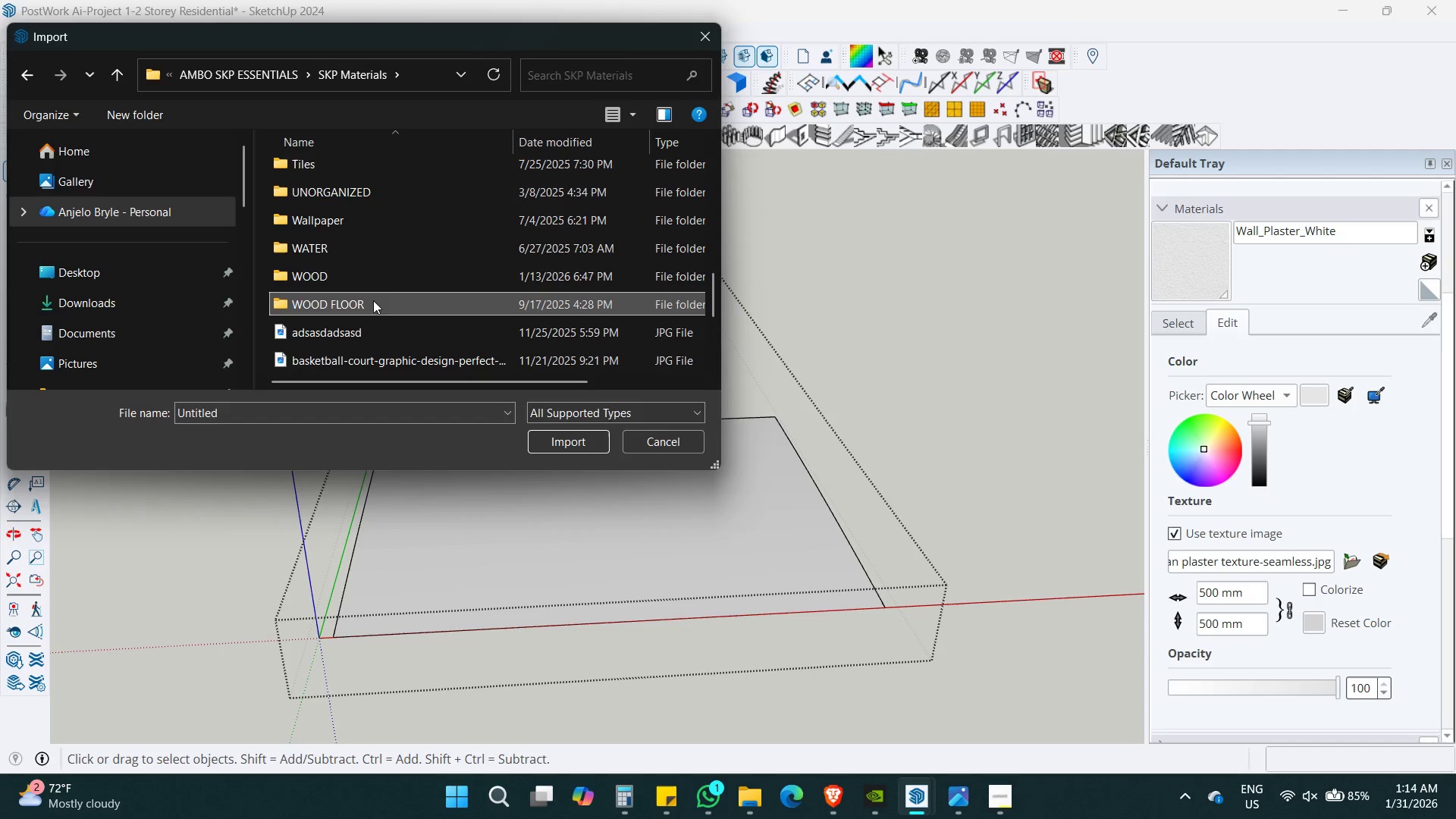 
scroll: coordinate [387, 286], scroll_direction: up, amount: 1.0
 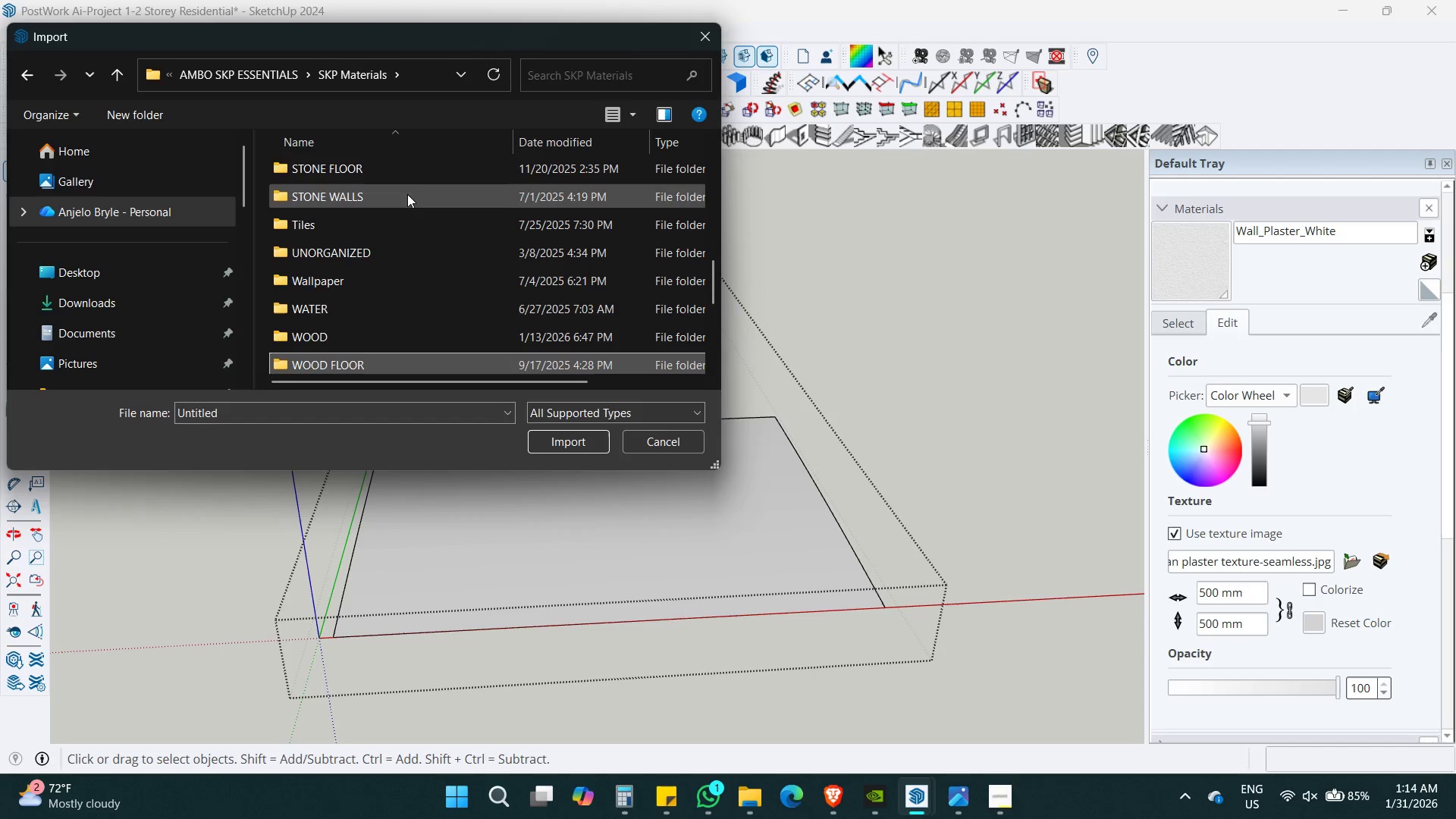 
double_click([415, 172])
 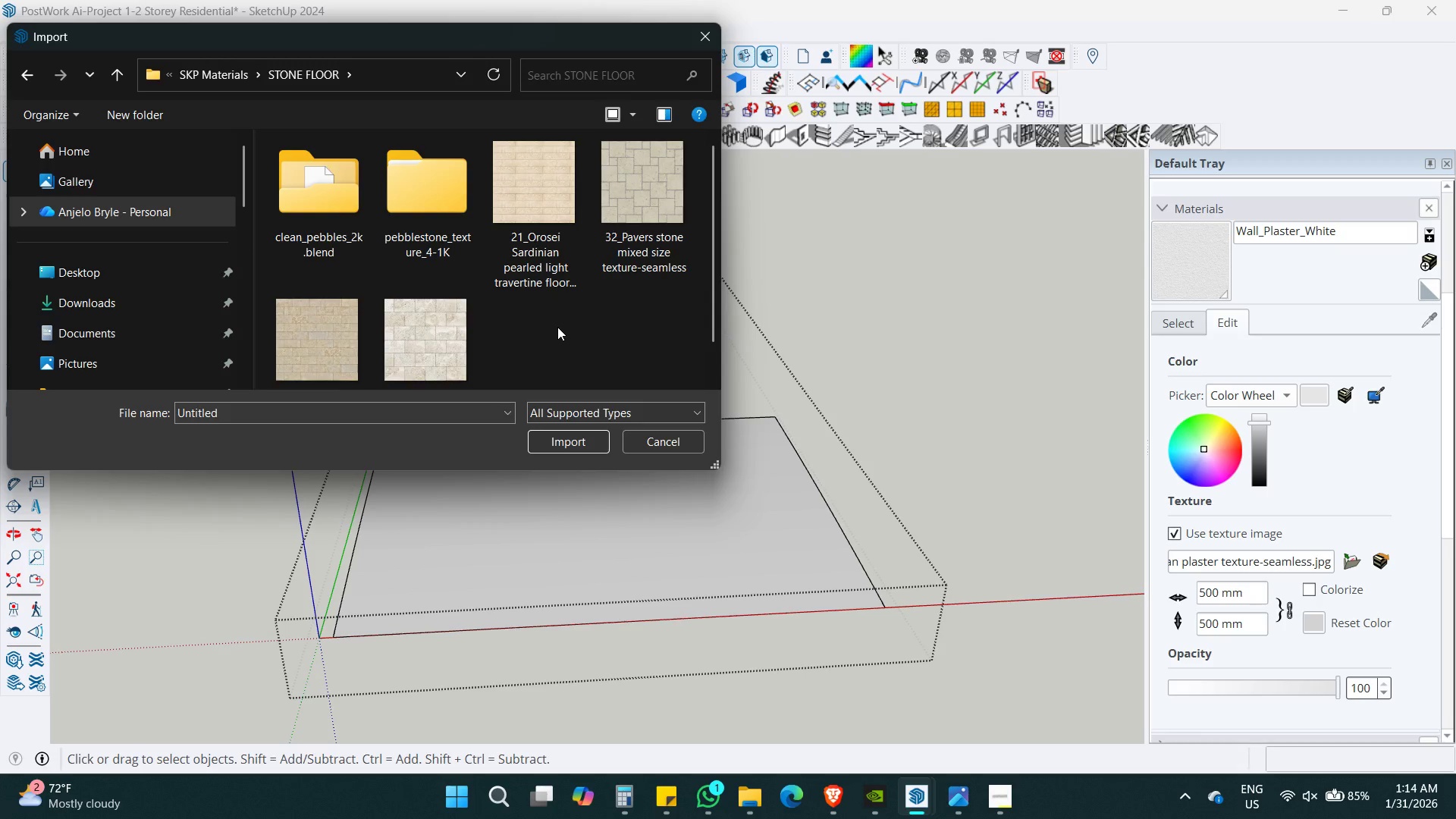 
scroll: coordinate [557, 327], scroll_direction: none, amount: 0.0
 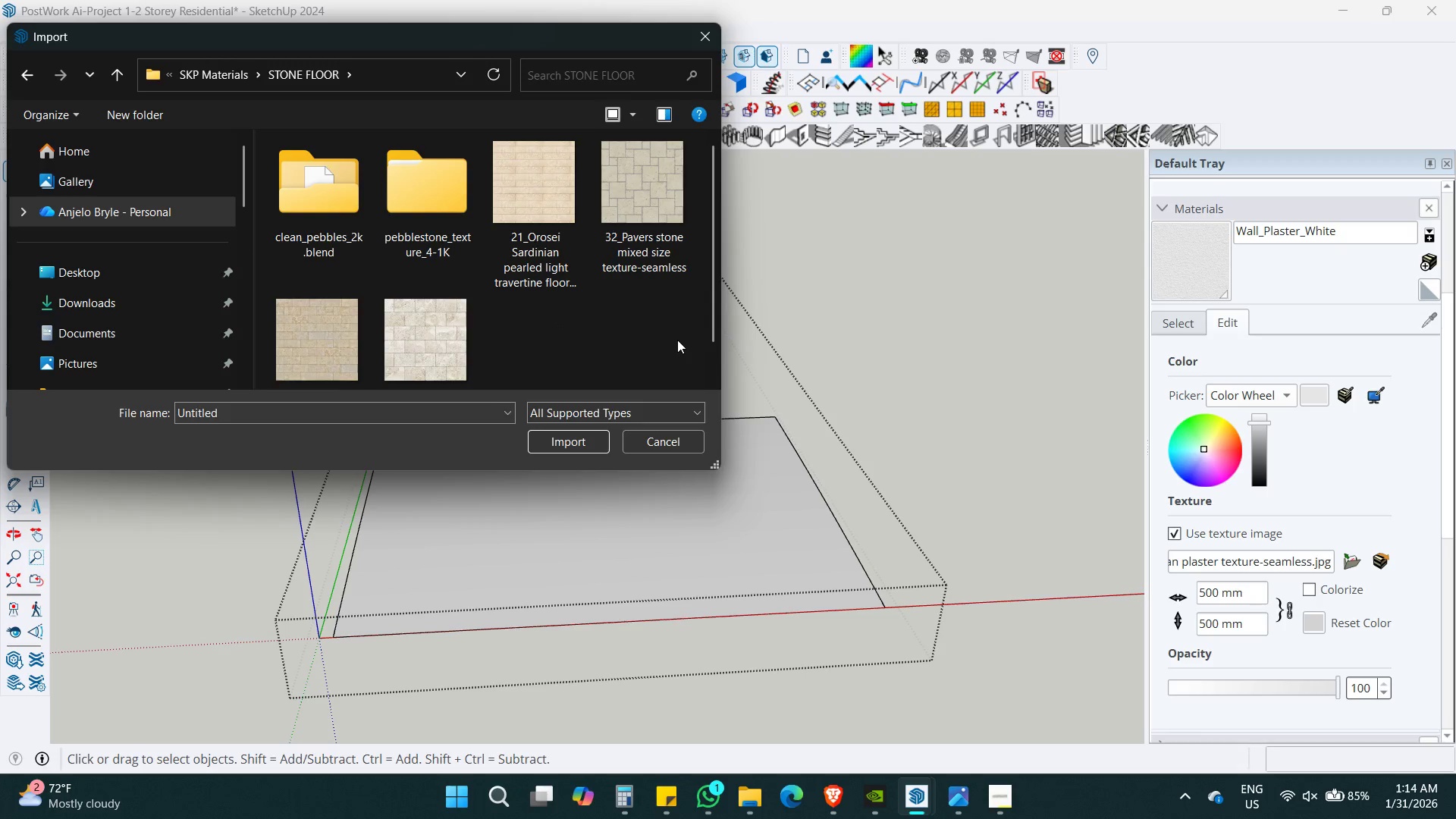 
mouse_move([652, 242])
 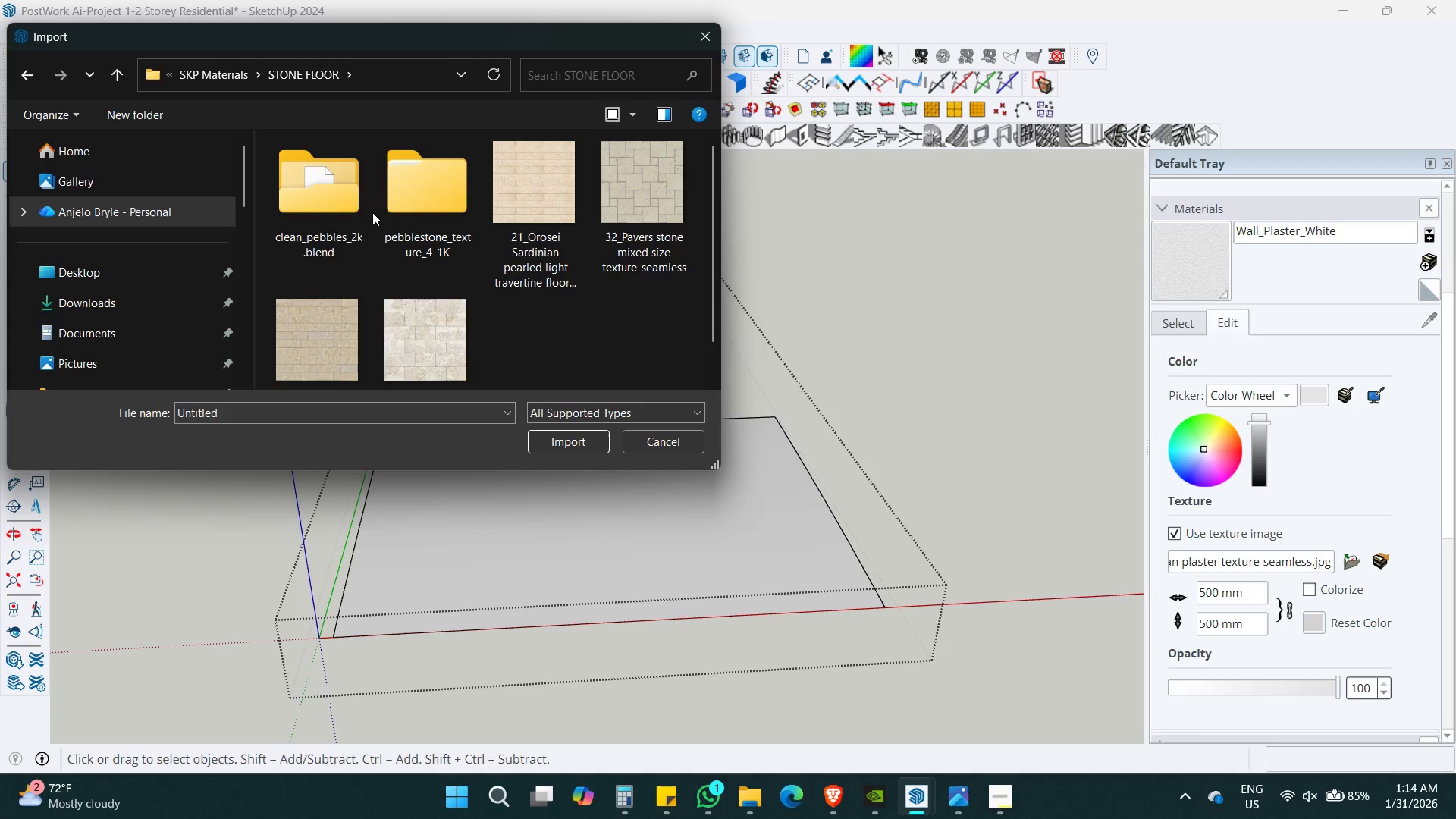 
mouse_move([381, 201])
 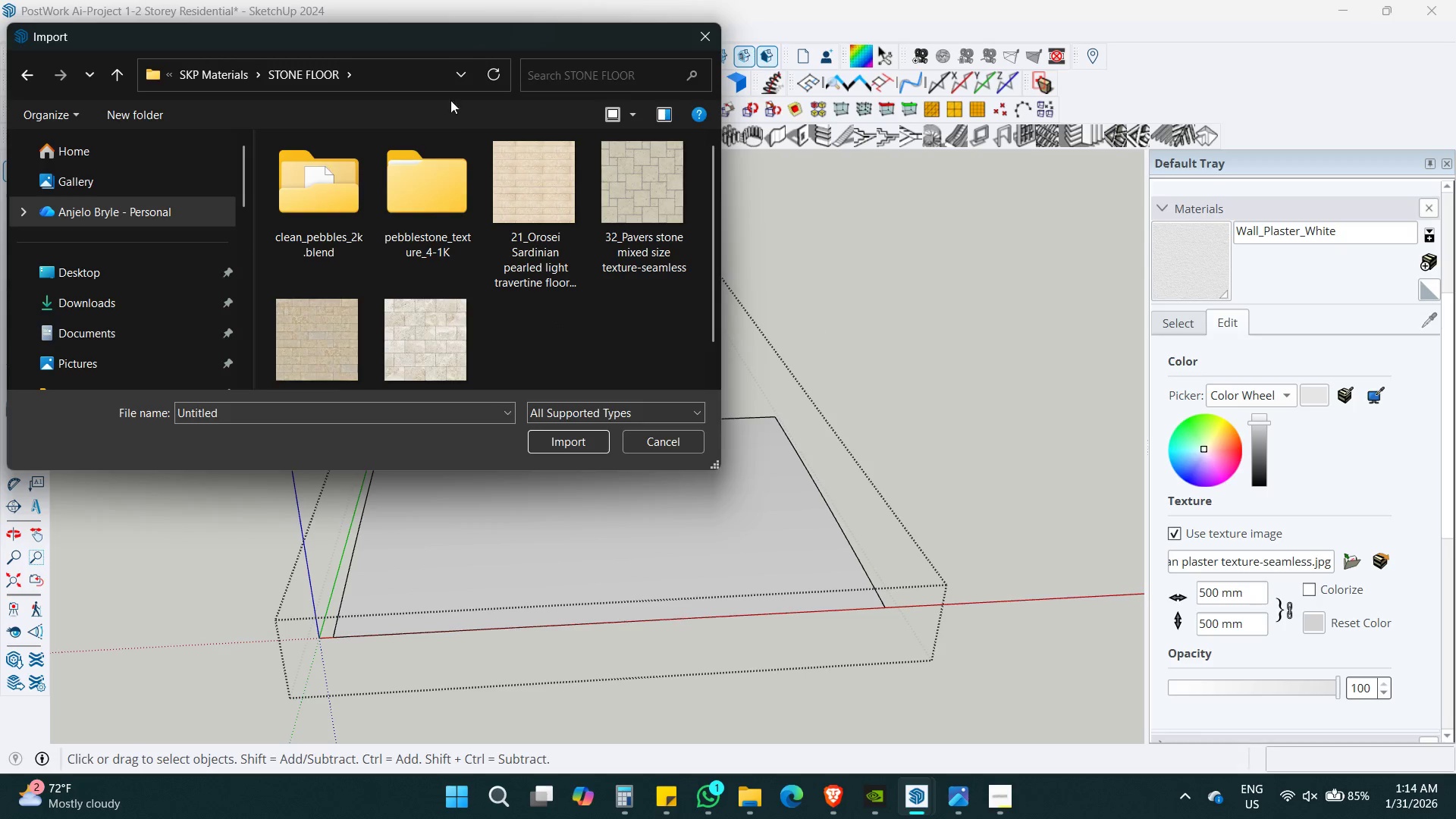 
left_click([233, 75])
 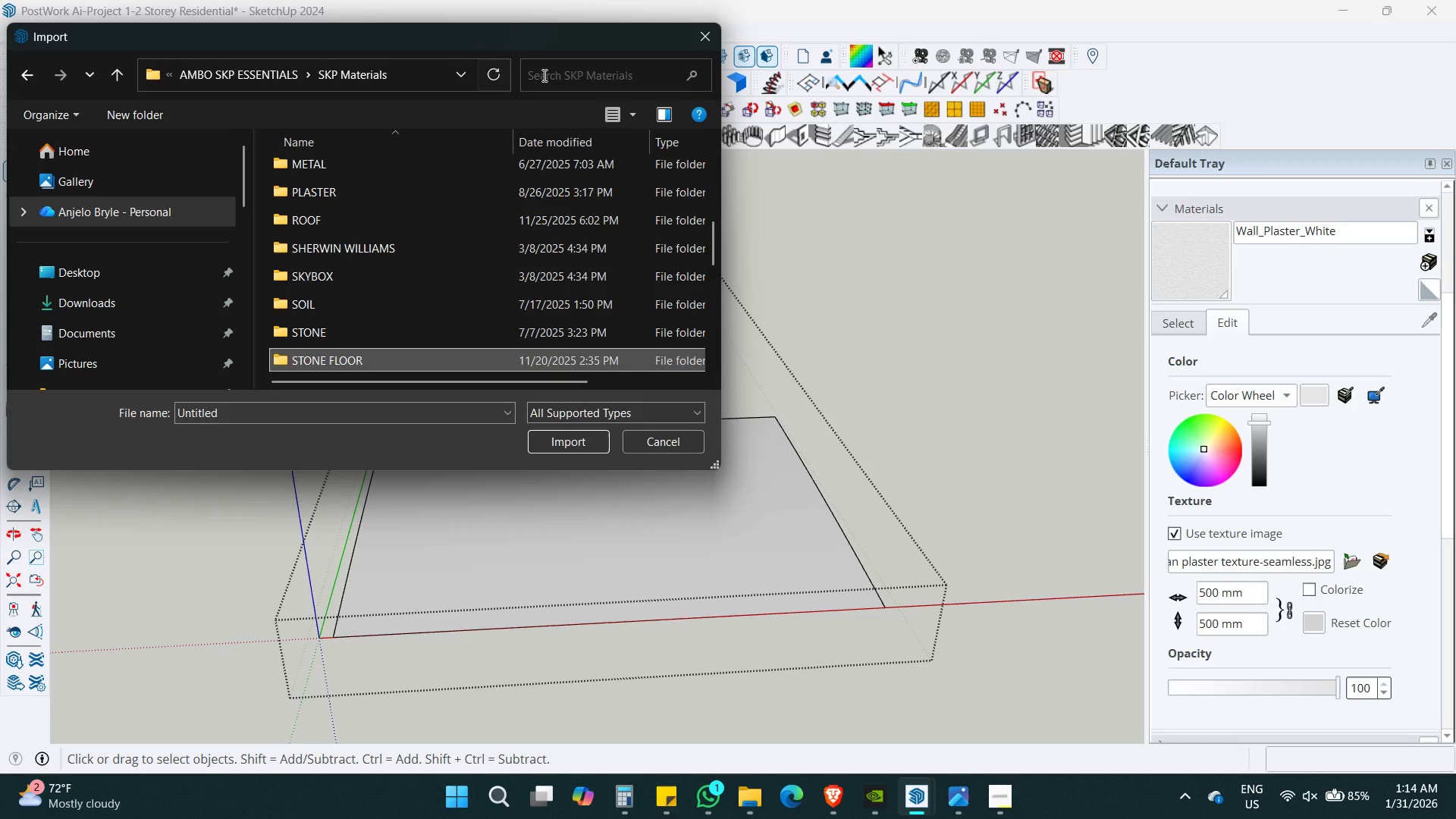 
left_click([556, 75])
 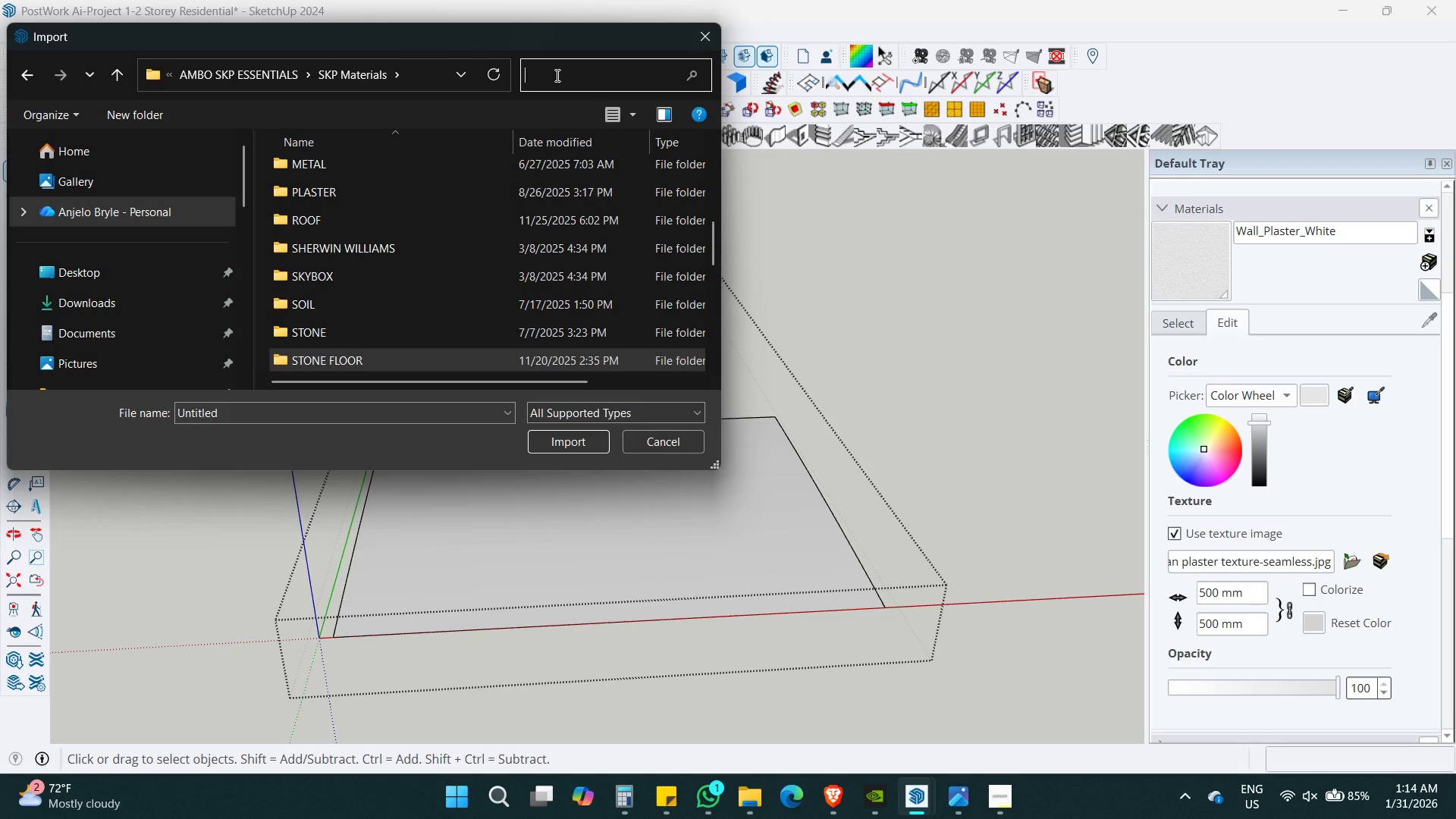 
type(paver)
 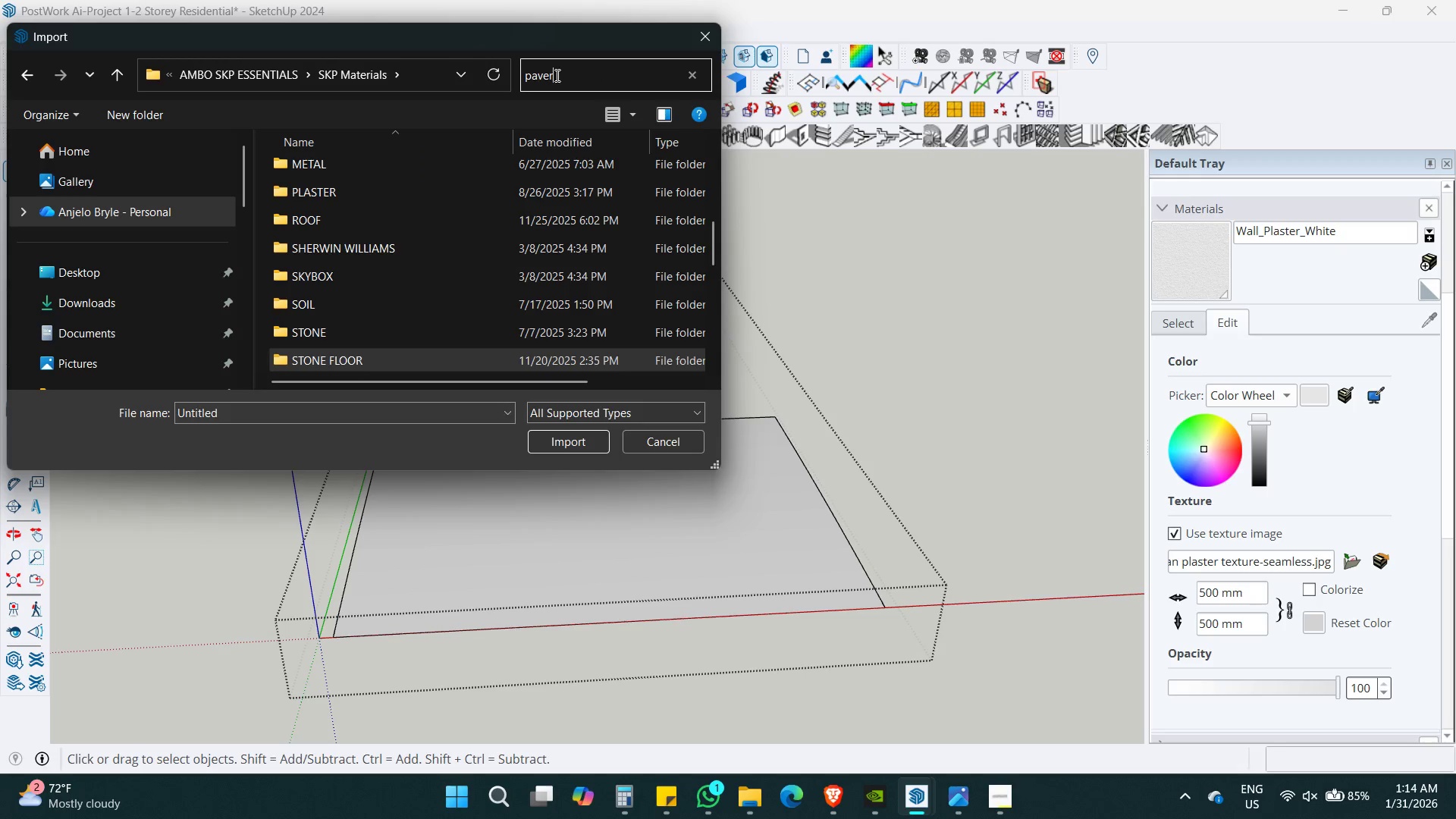 
key(Enter)
 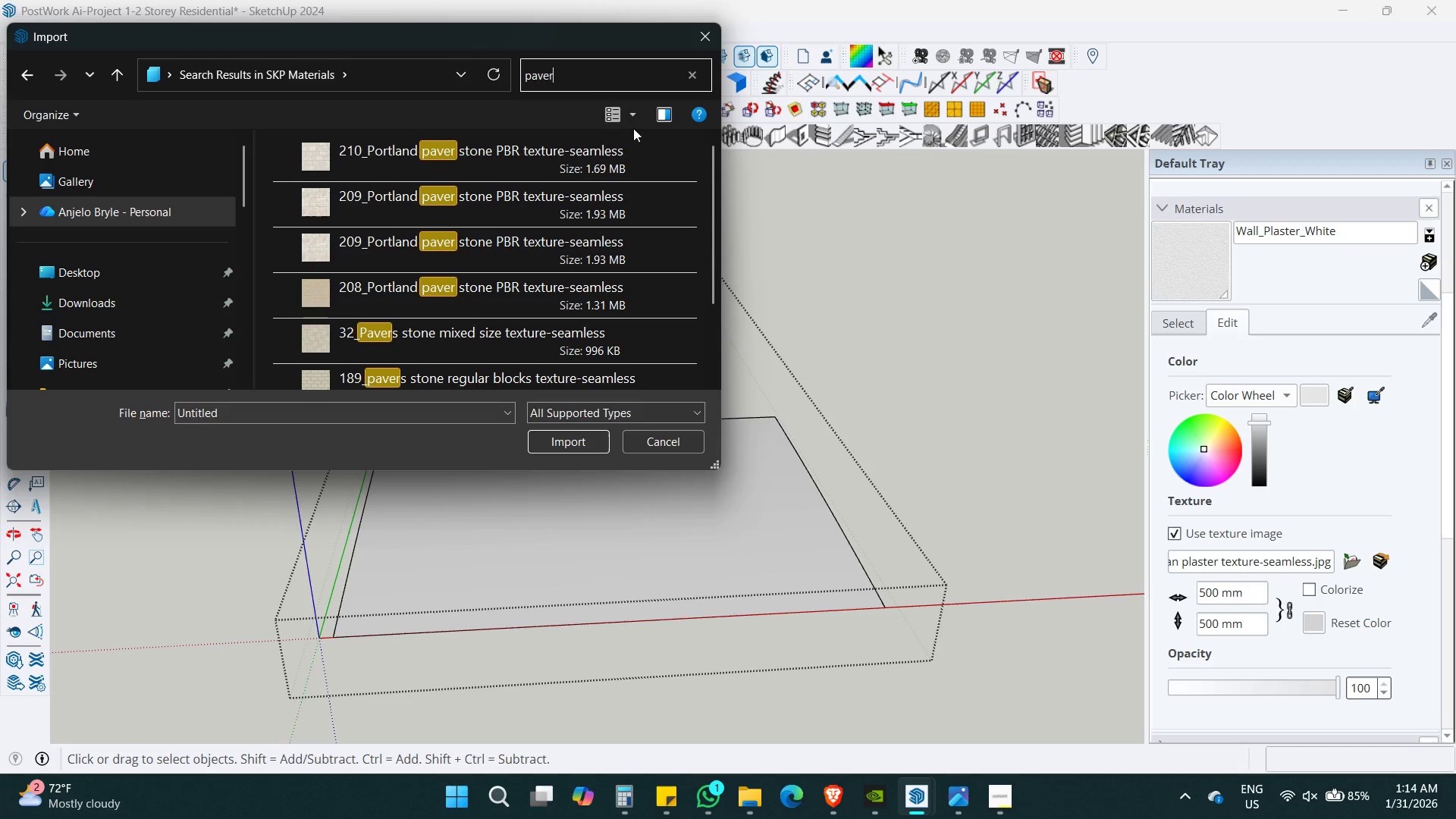 
double_click([607, 108])
 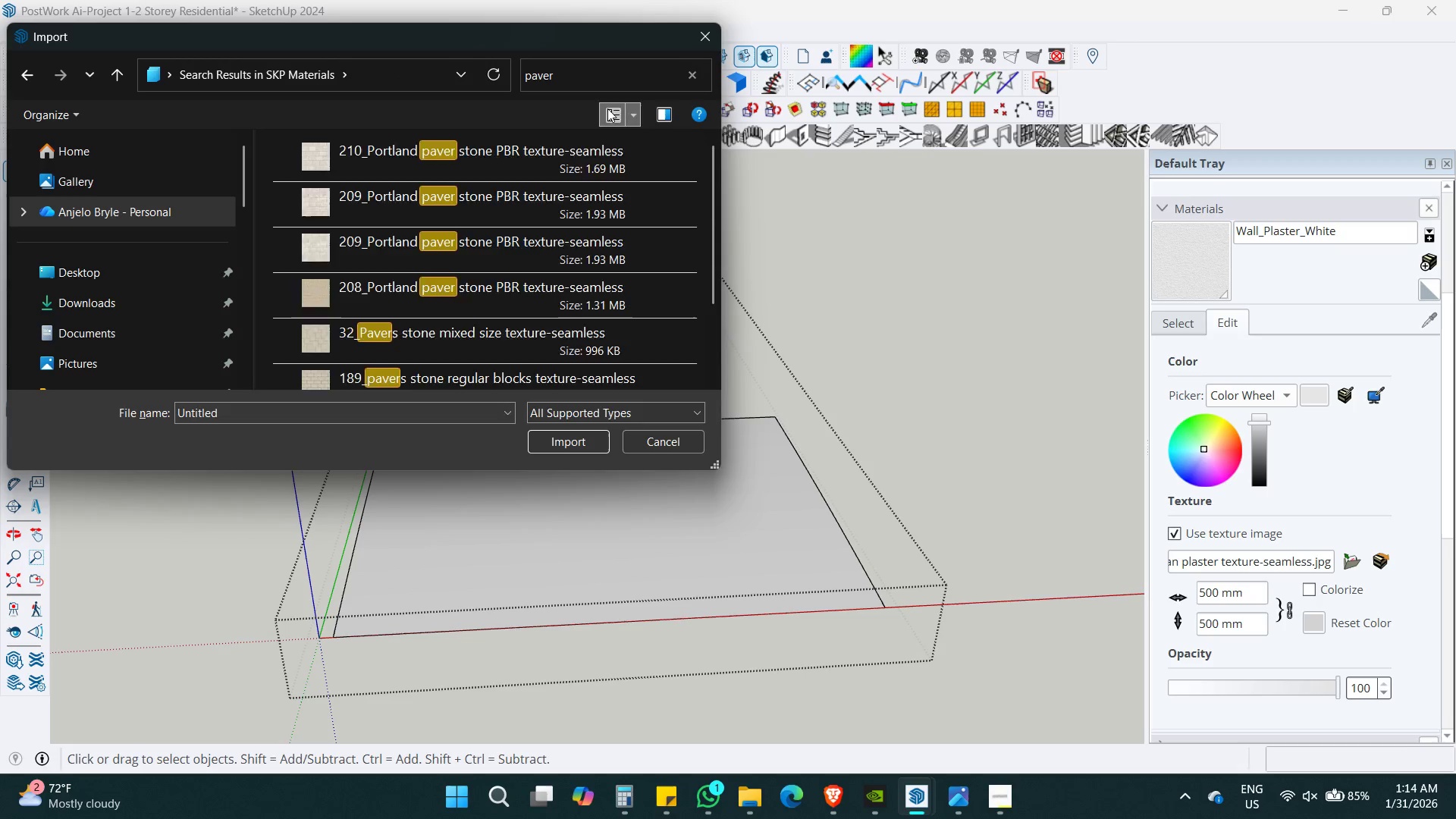 
triple_click([607, 108])
 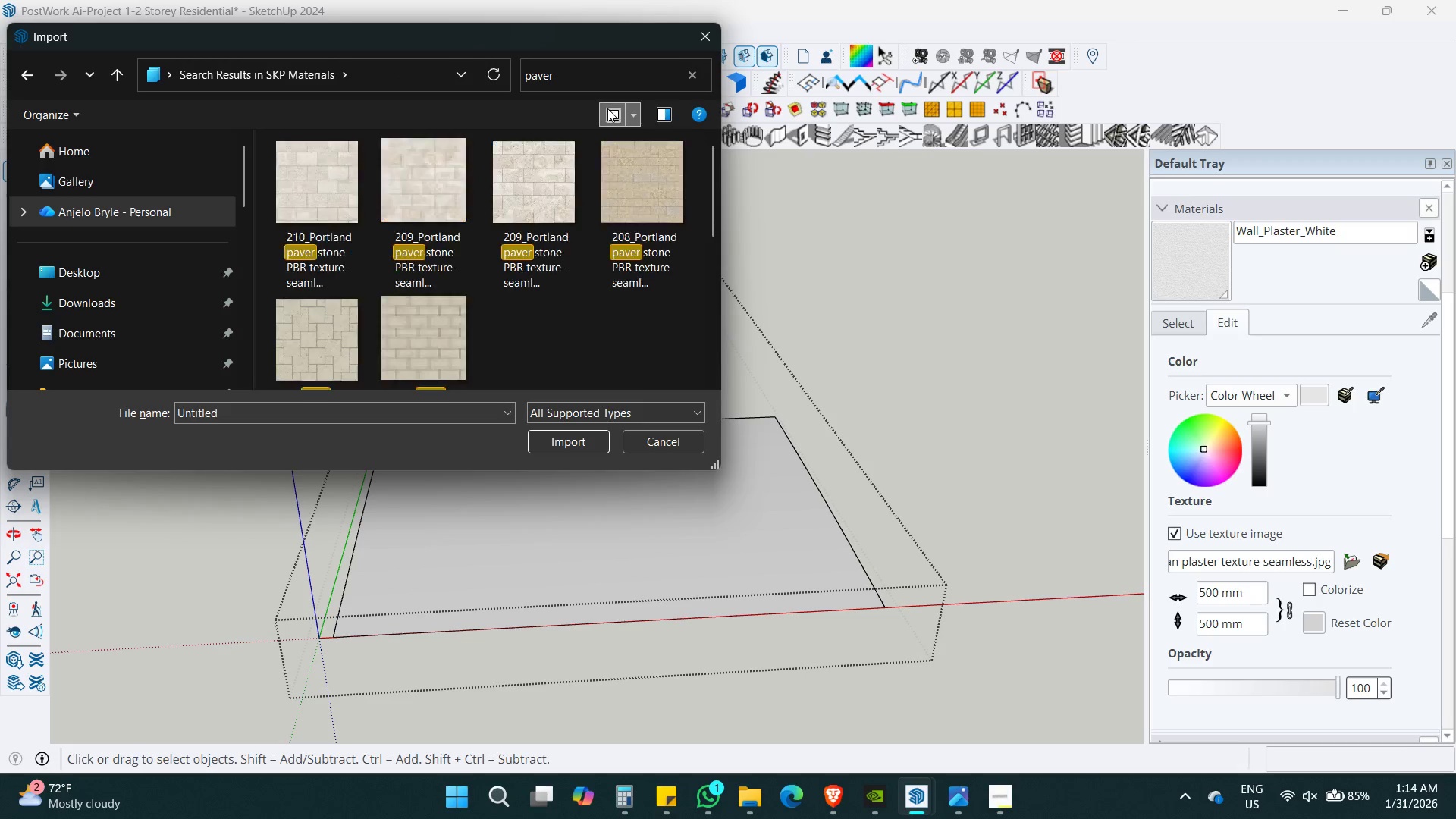 
triple_click([607, 108])
 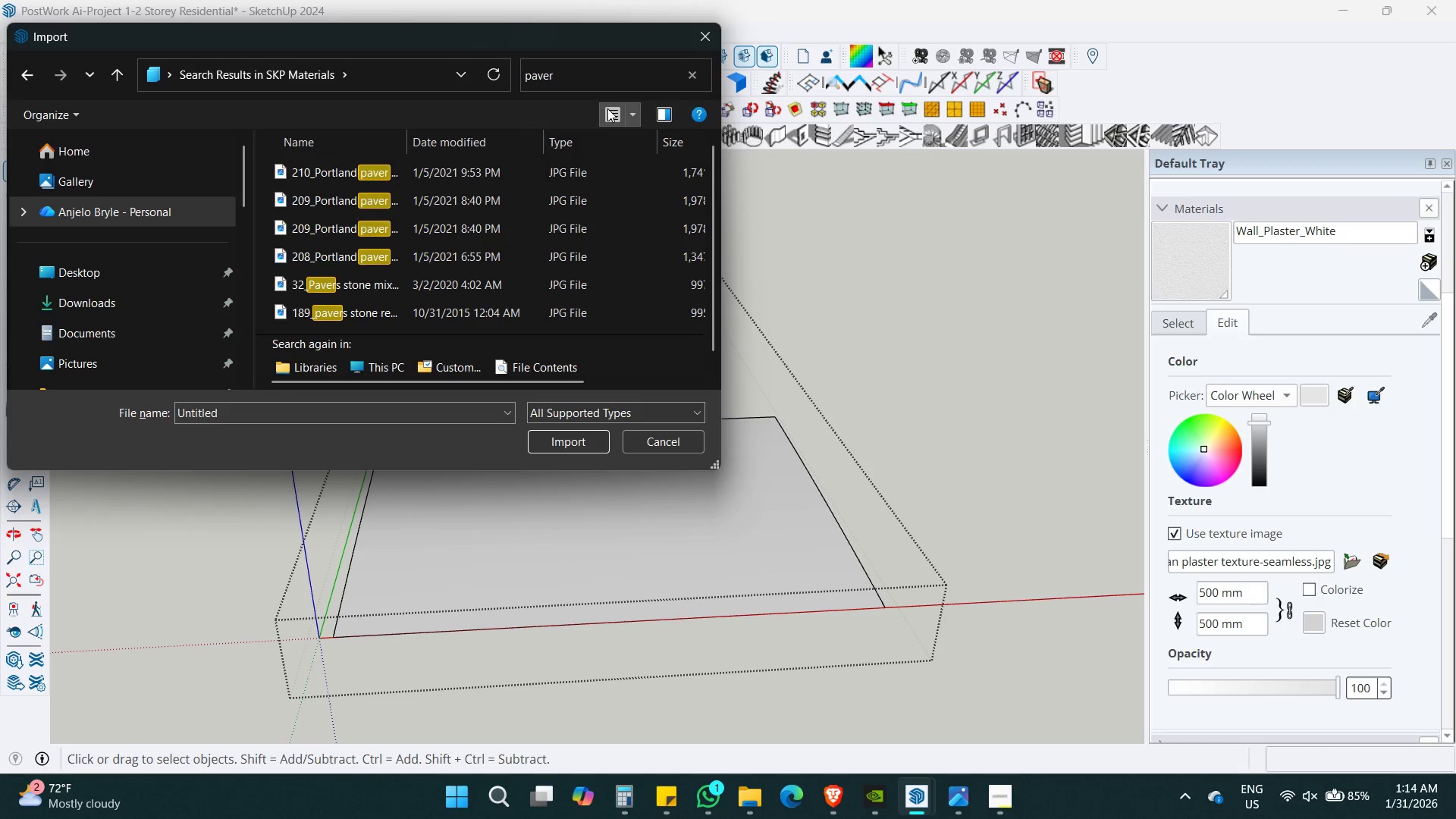 
triple_click([607, 108])
 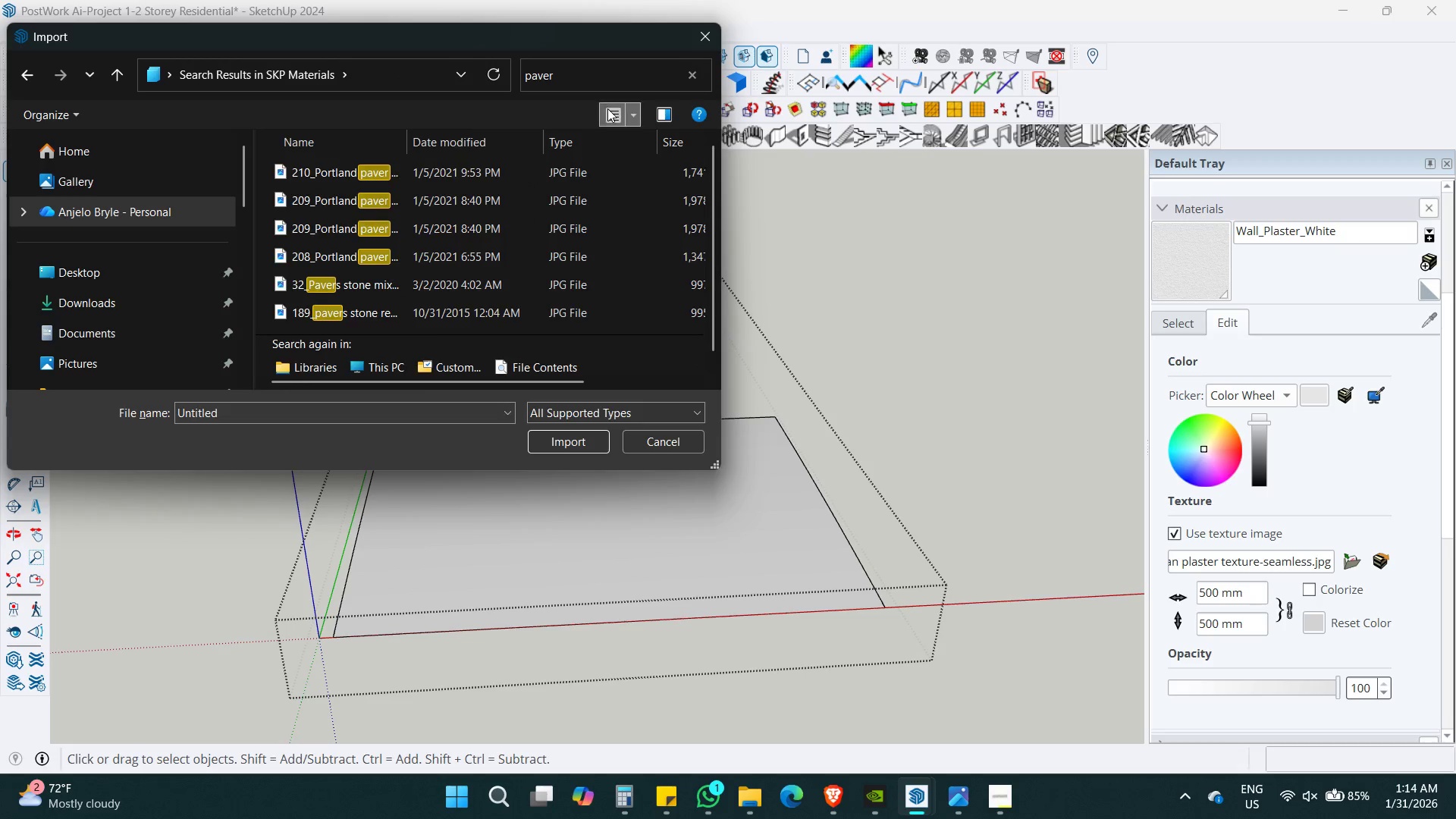 
triple_click([607, 108])
 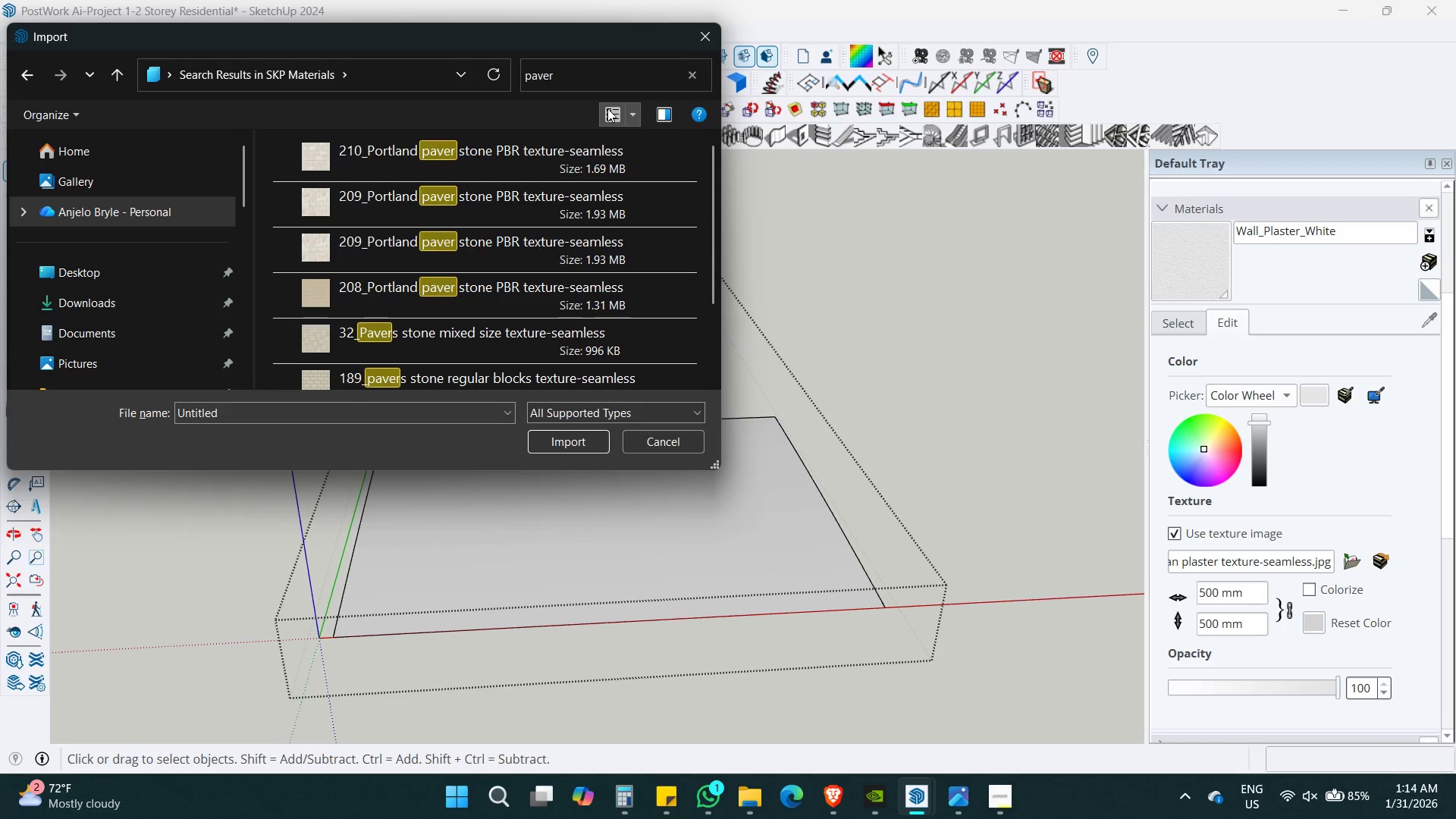 
triple_click([607, 108])
 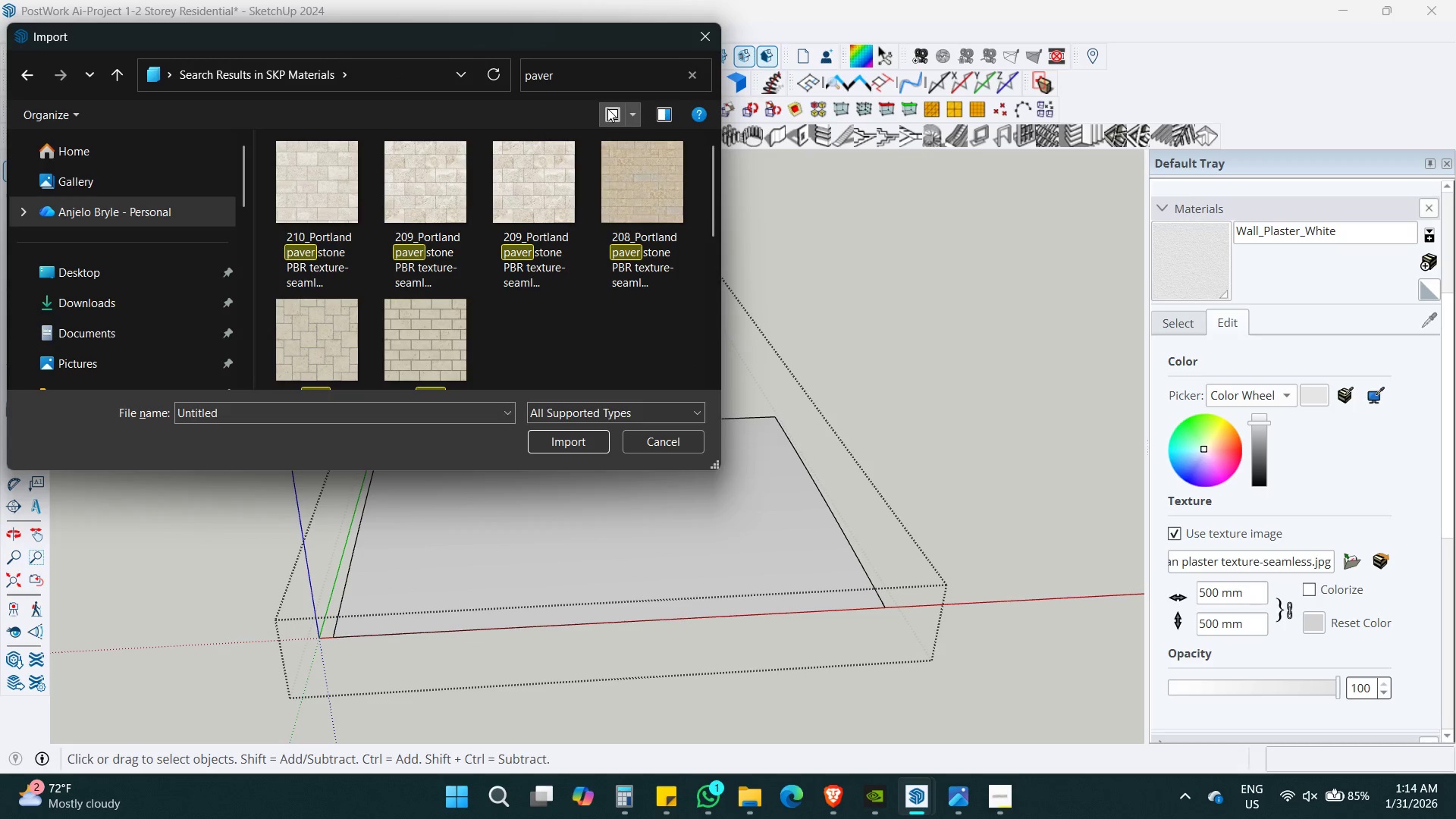 
wait(8.22)
 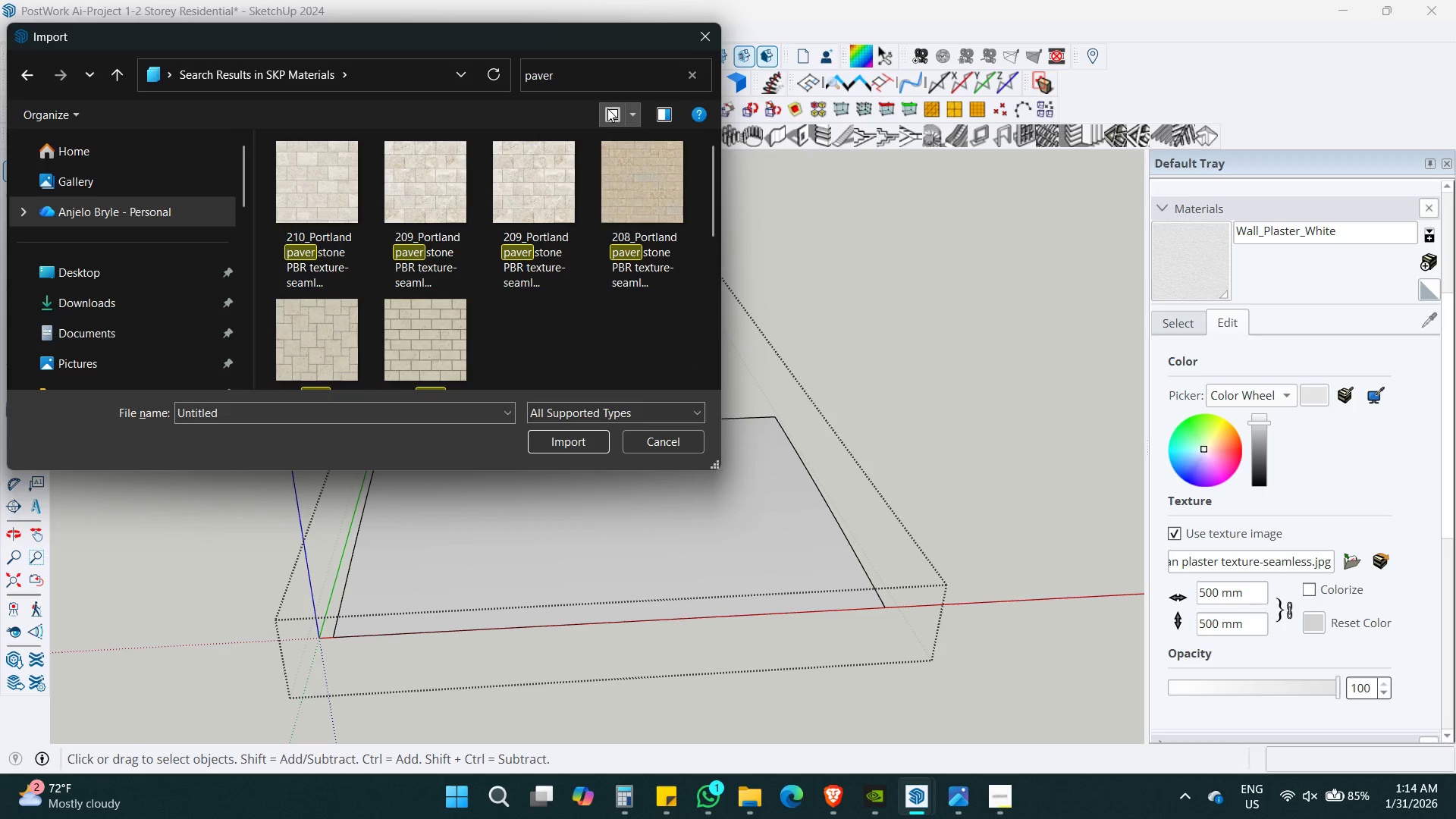 
 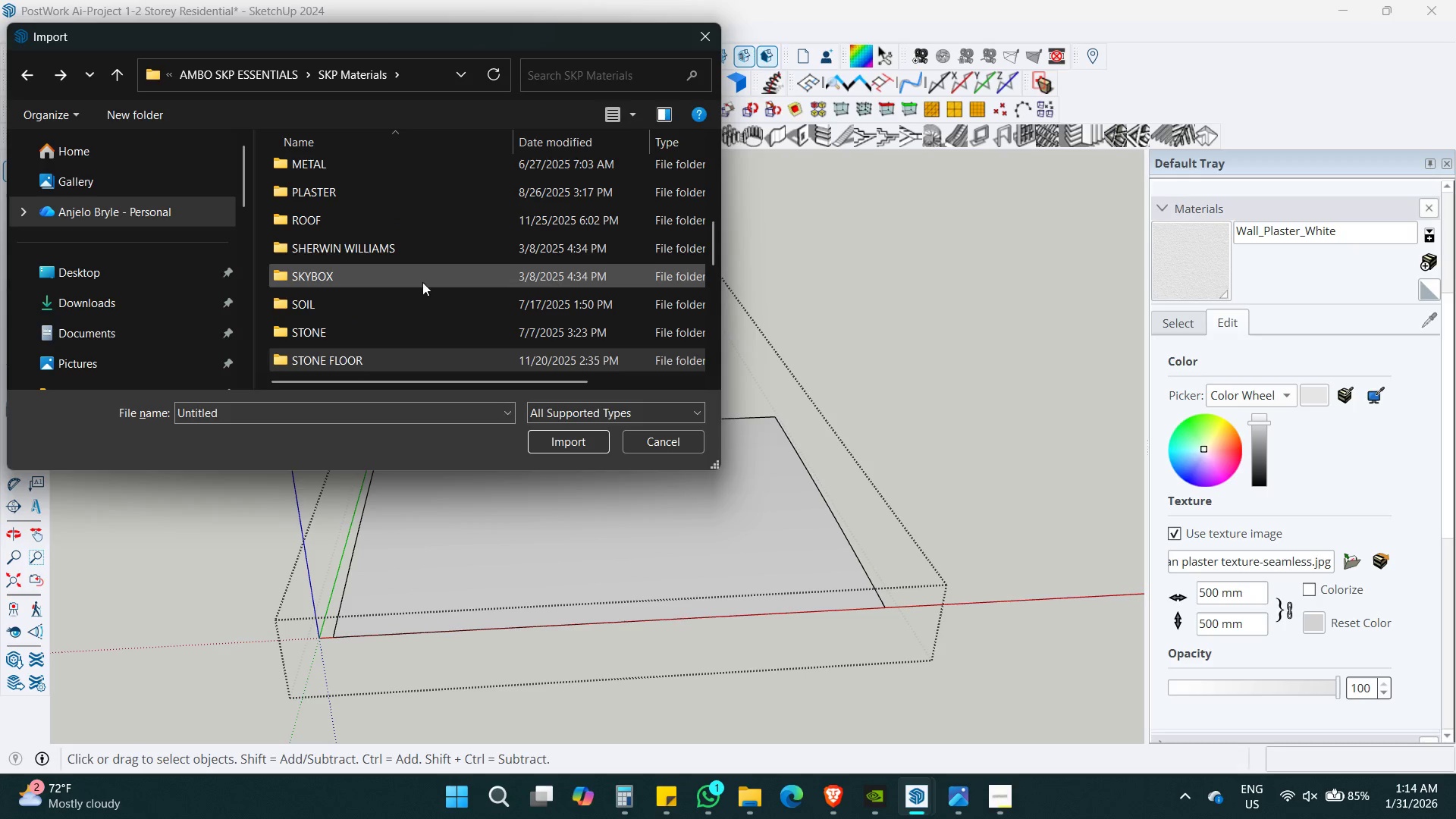 
scroll: coordinate [422, 282], scroll_direction: up, amount: 6.0
 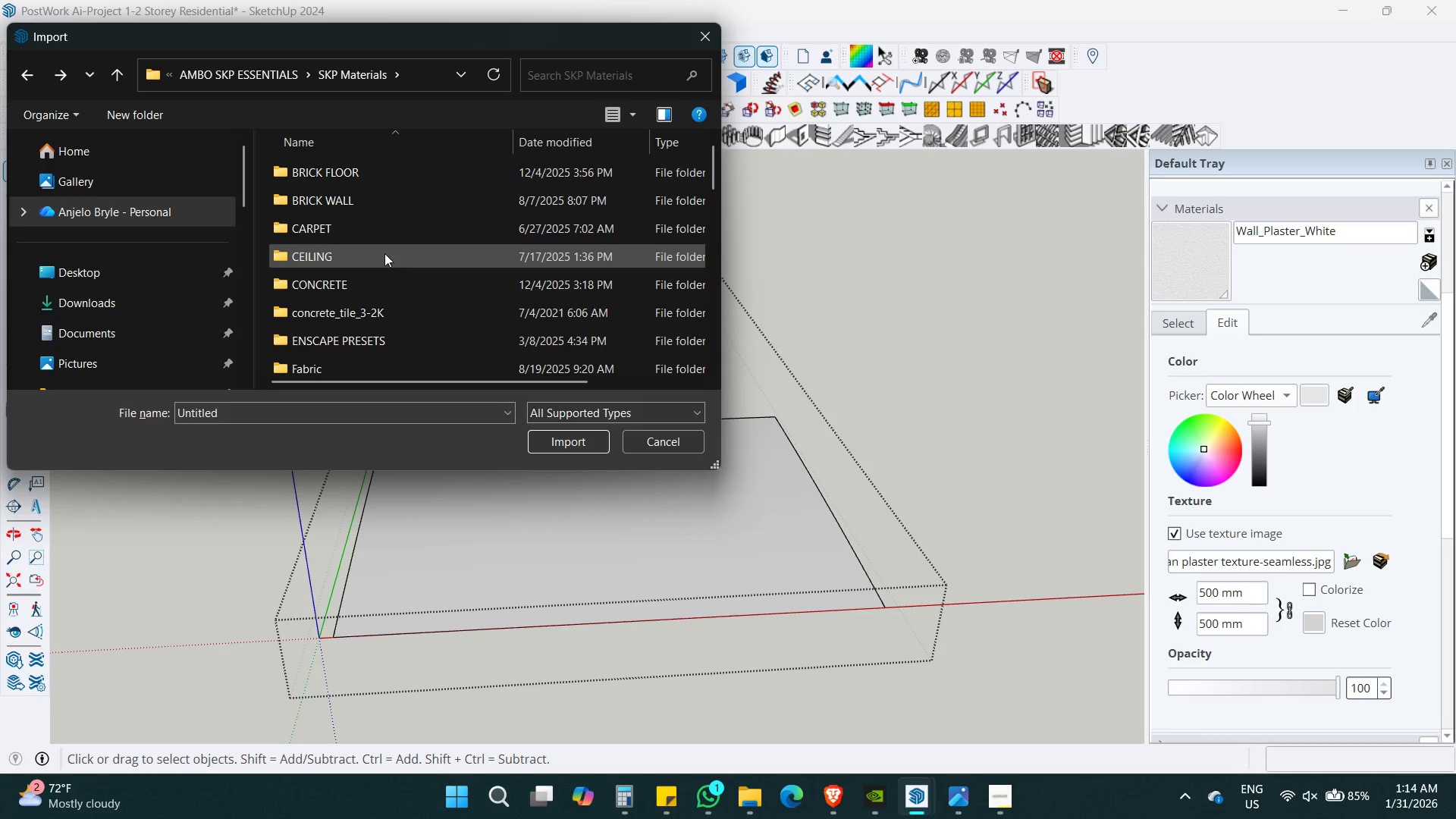 
double_click([384, 278])
 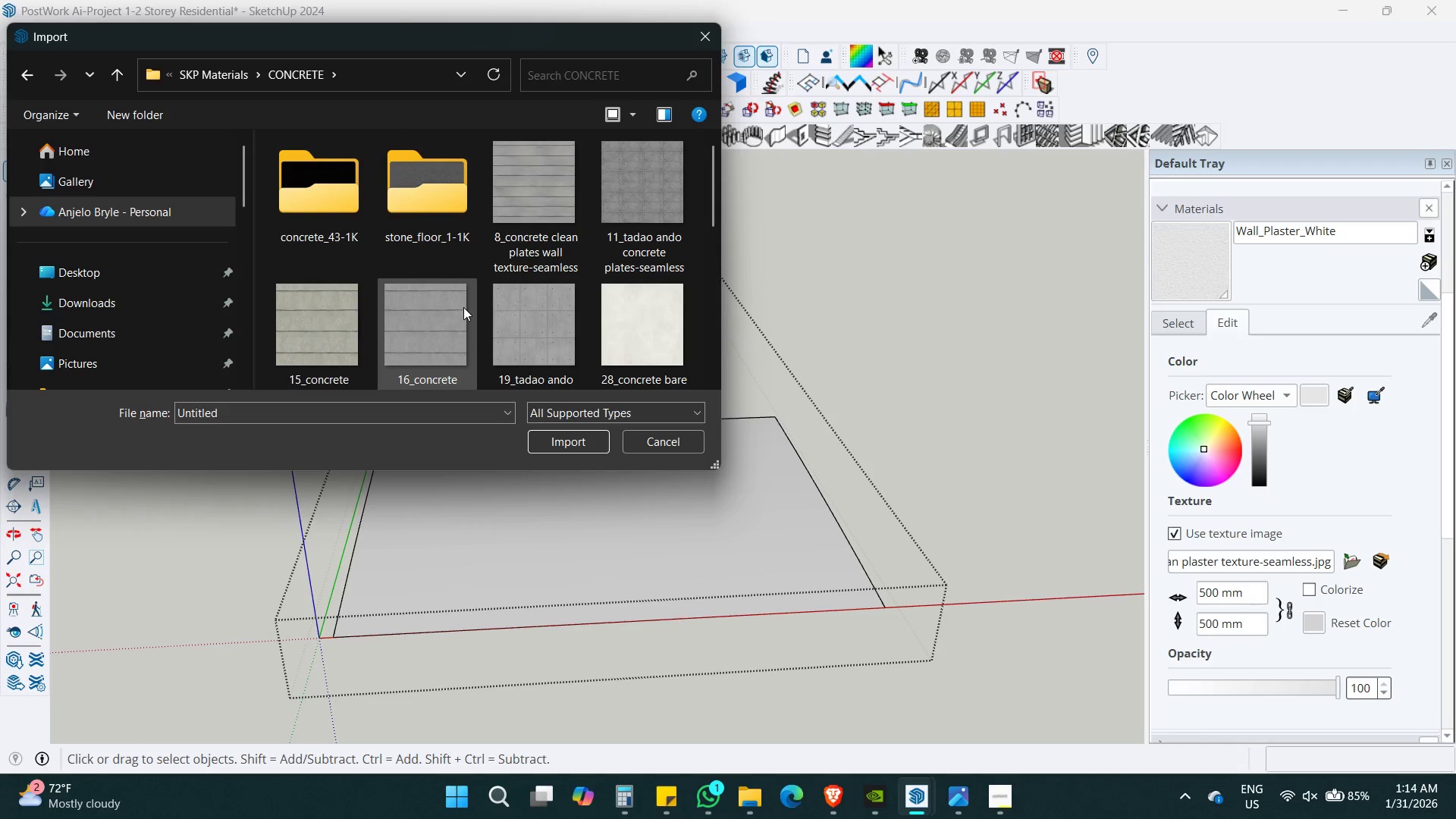 
scroll: coordinate [684, 344], scroll_direction: down, amount: 7.0
 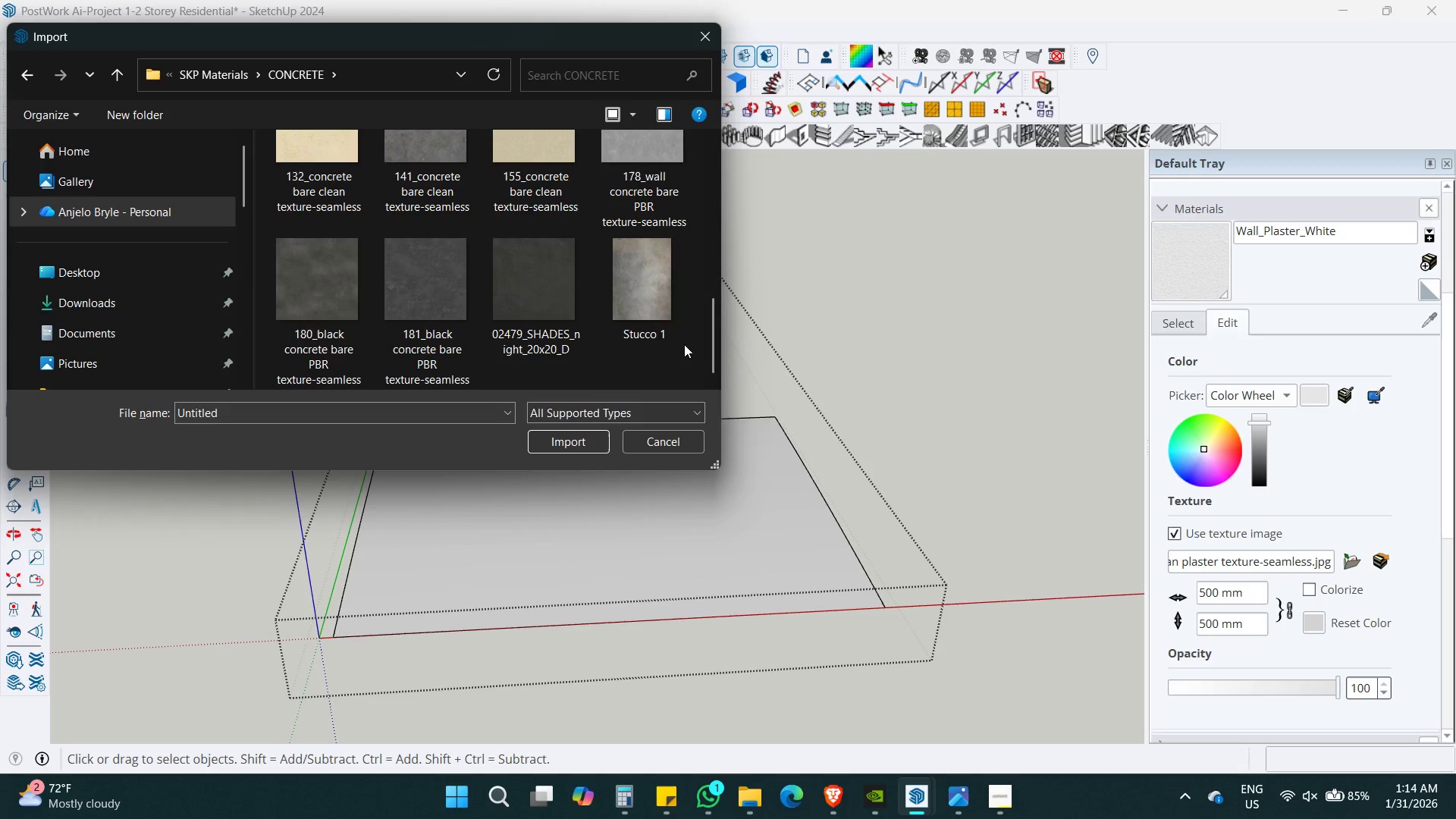 
scroll: coordinate [684, 344], scroll_direction: up, amount: 4.0
 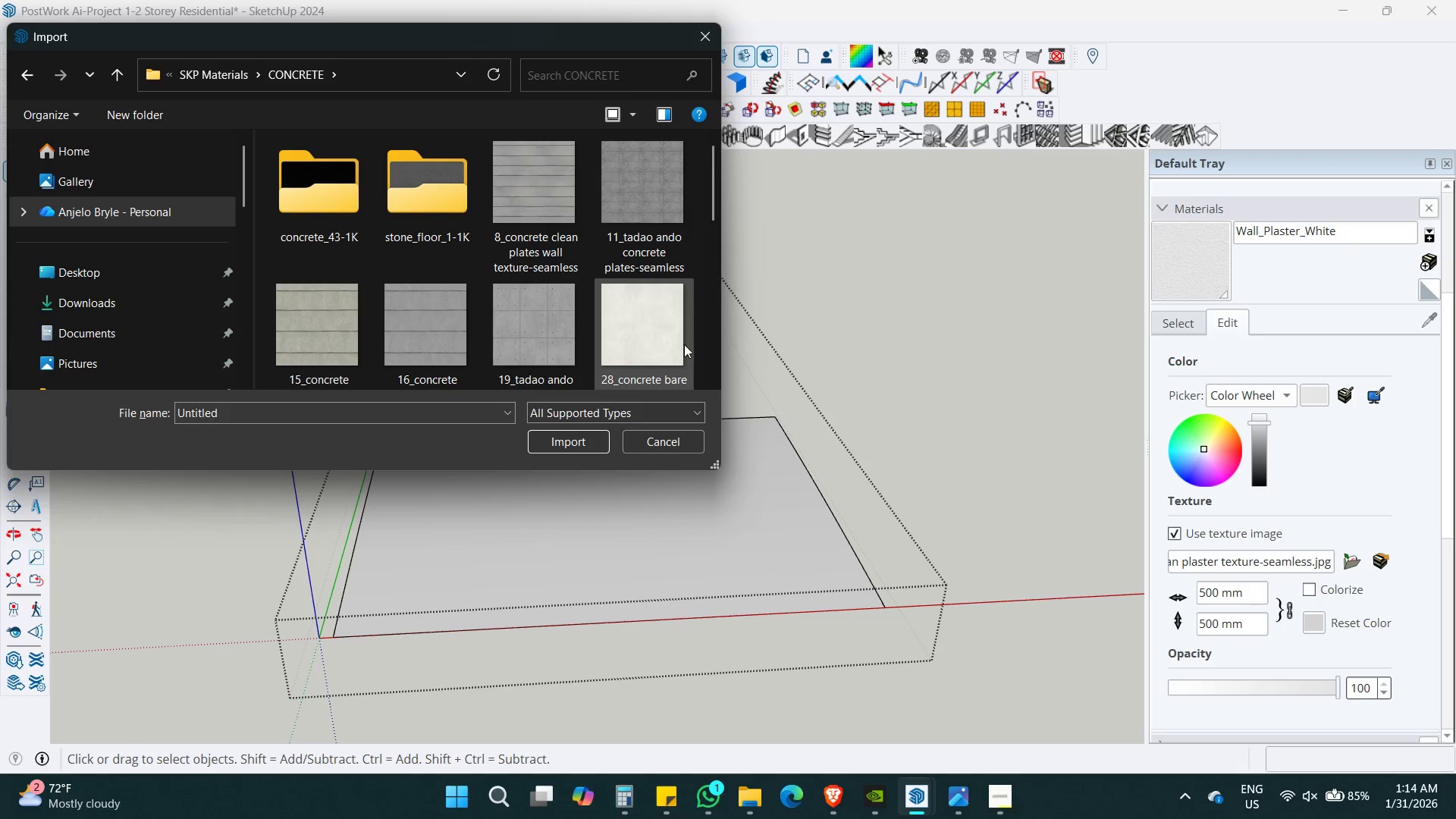 
scroll: coordinate [682, 344], scroll_direction: down, amount: 3.0
 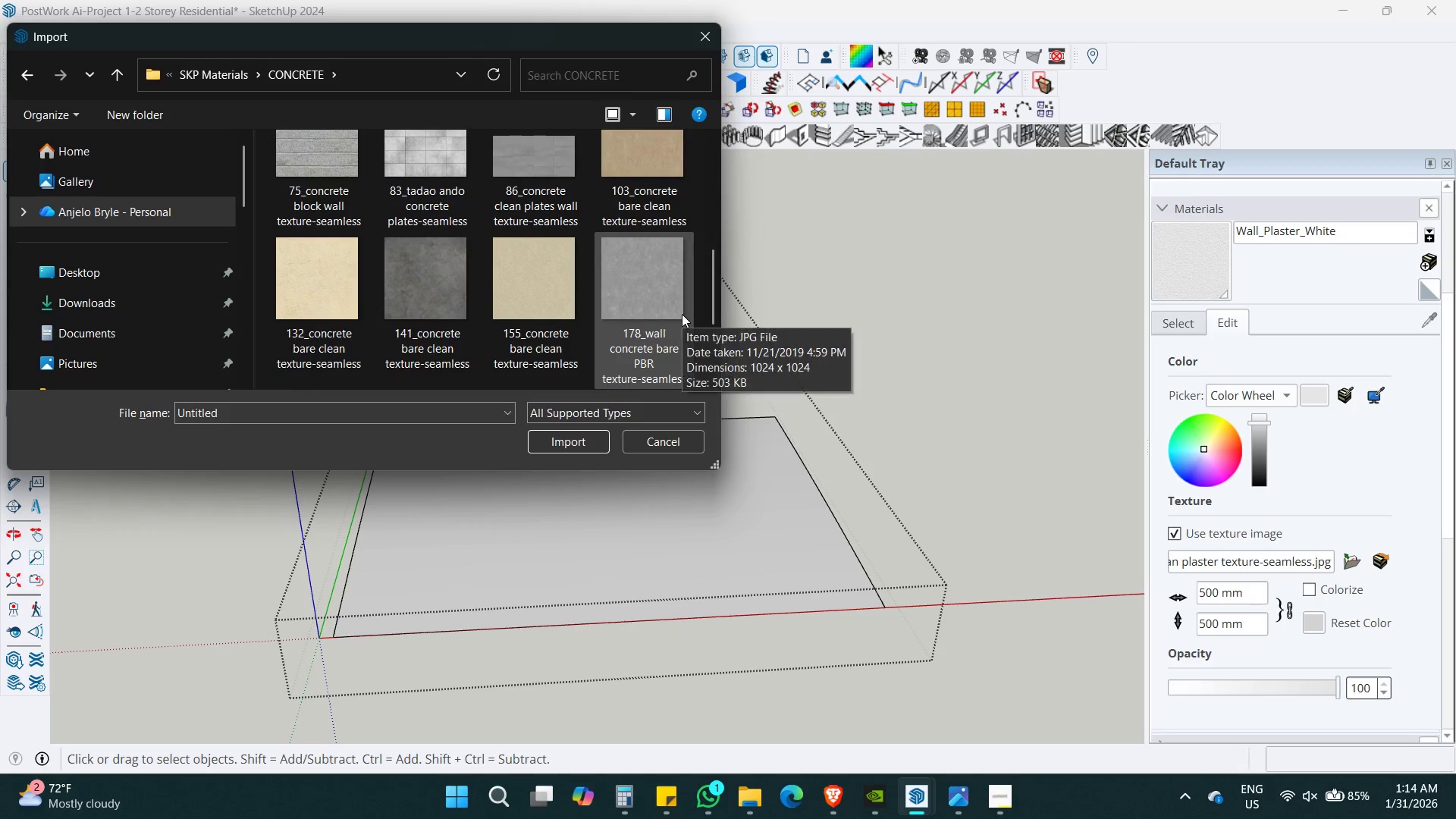 
scroll: coordinate [682, 314], scroll_direction: up, amount: 3.0
 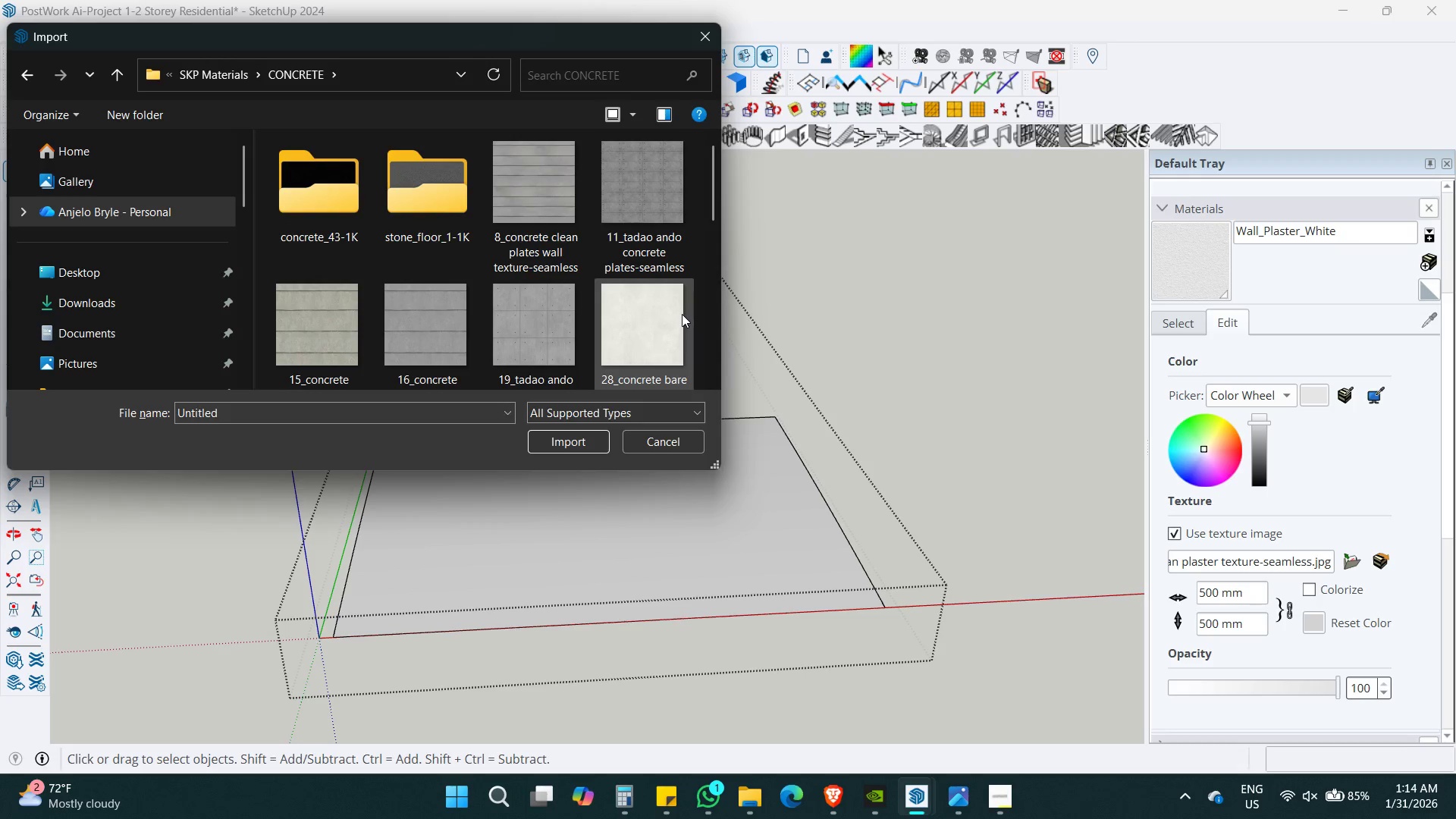 
double_click([447, 209])
 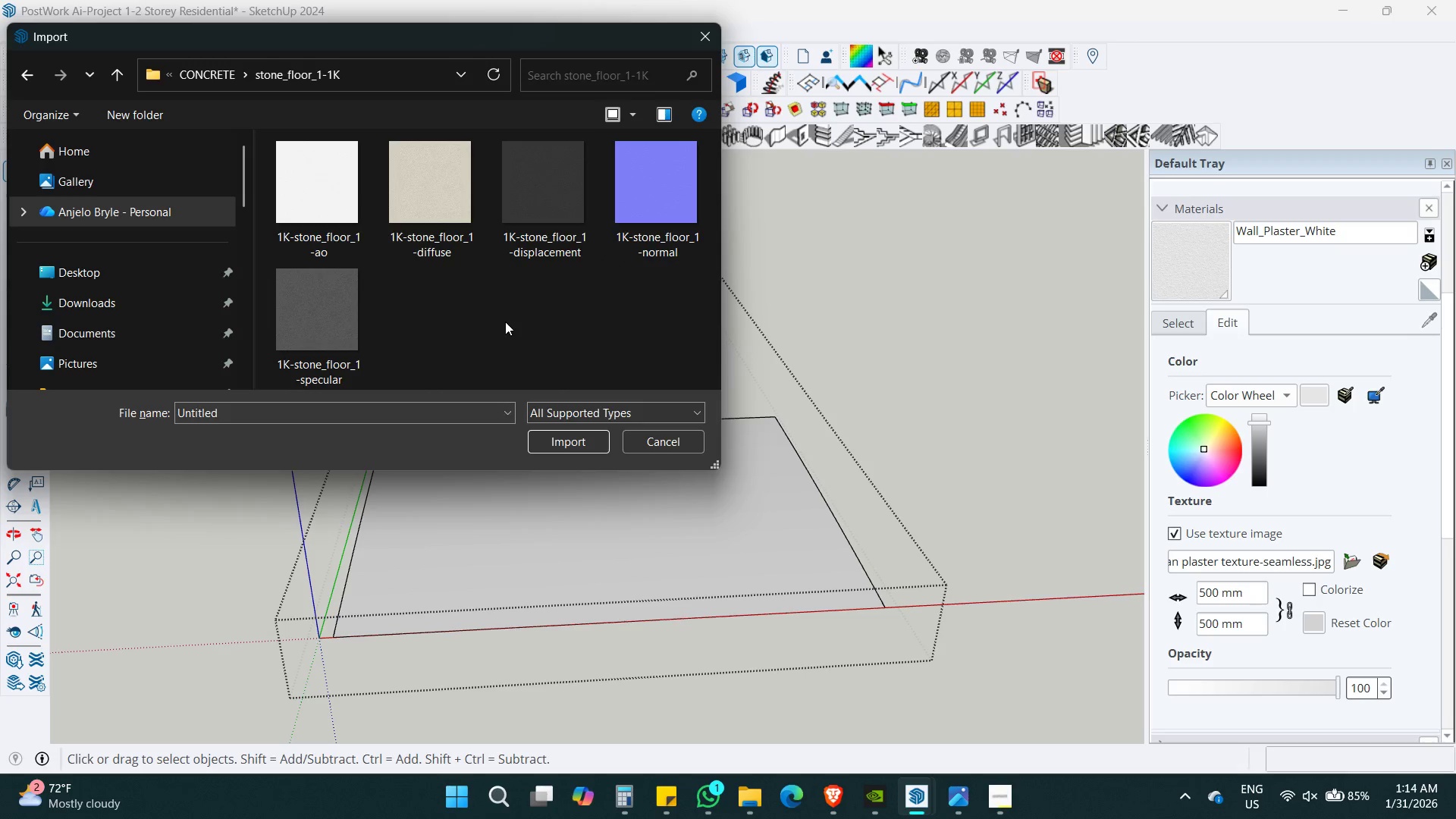 
 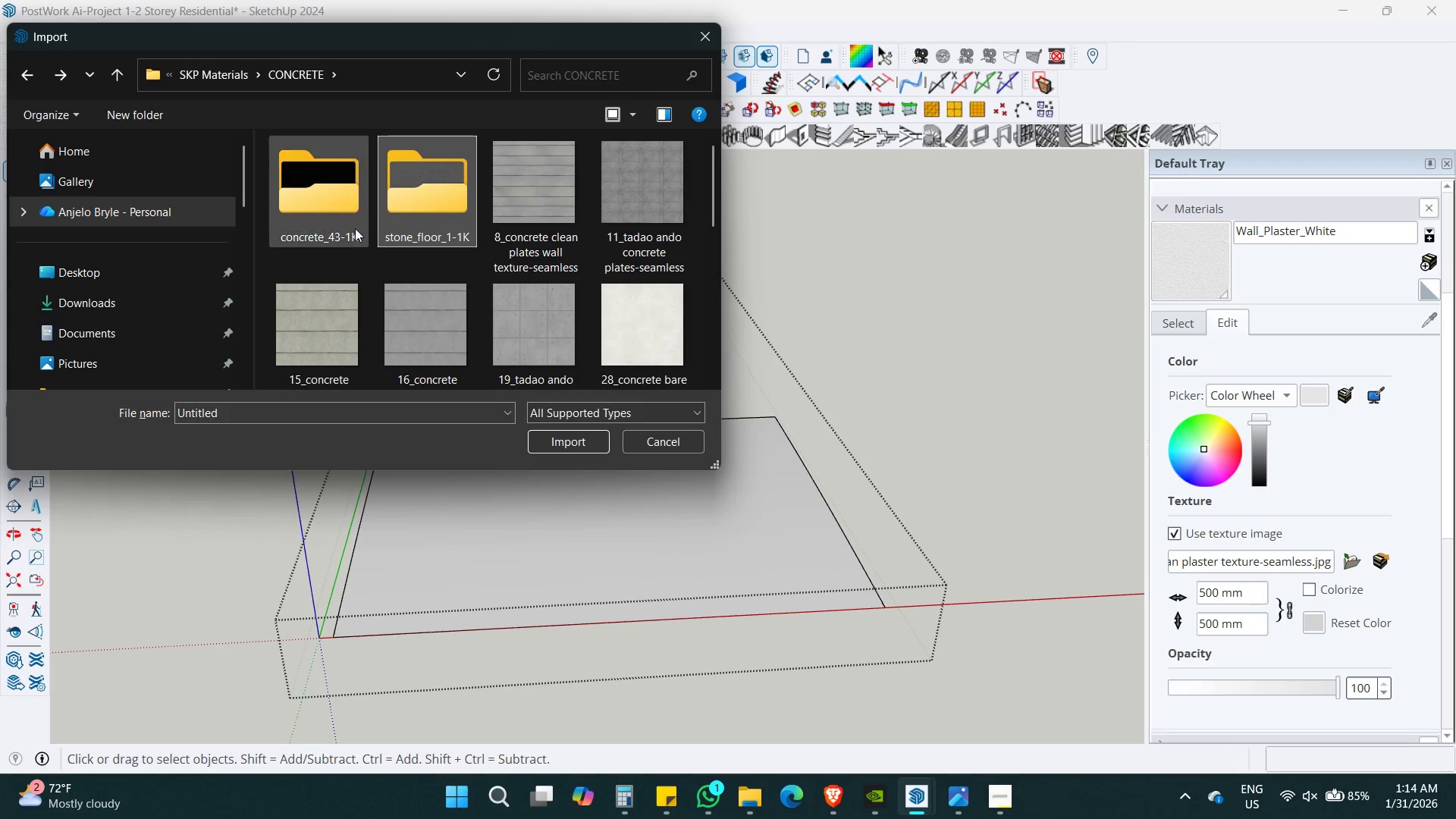 
double_click([353, 227])
 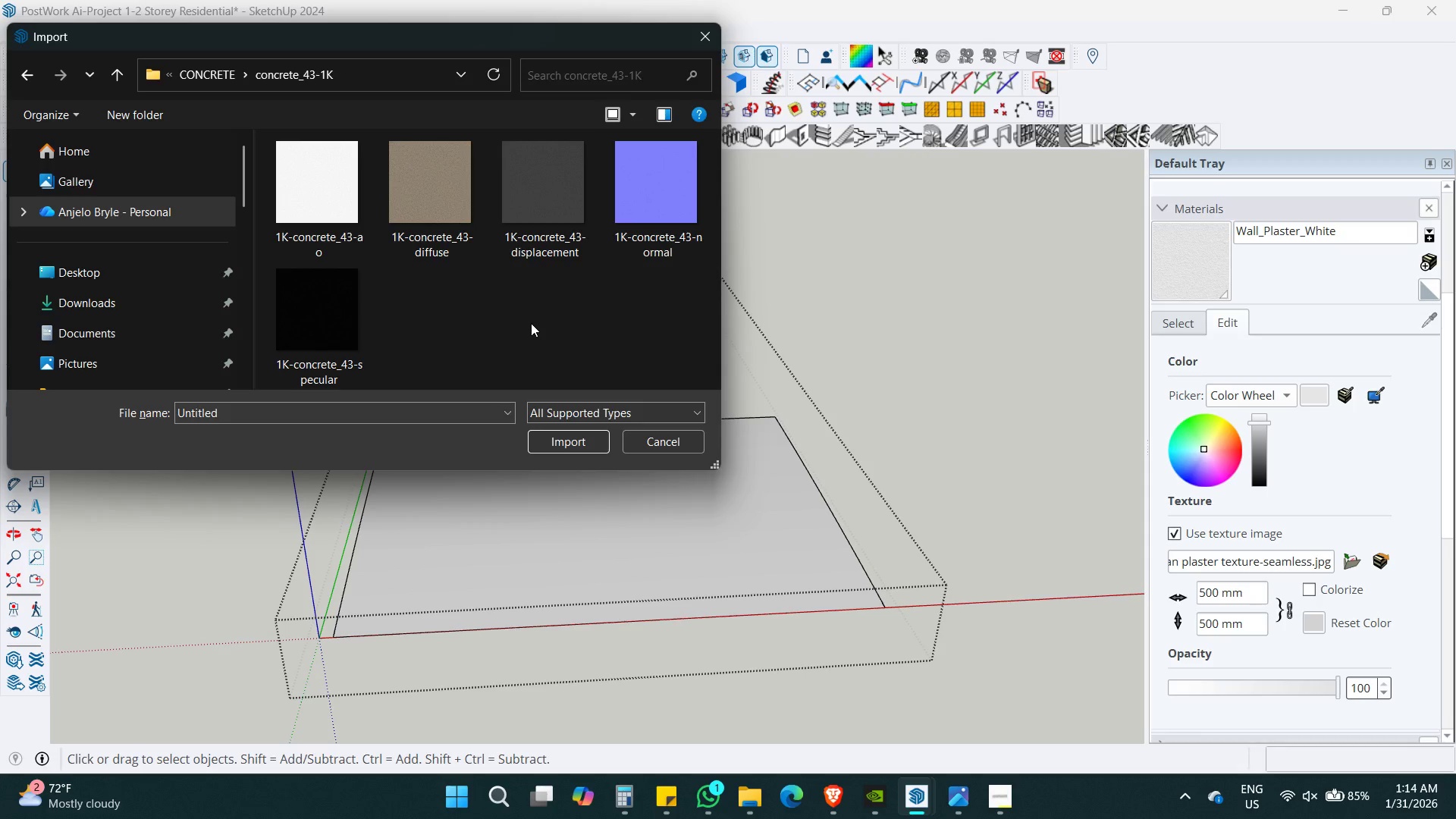 
 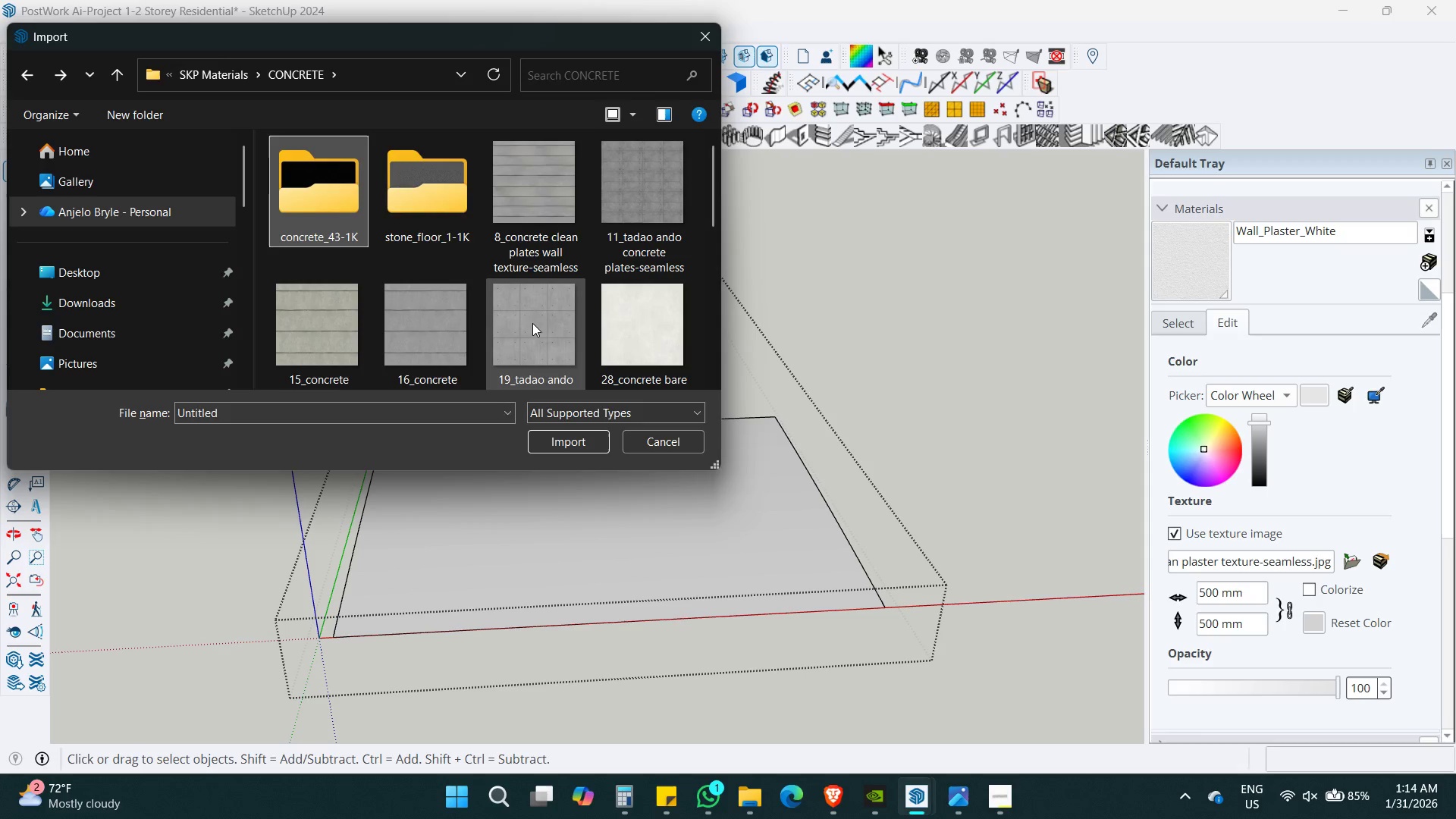 
scroll: coordinate [425, 276], scroll_direction: down, amount: 5.0
 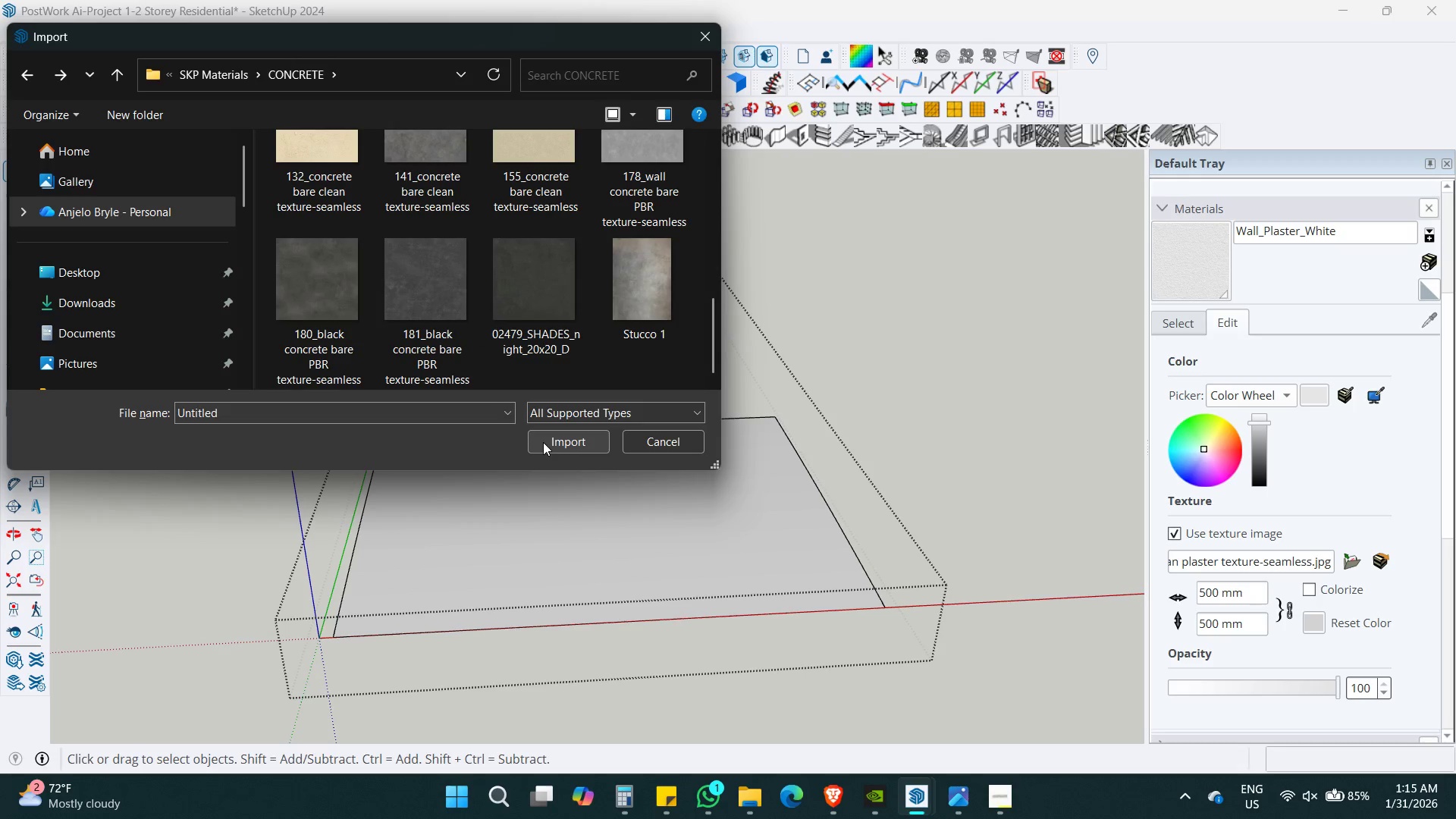 
left_click([656, 431])
 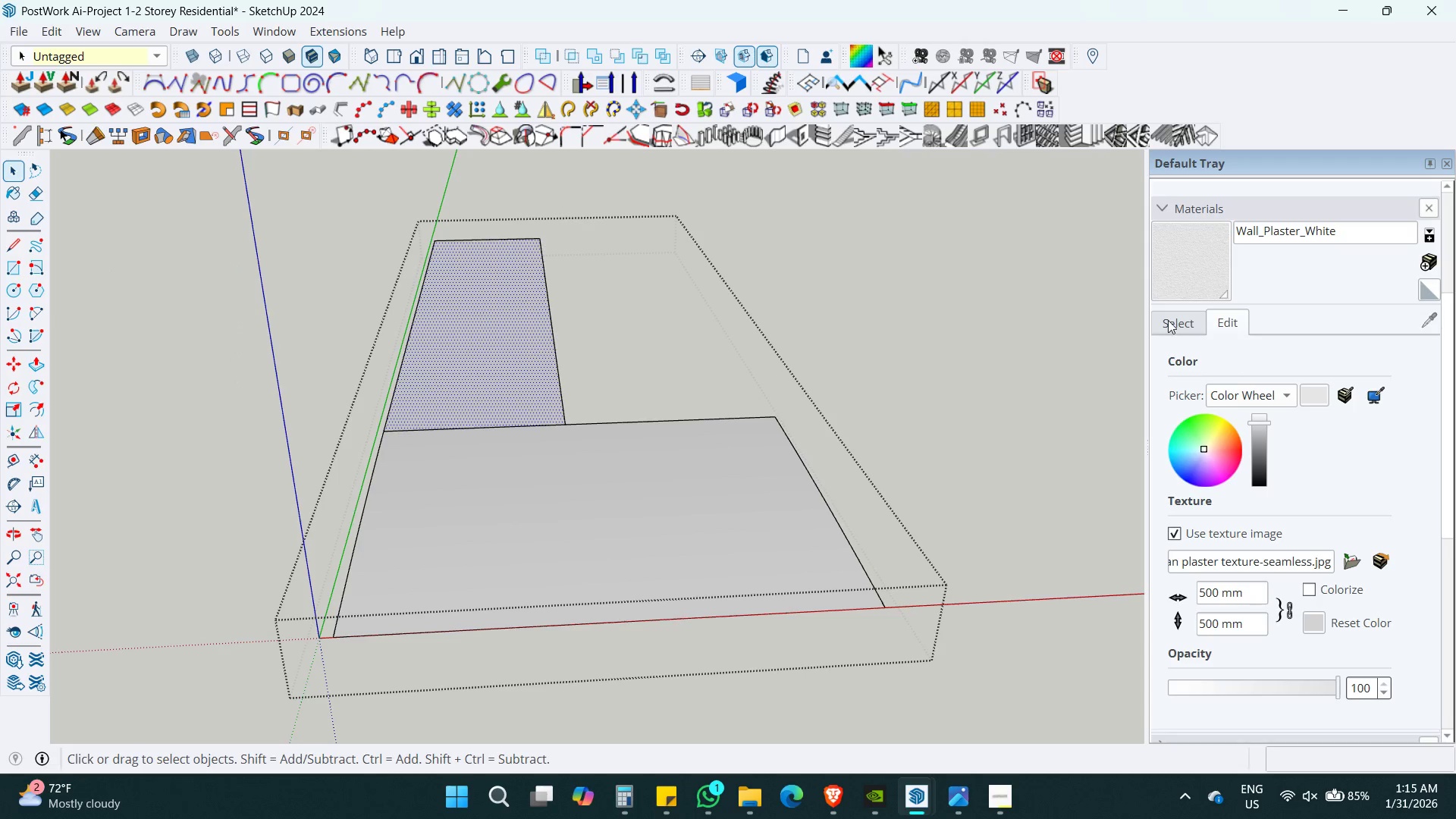 
double_click([1258, 353])
 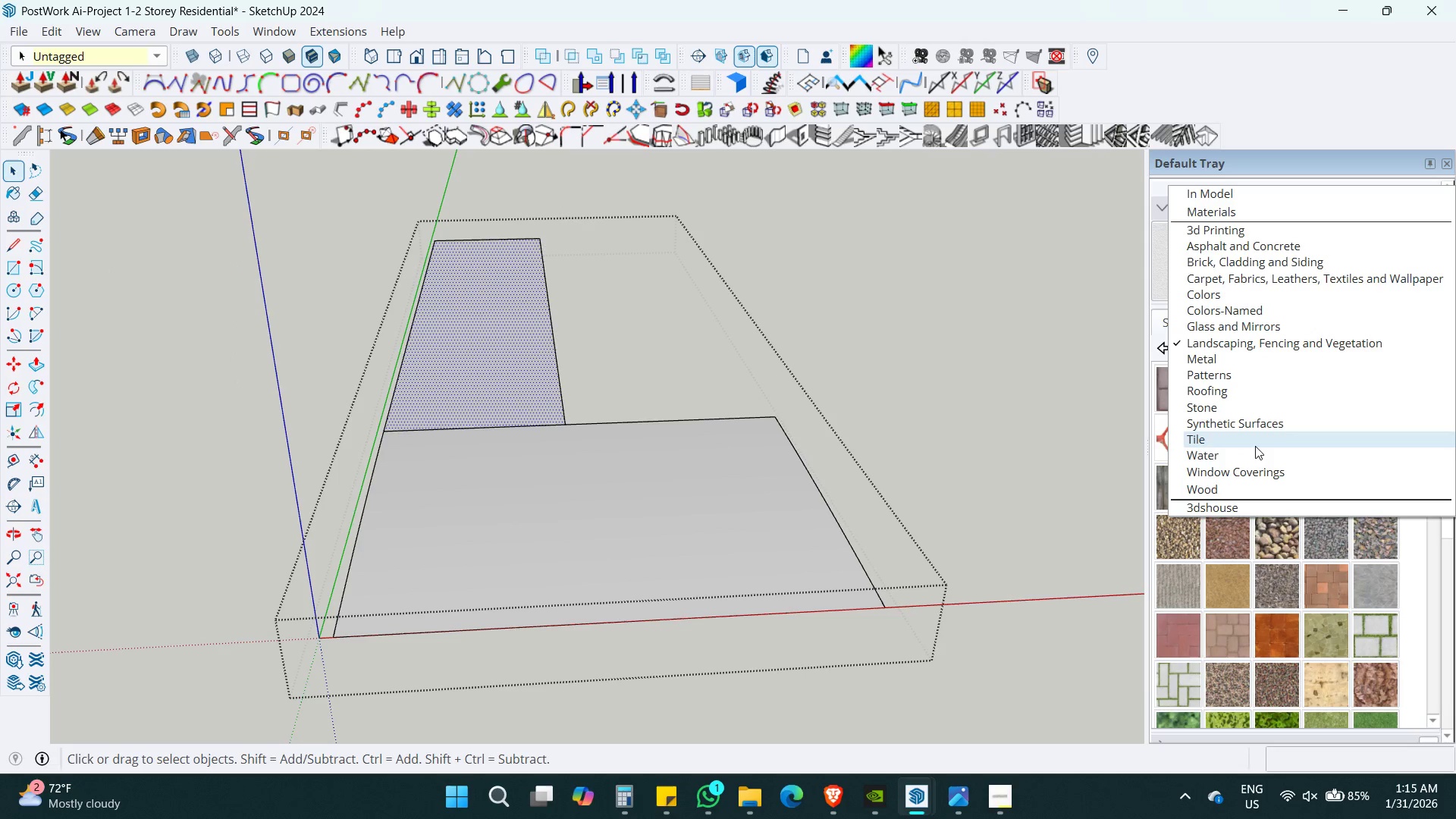 
key(Alt+AltLeft)
 